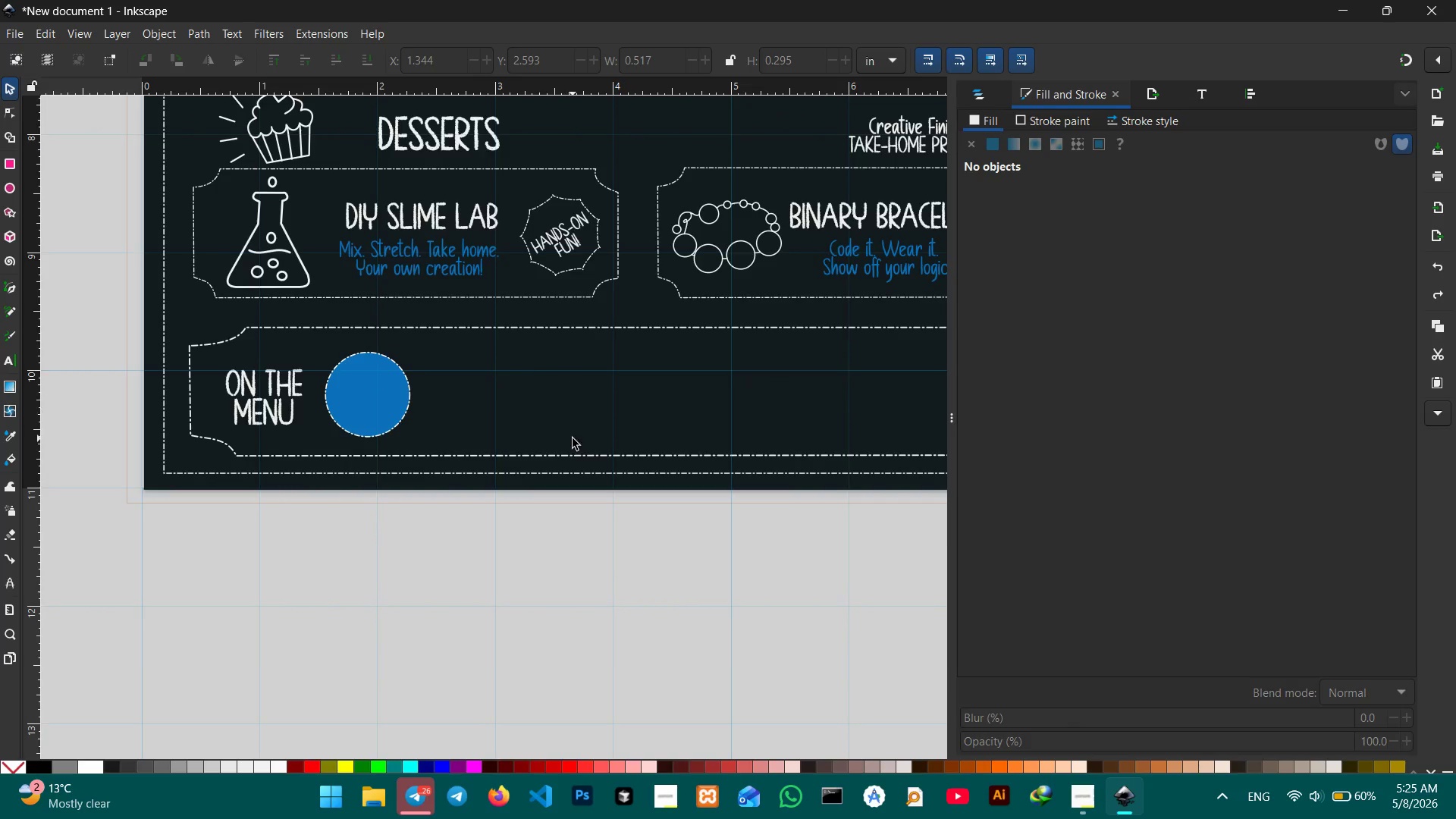 
scroll: coordinate [573, 438], scroll_direction: up, amount: 2.0
 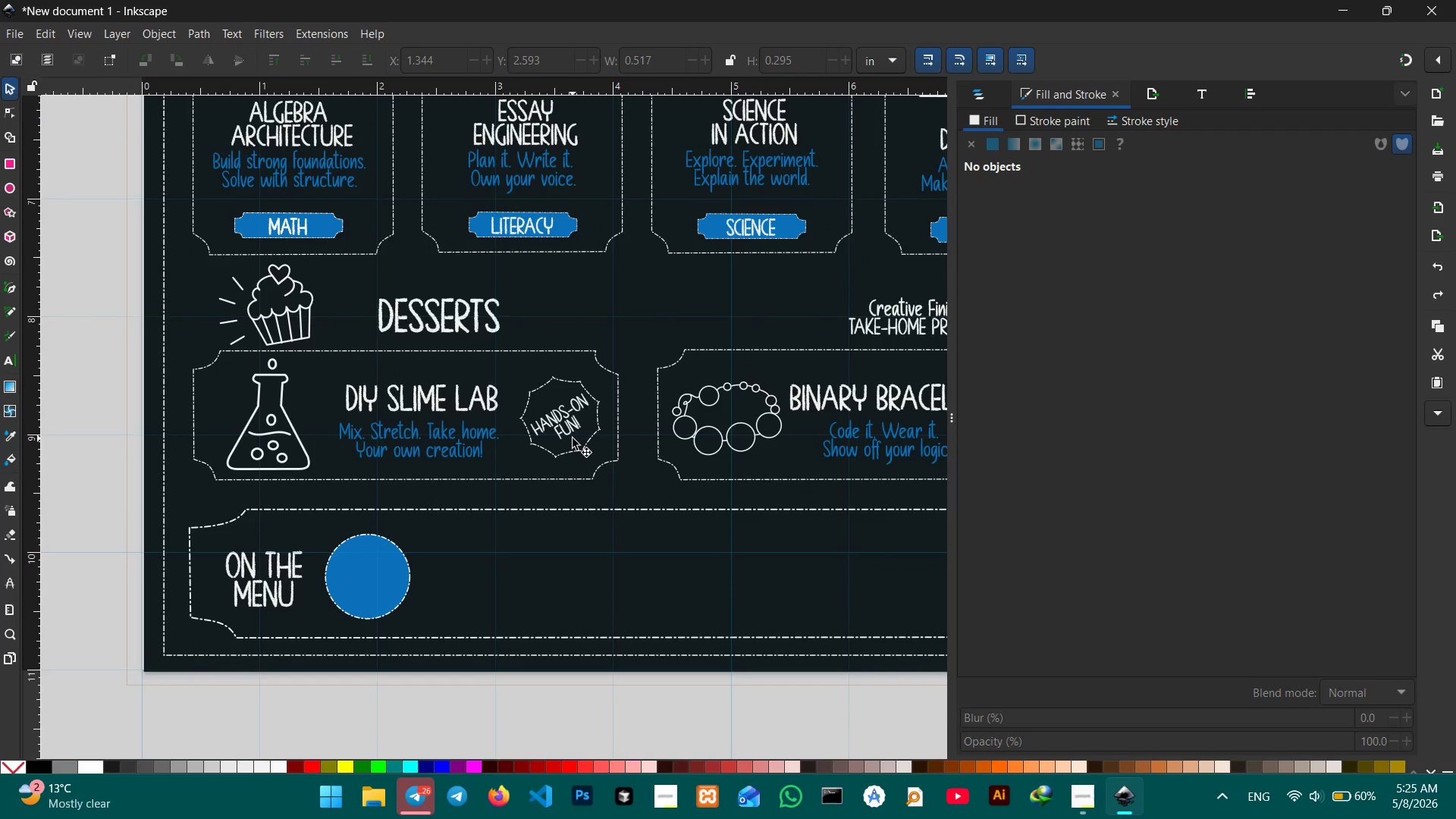 
key(Control+ControlLeft)
 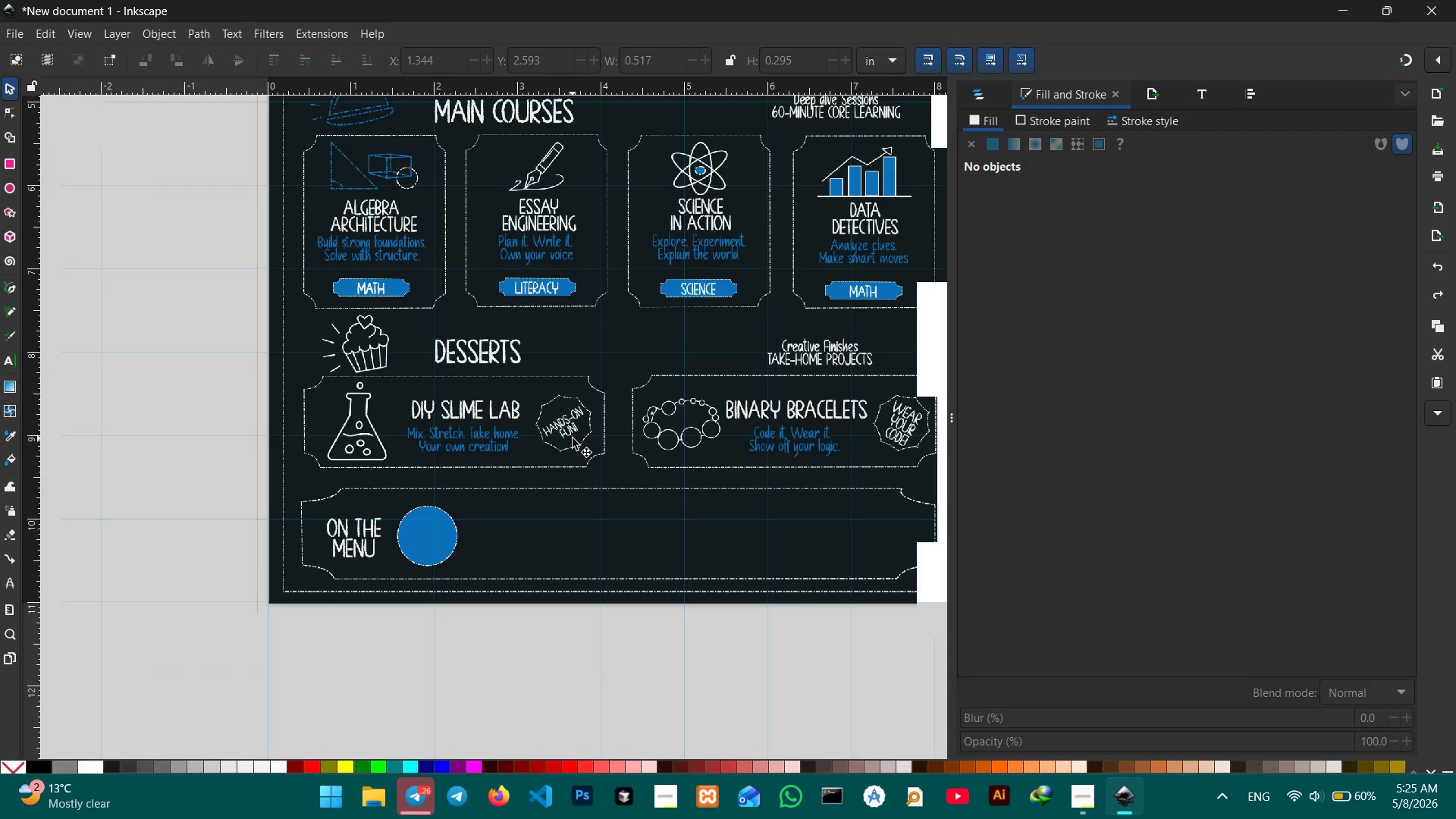 
scroll: coordinate [532, 434], scroll_direction: down, amount: 8.0
 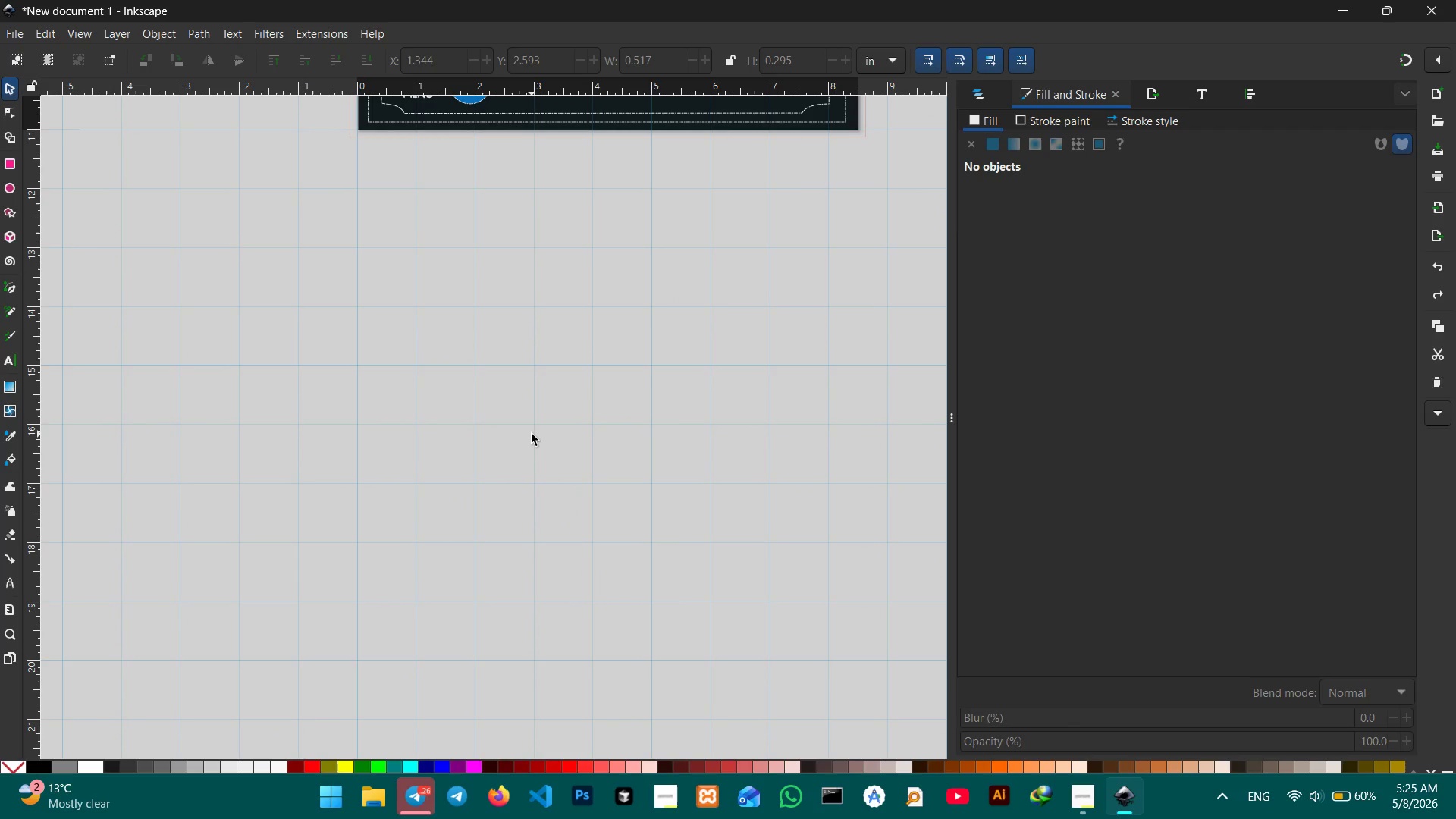 
key(Control+V)
 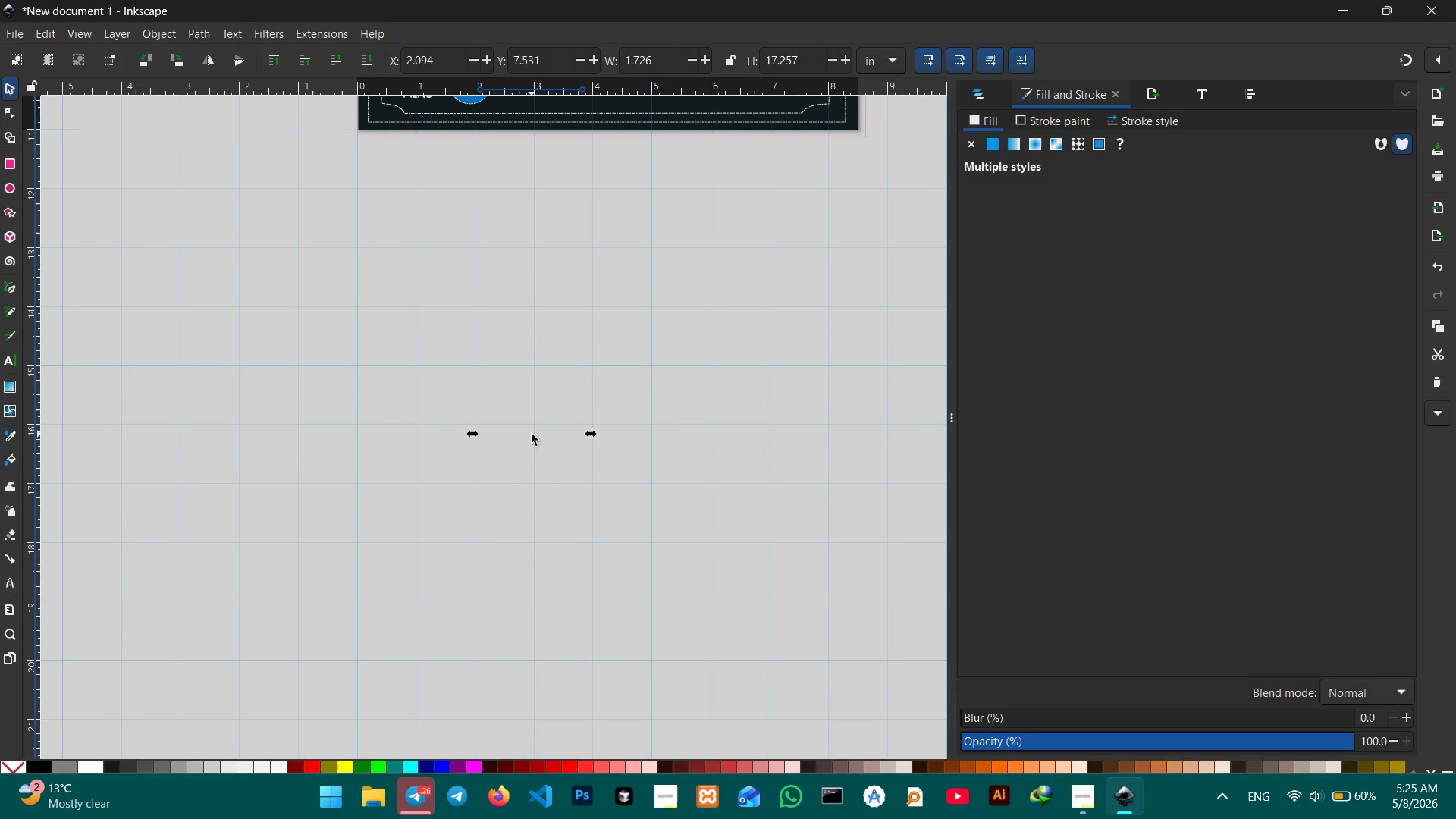 
key(Backspace)
 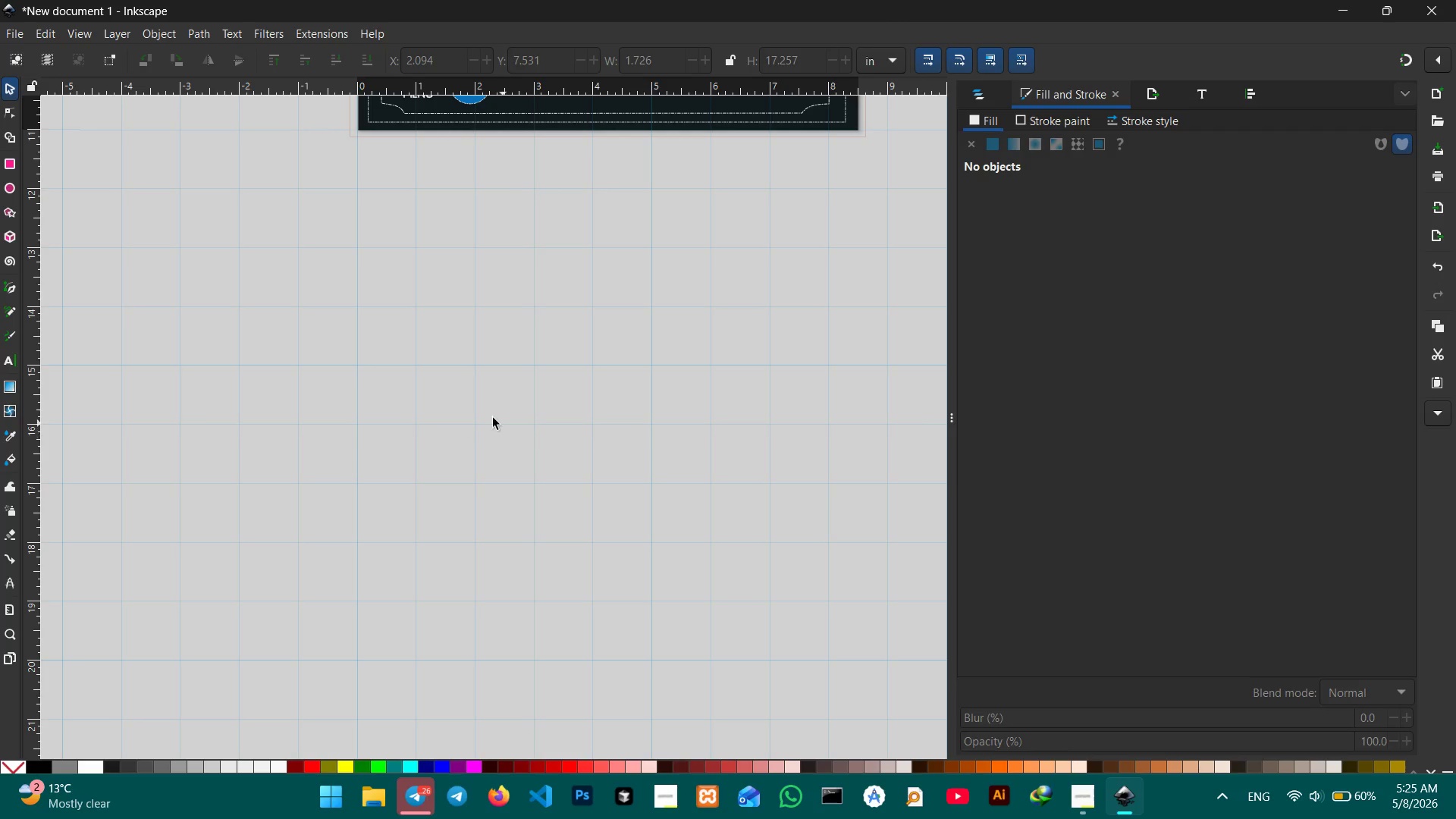 
scroll: coordinate [418, 375], scroll_direction: up, amount: 7.0
 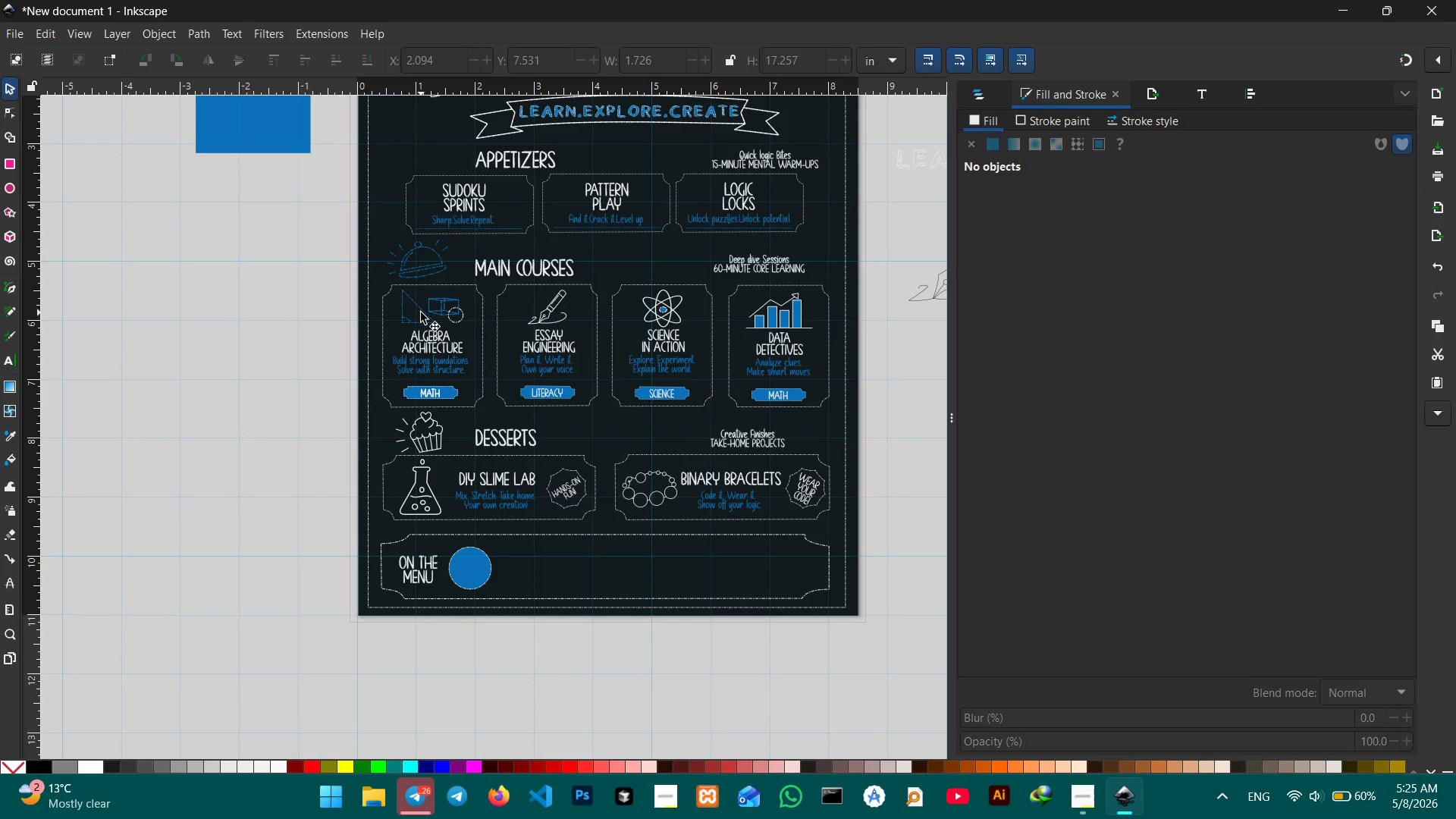 
left_click([422, 312])
 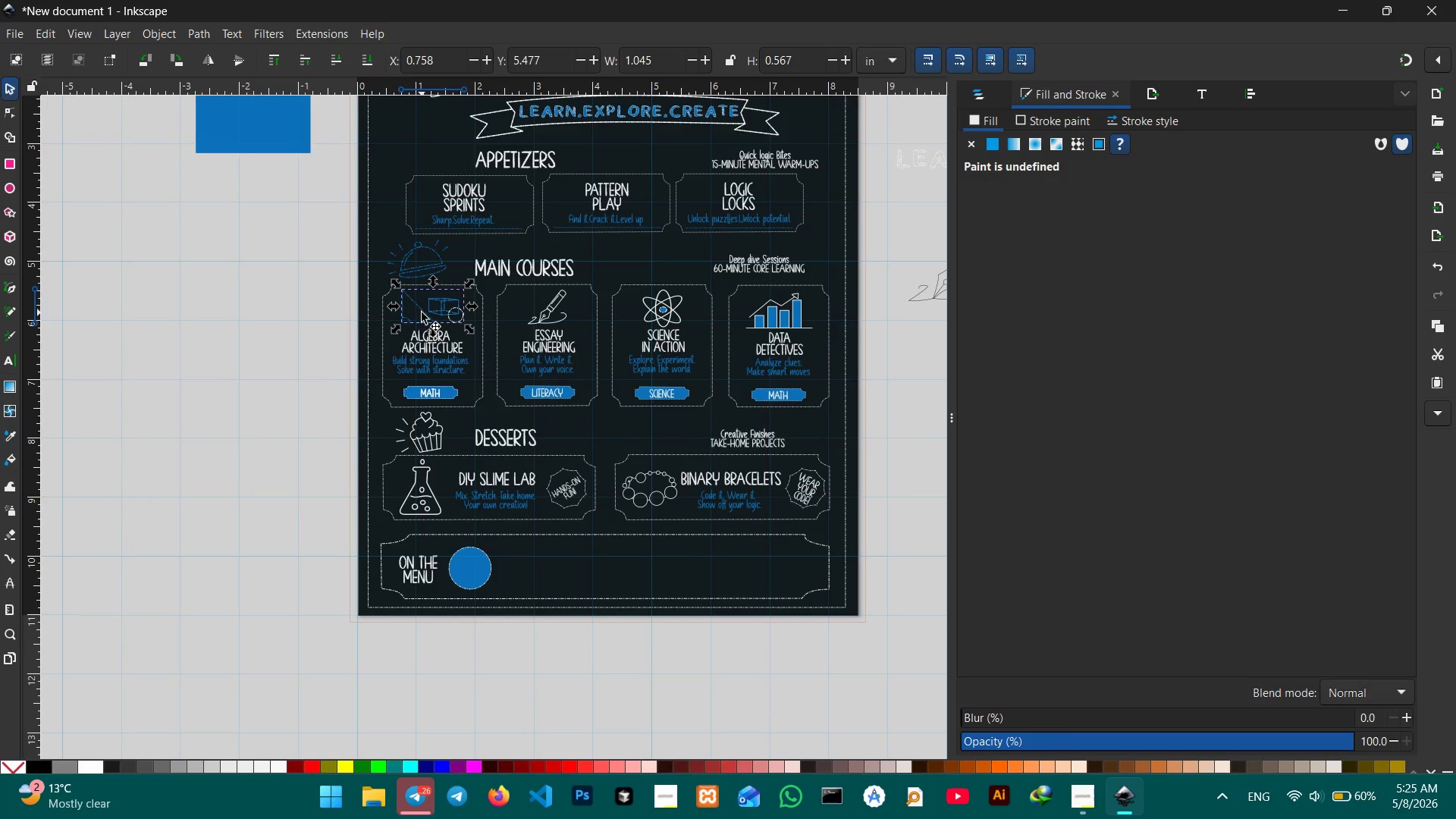 
double_click([422, 312])
 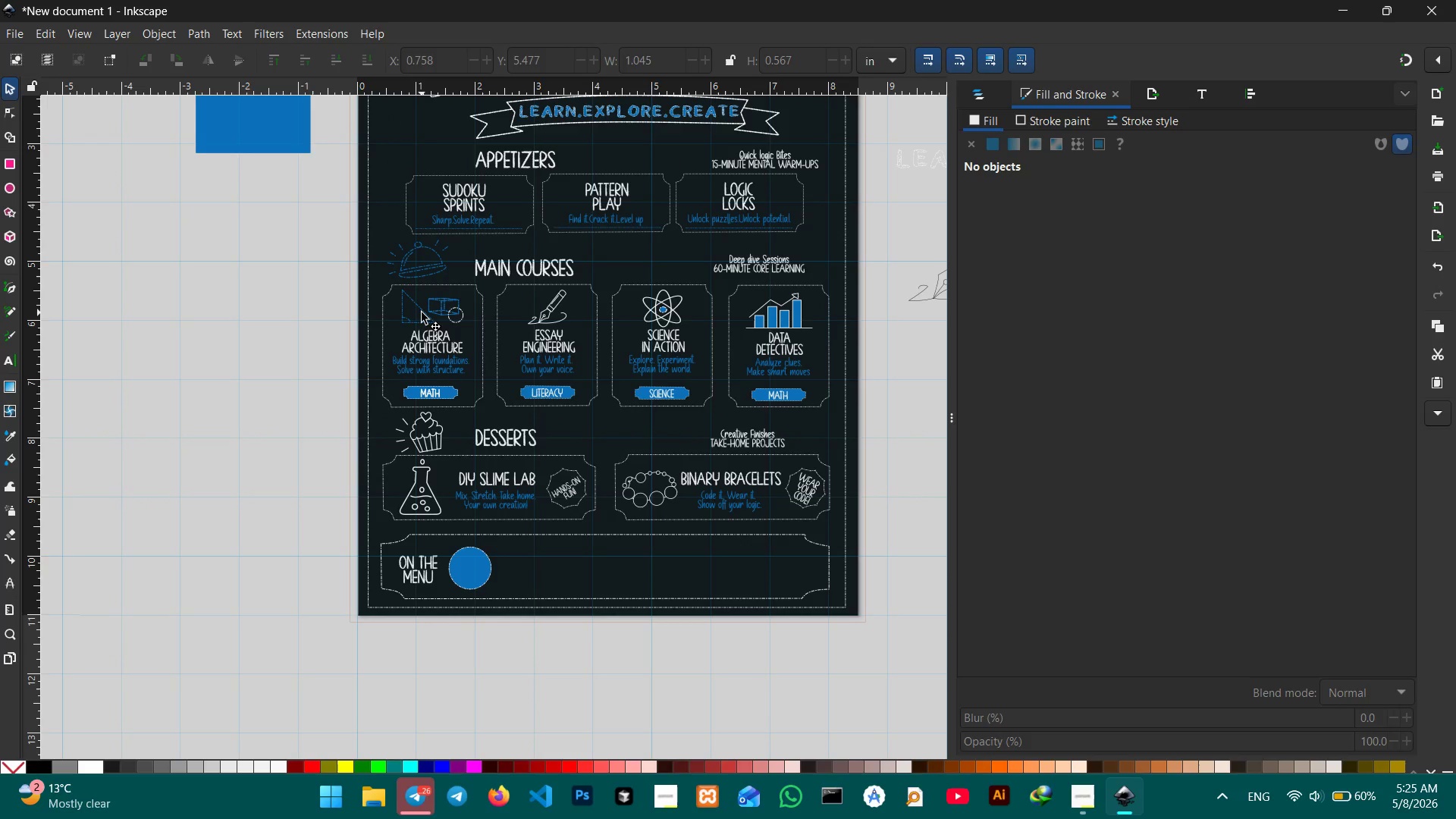 
left_click([422, 312])
 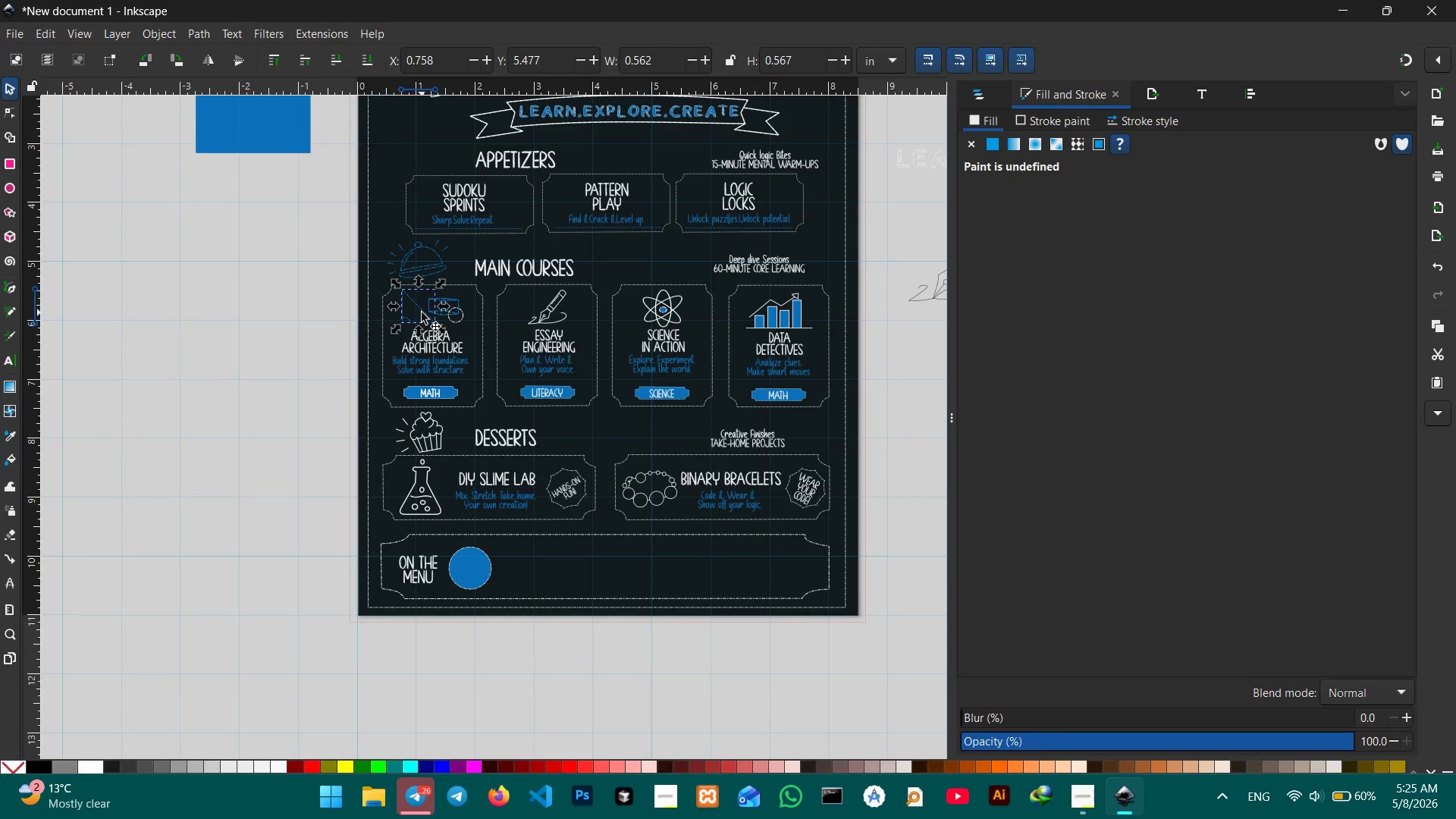 
hold_key(key=ControlLeft, duration=0.77)
 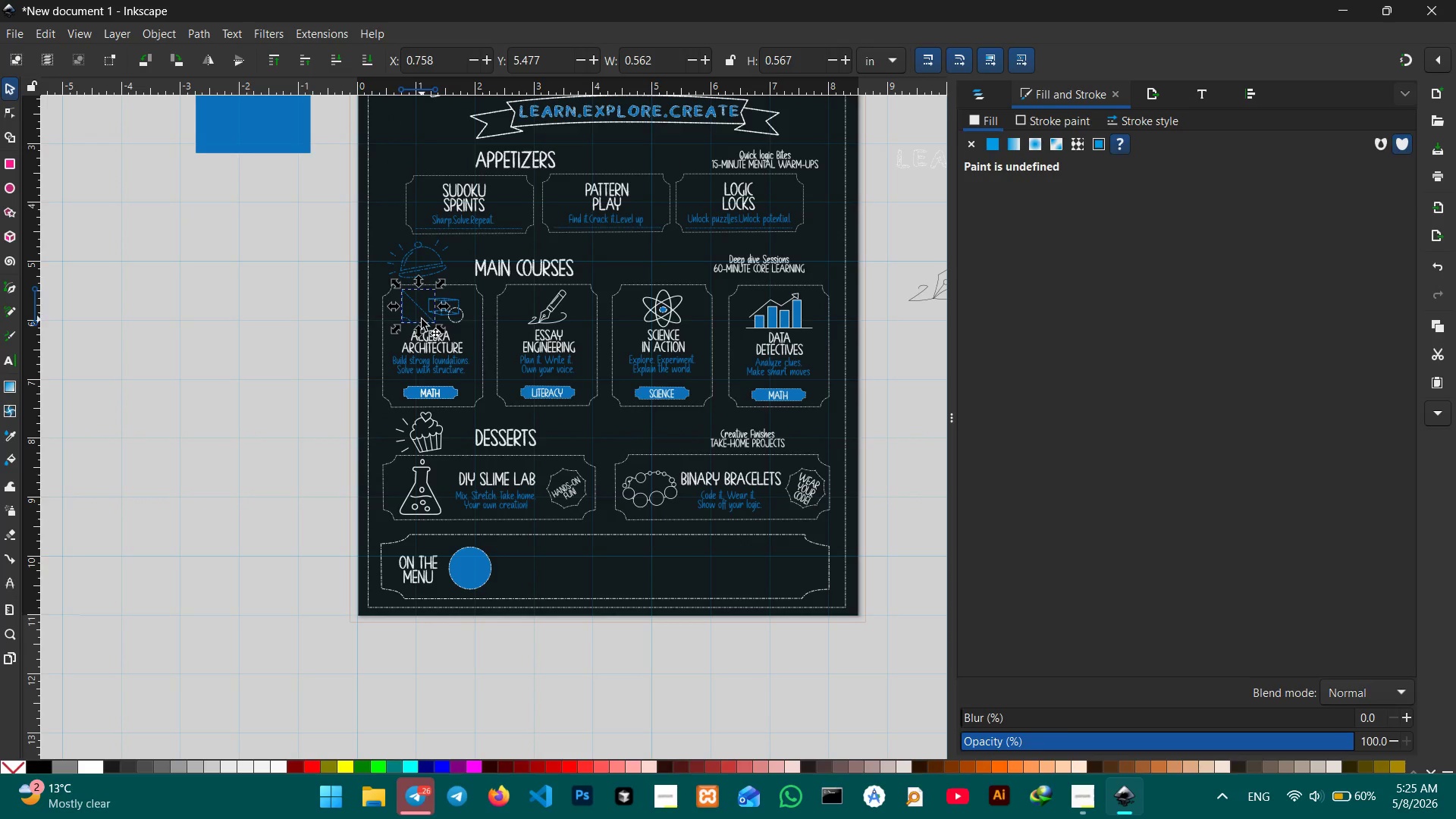 
key(Control+C)
 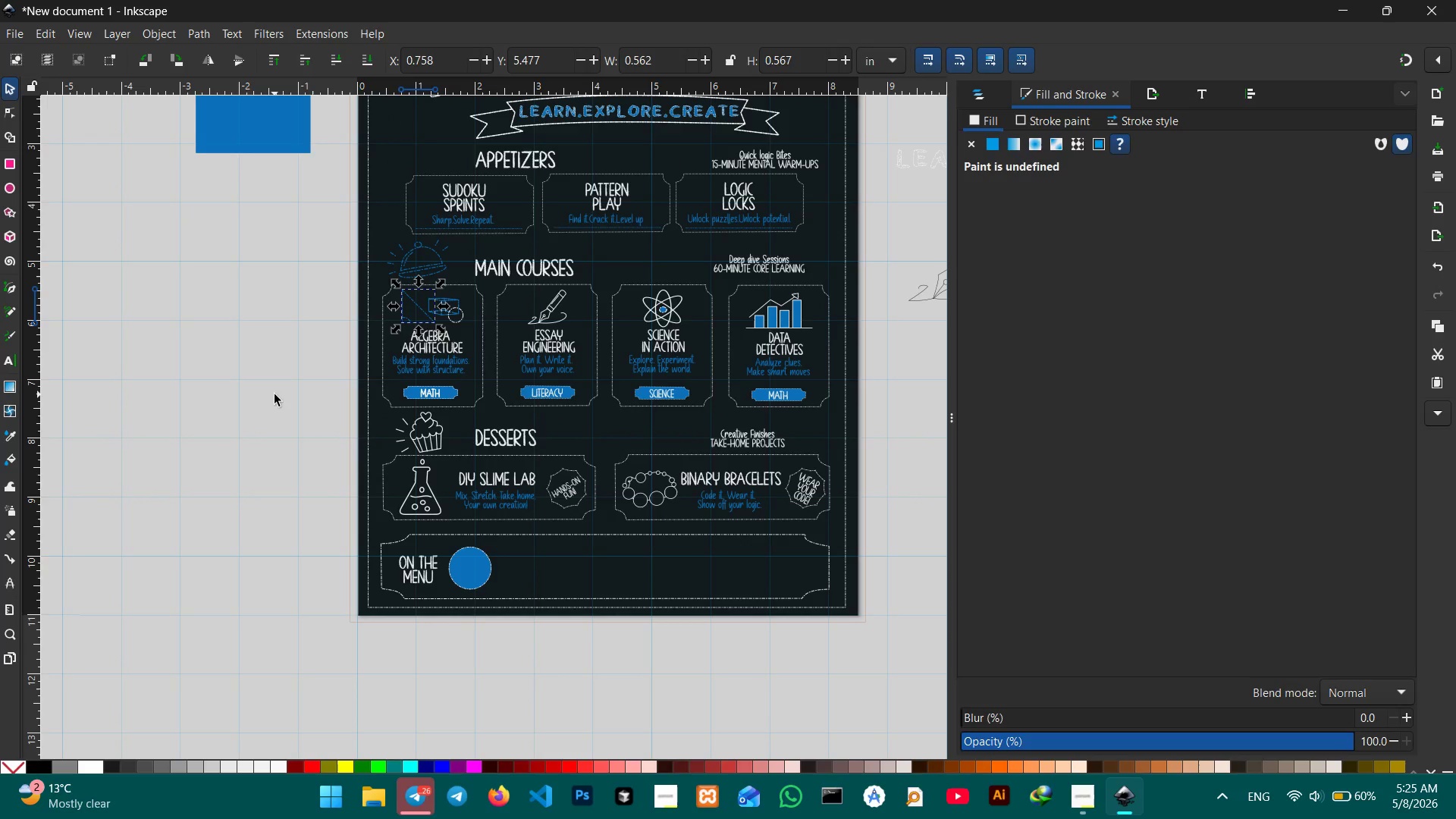 
double_click([275, 394])
 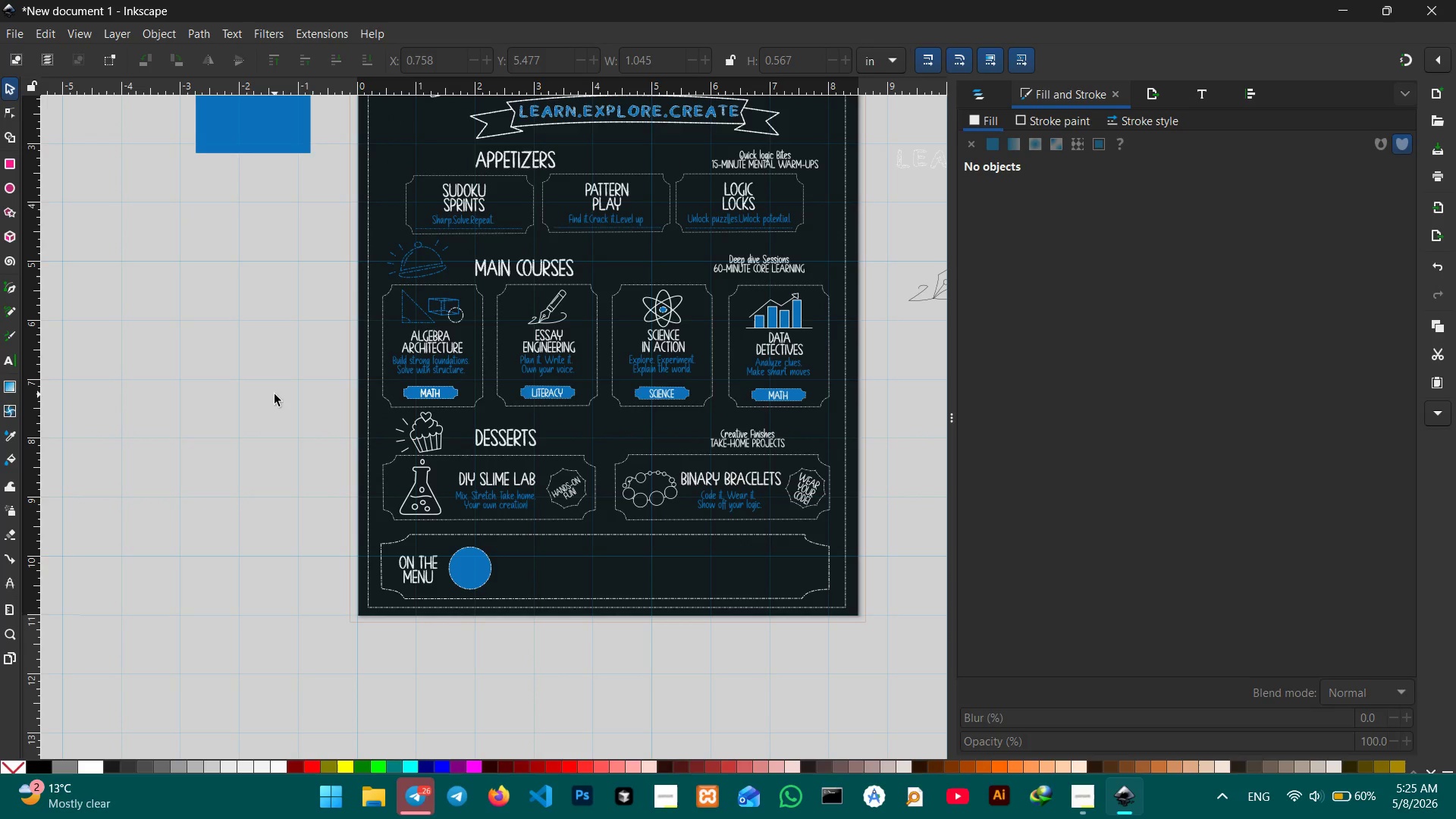 
left_click([275, 394])
 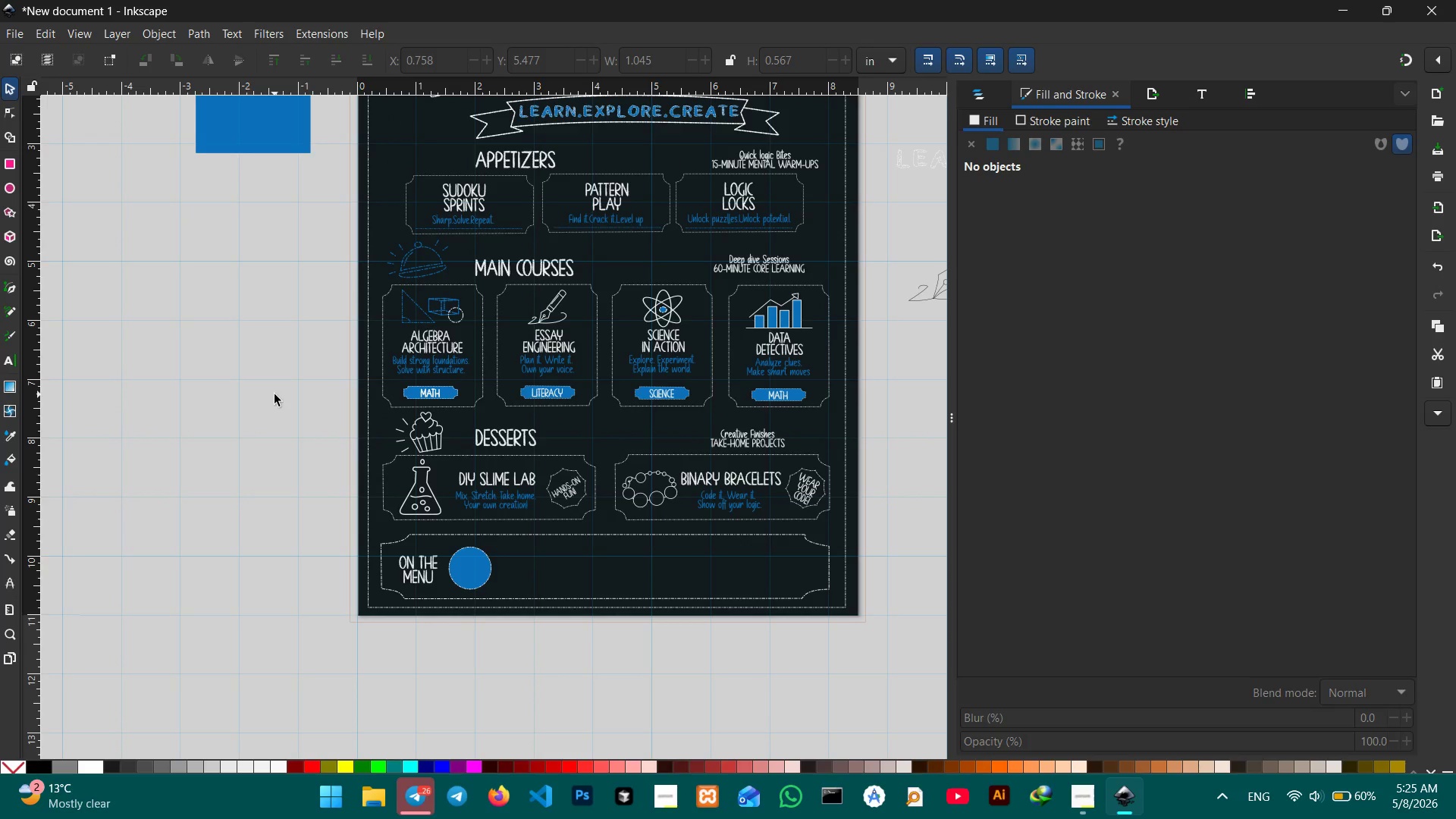 
key(Control+V)
 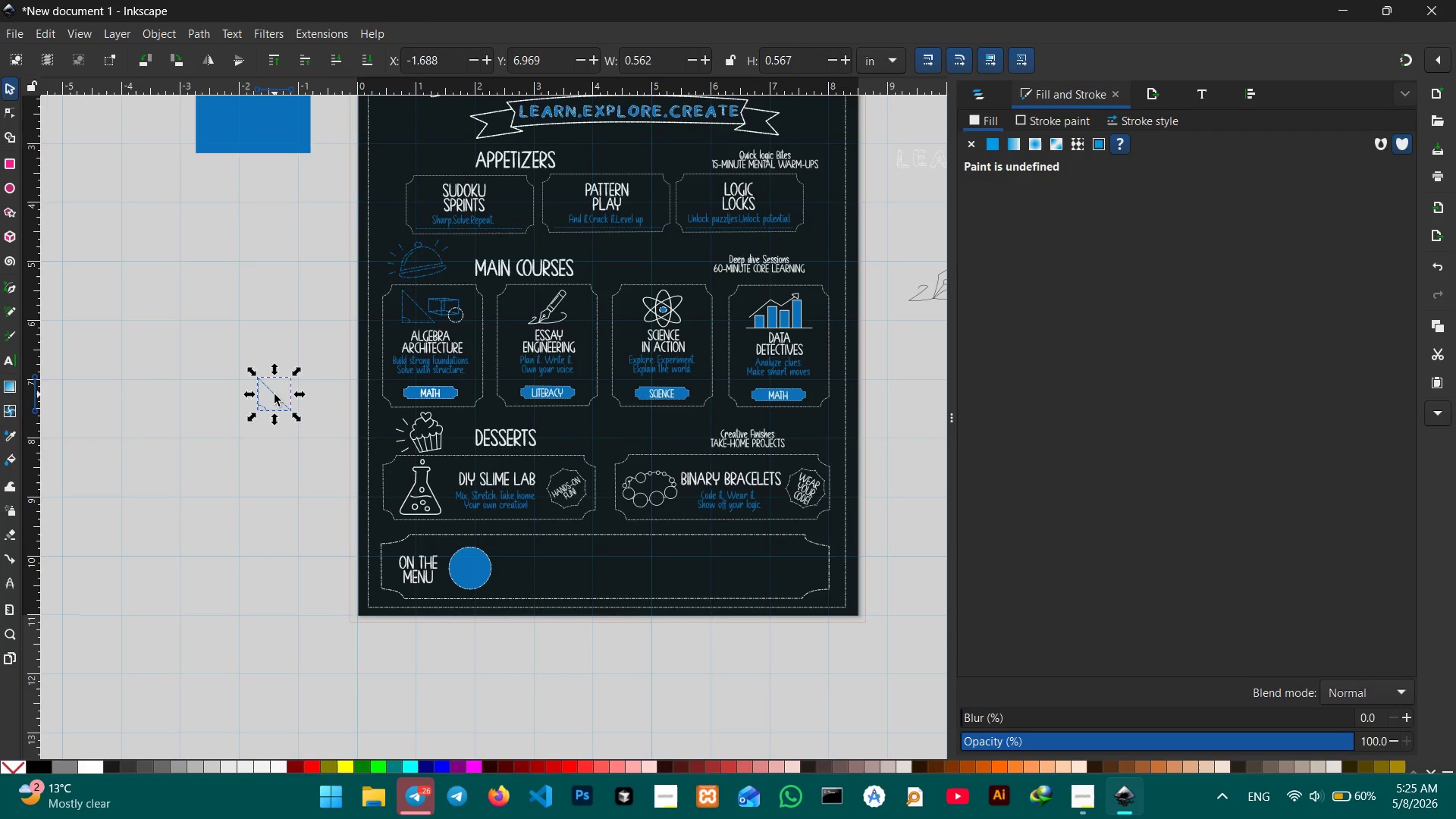 
left_click_drag(start_coordinate=[275, 394], to_coordinate=[468, 568])
 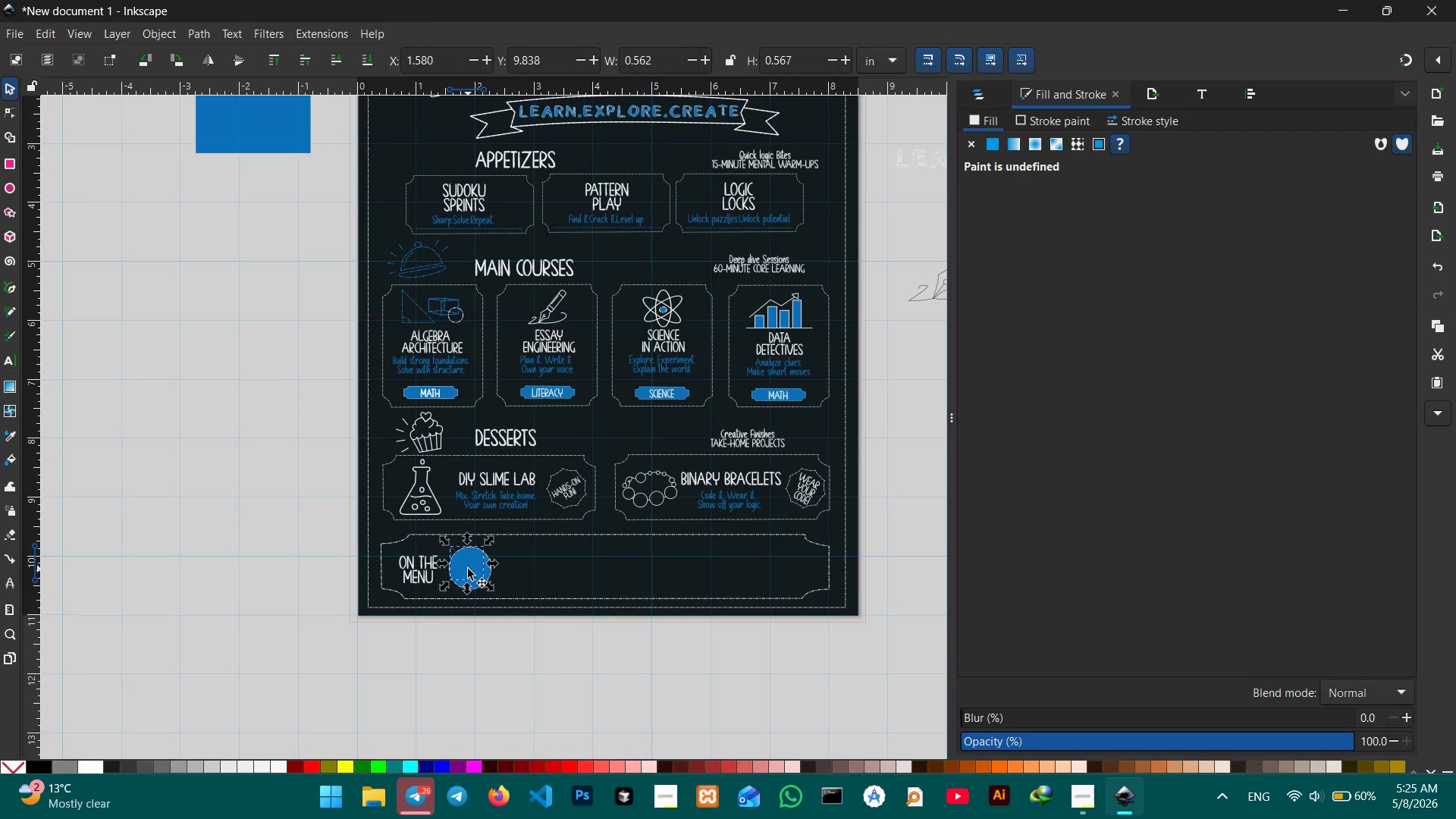 
key(Control+X)
 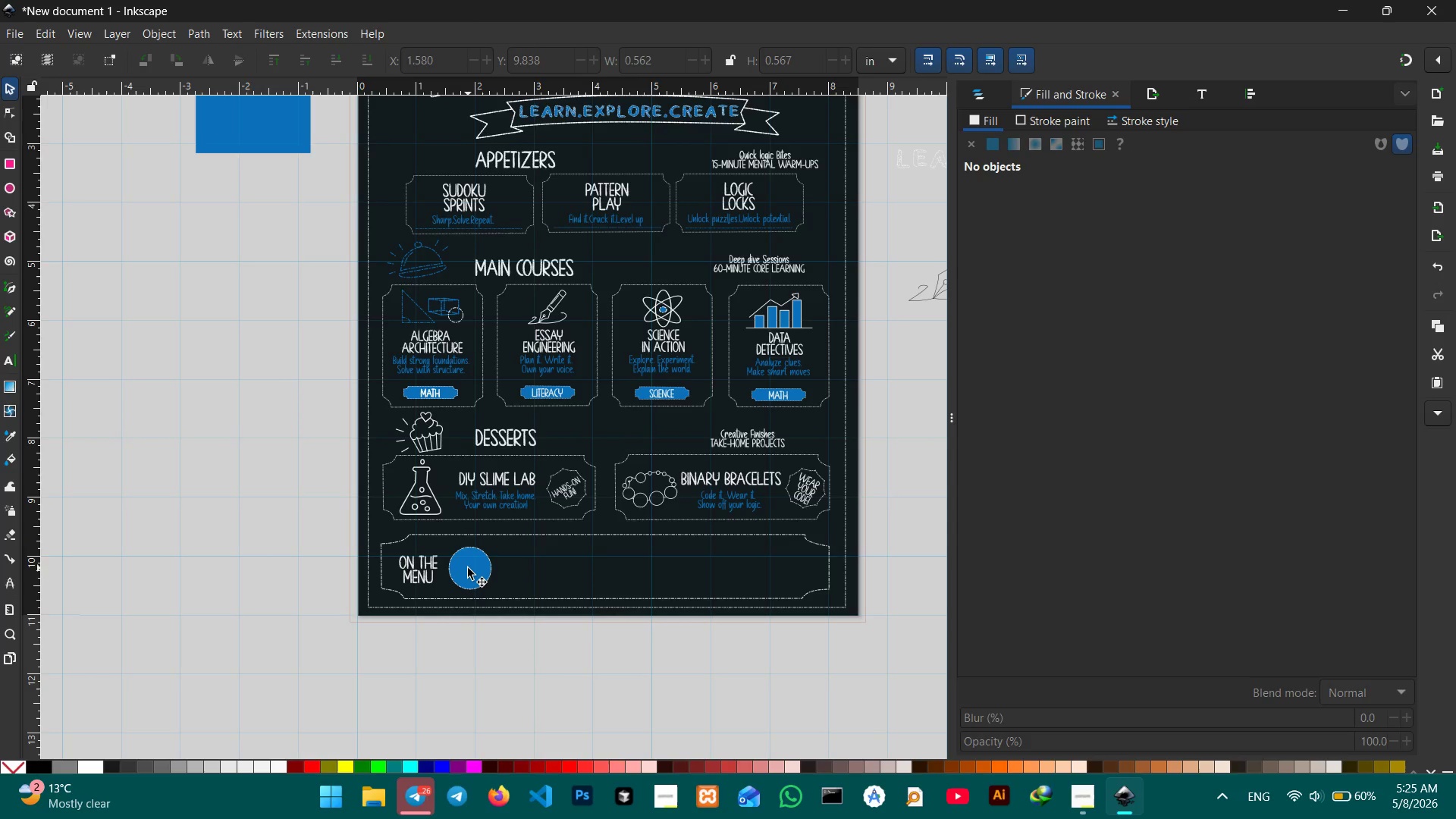 
key(Control+V)
 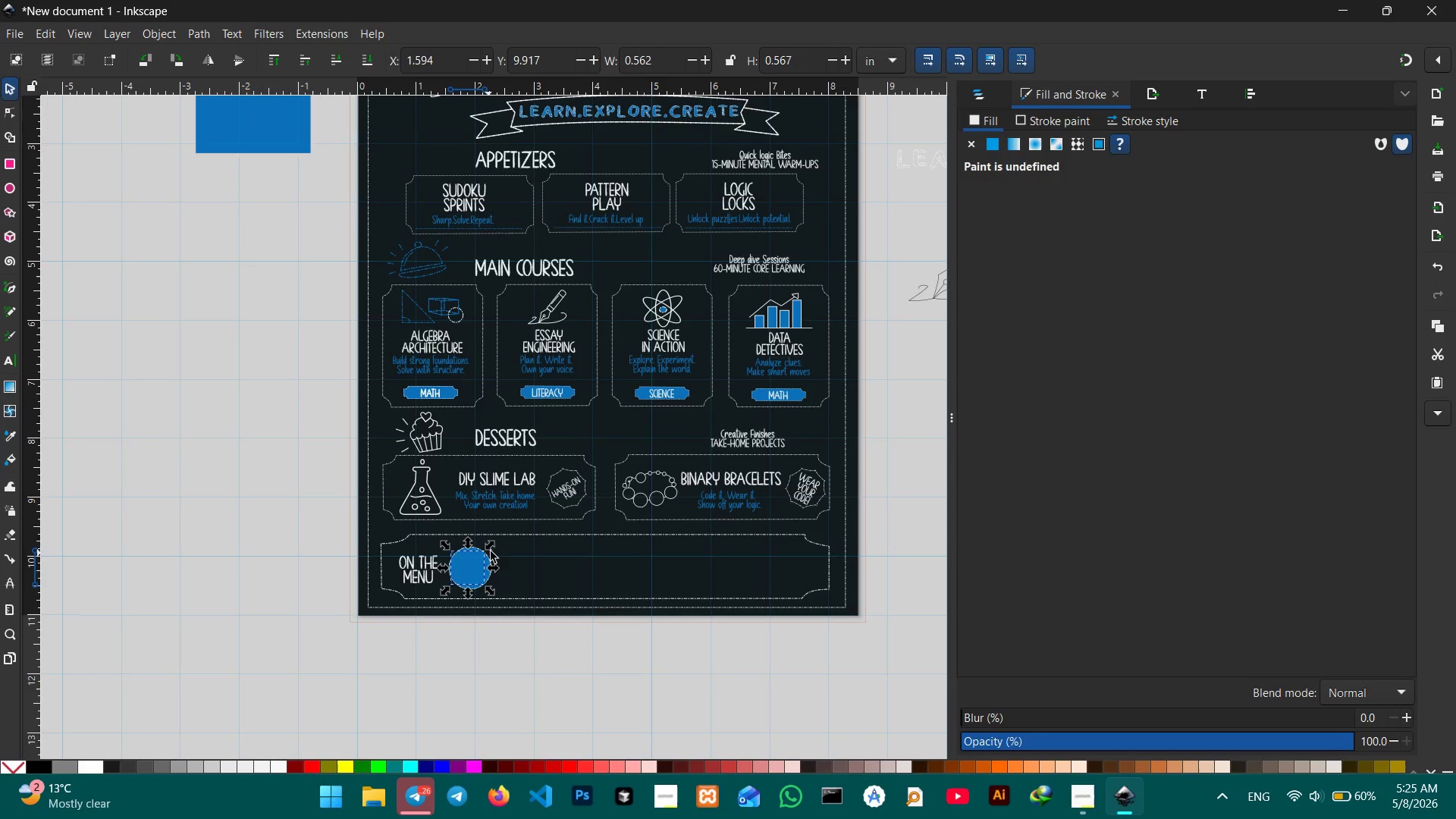 
hold_key(key=ControlLeft, duration=1.11)
left_click_drag(start_coordinate=[491, 550], to_coordinate=[484, 563])
 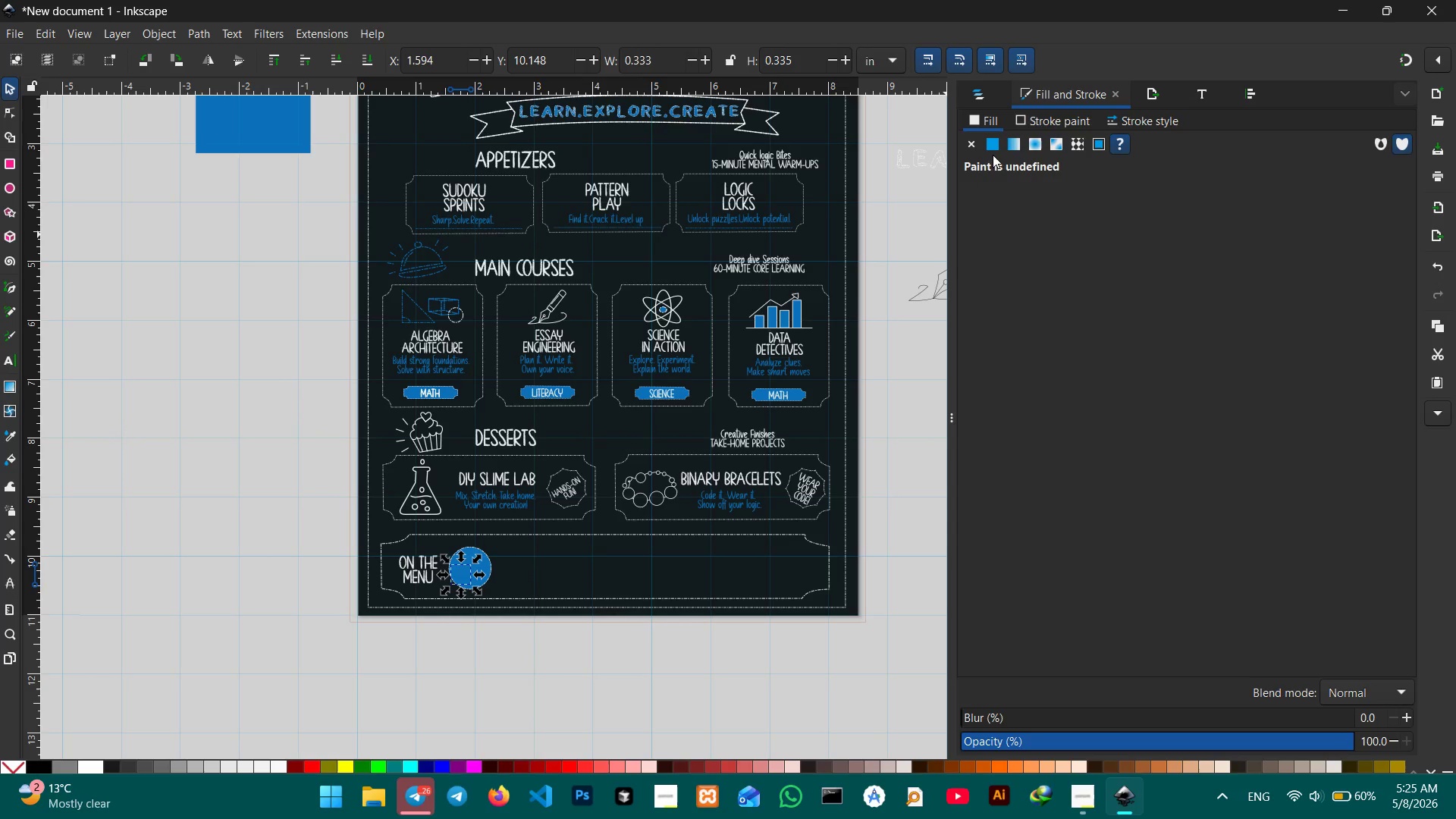 
left_click([1028, 113])
 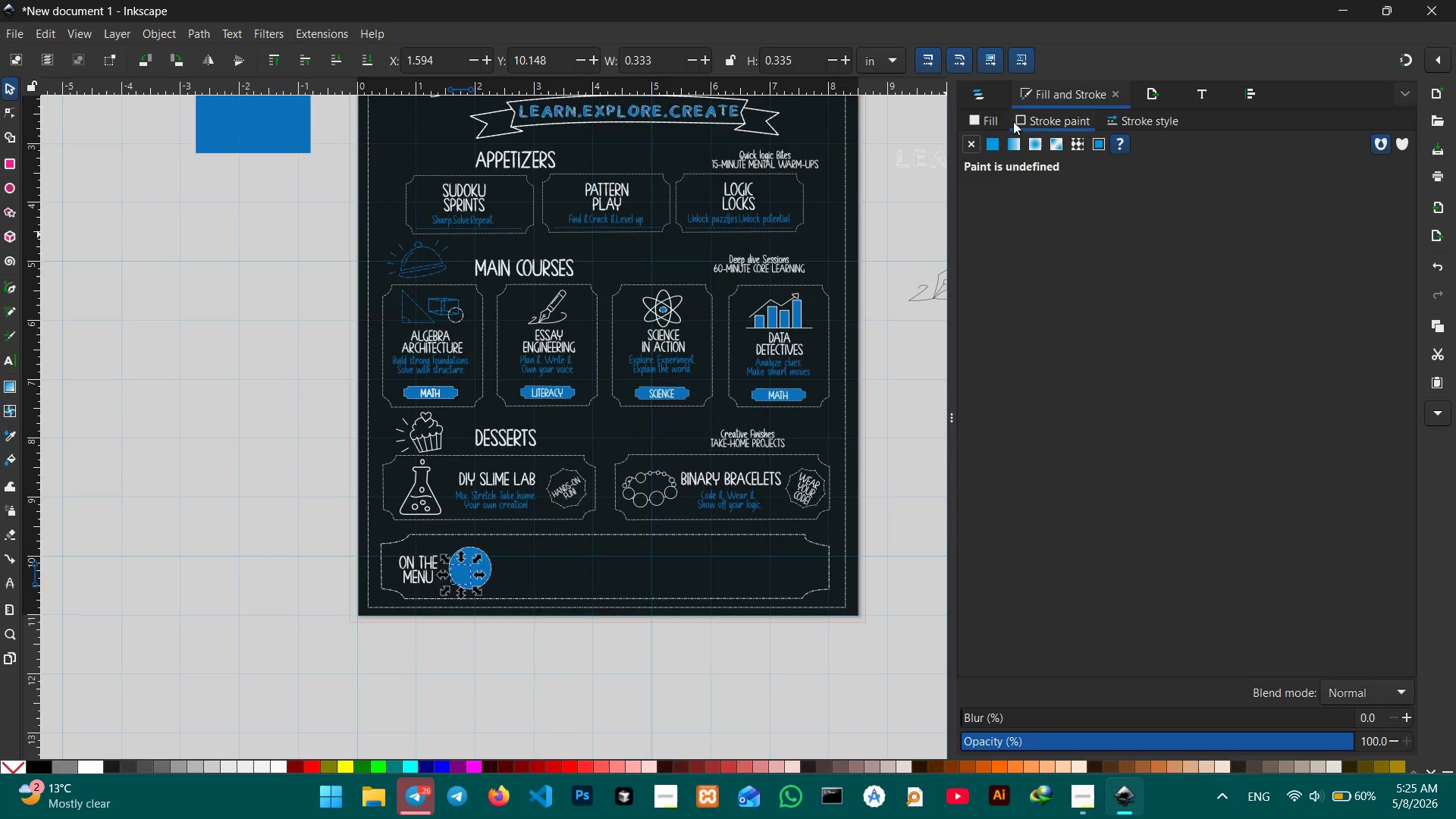 
double_click([1013, 121])
 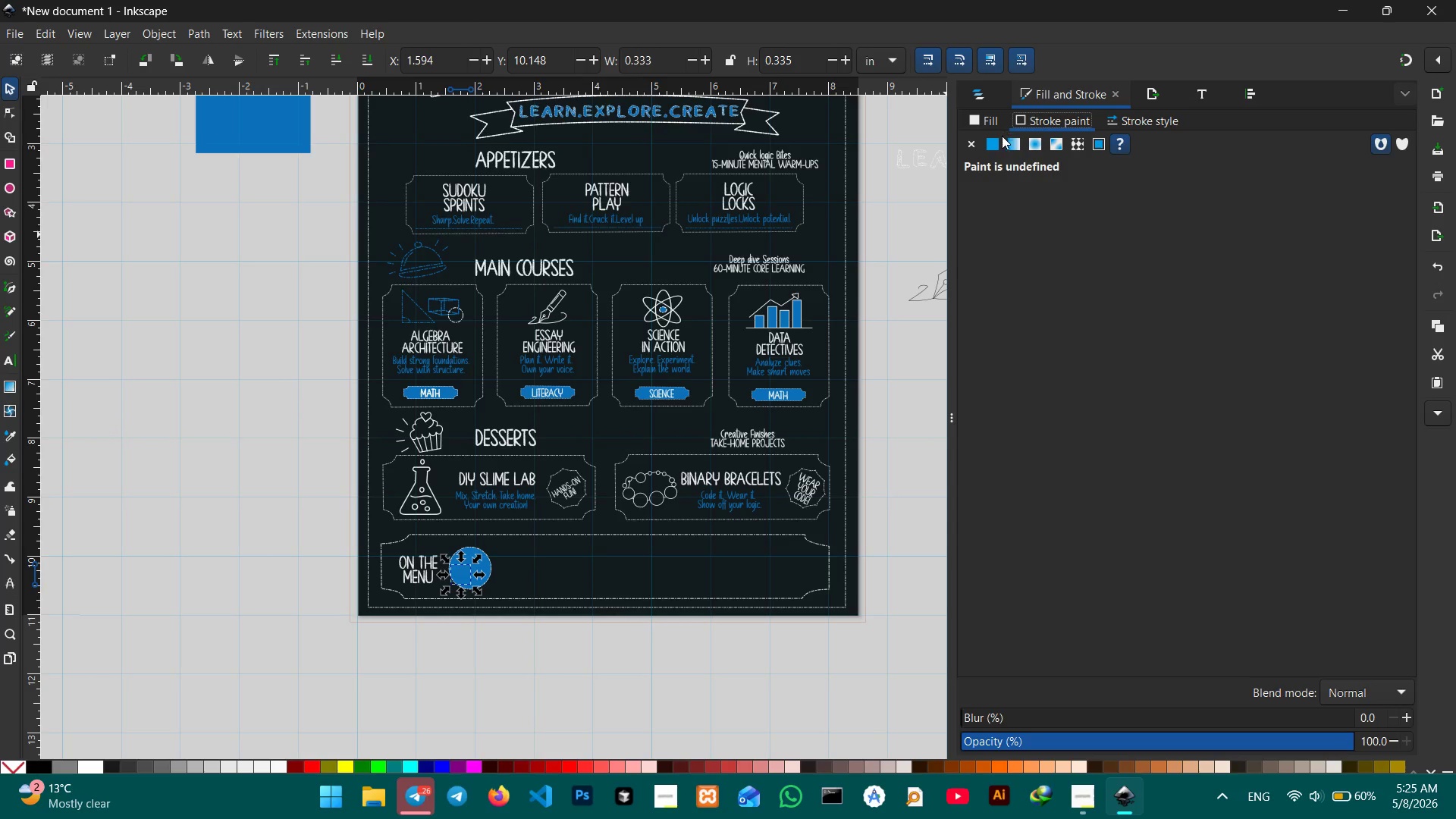 
left_click([998, 140])
 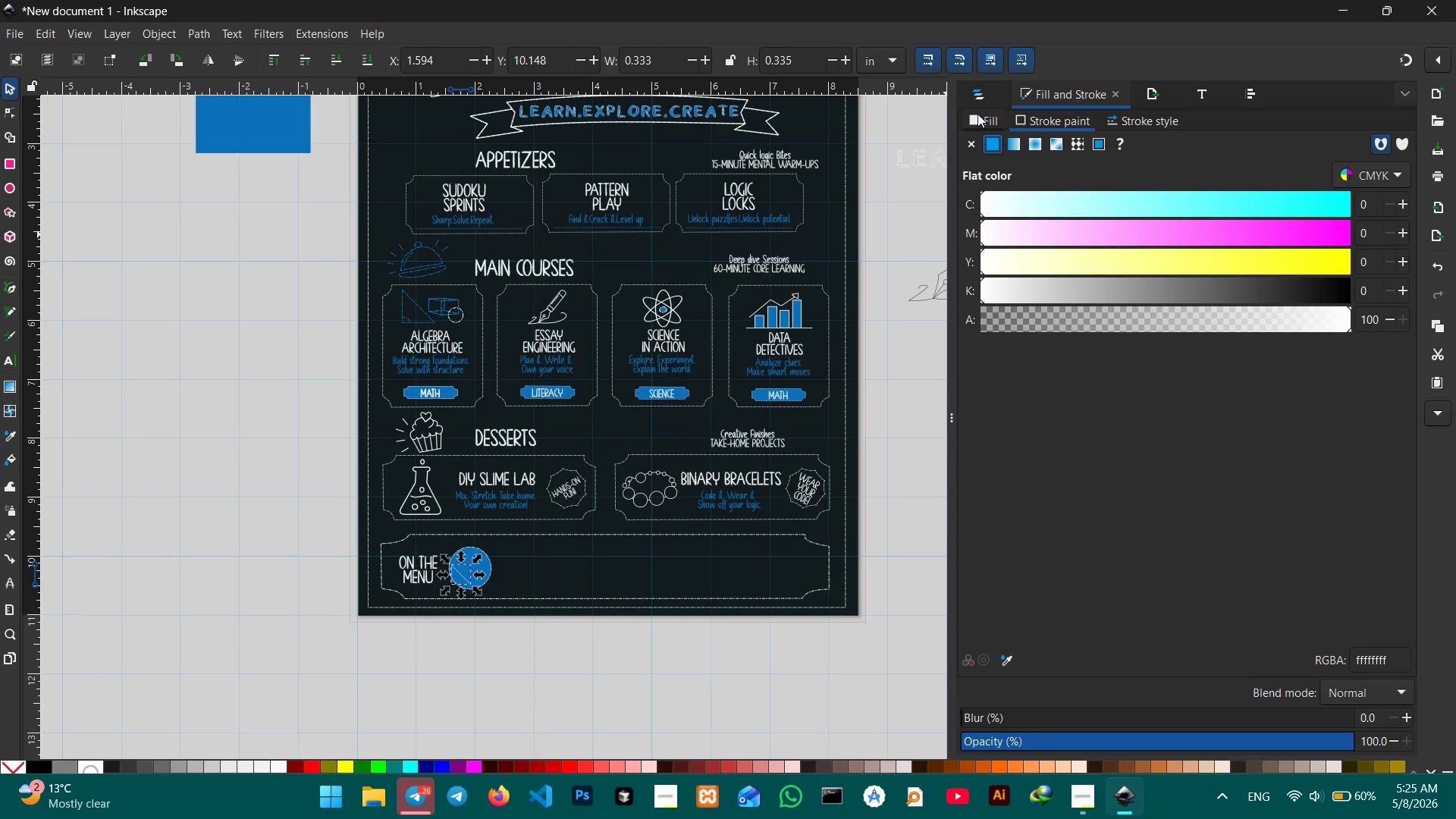 
left_click([977, 114])
 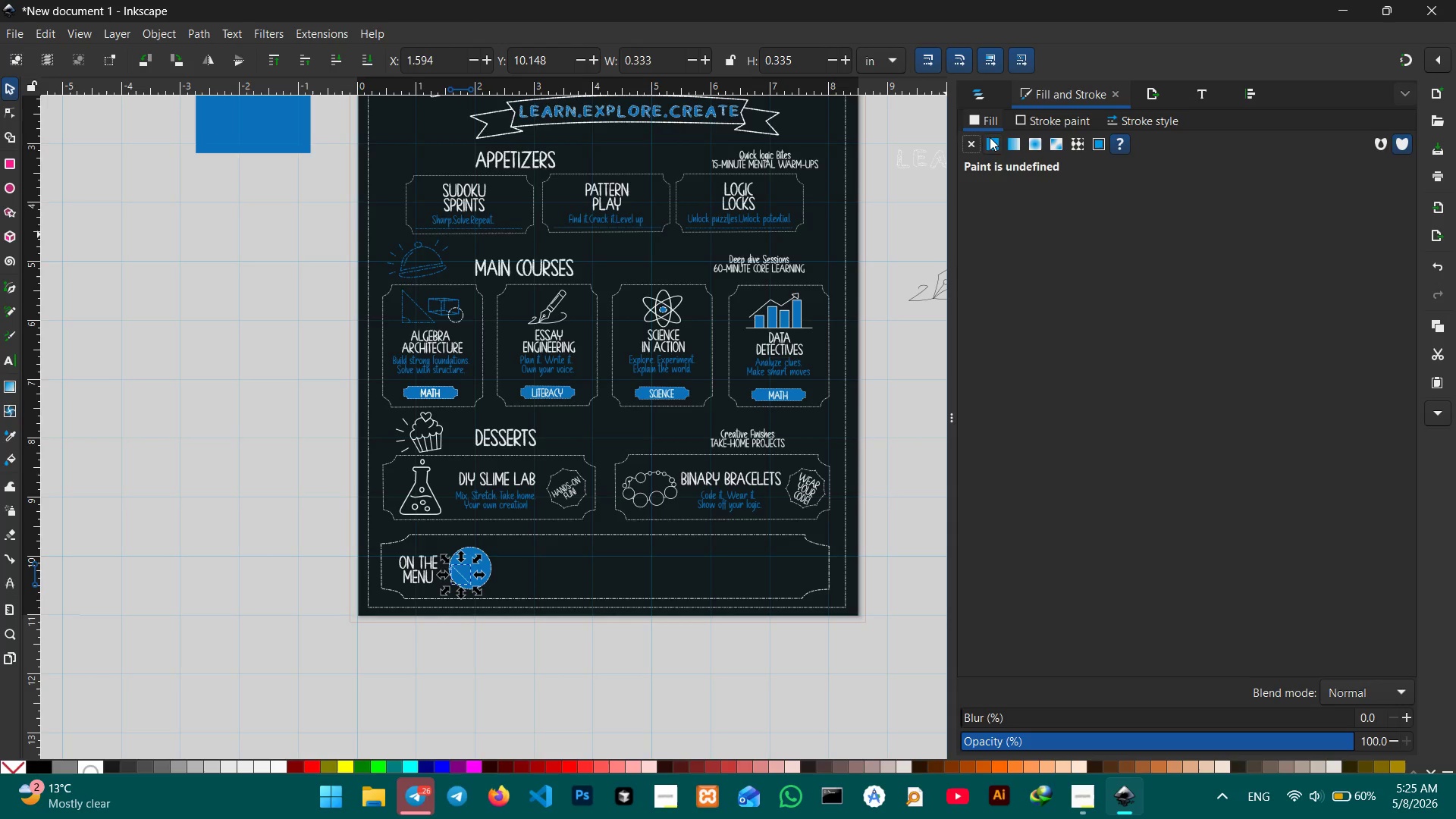 
left_click([973, 142])
 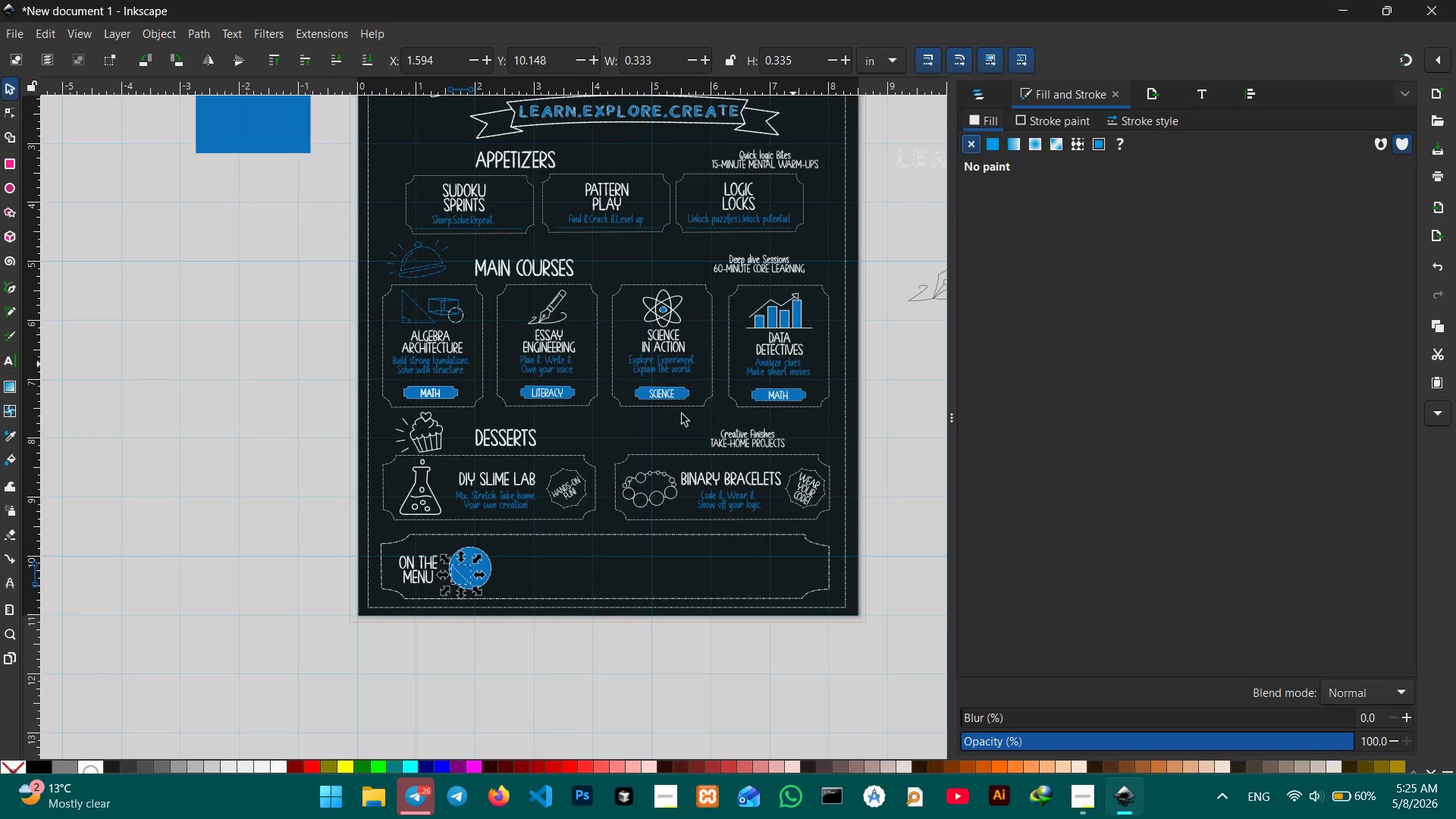 
scroll: coordinate [457, 482], scroll_direction: down, amount: 2.0
 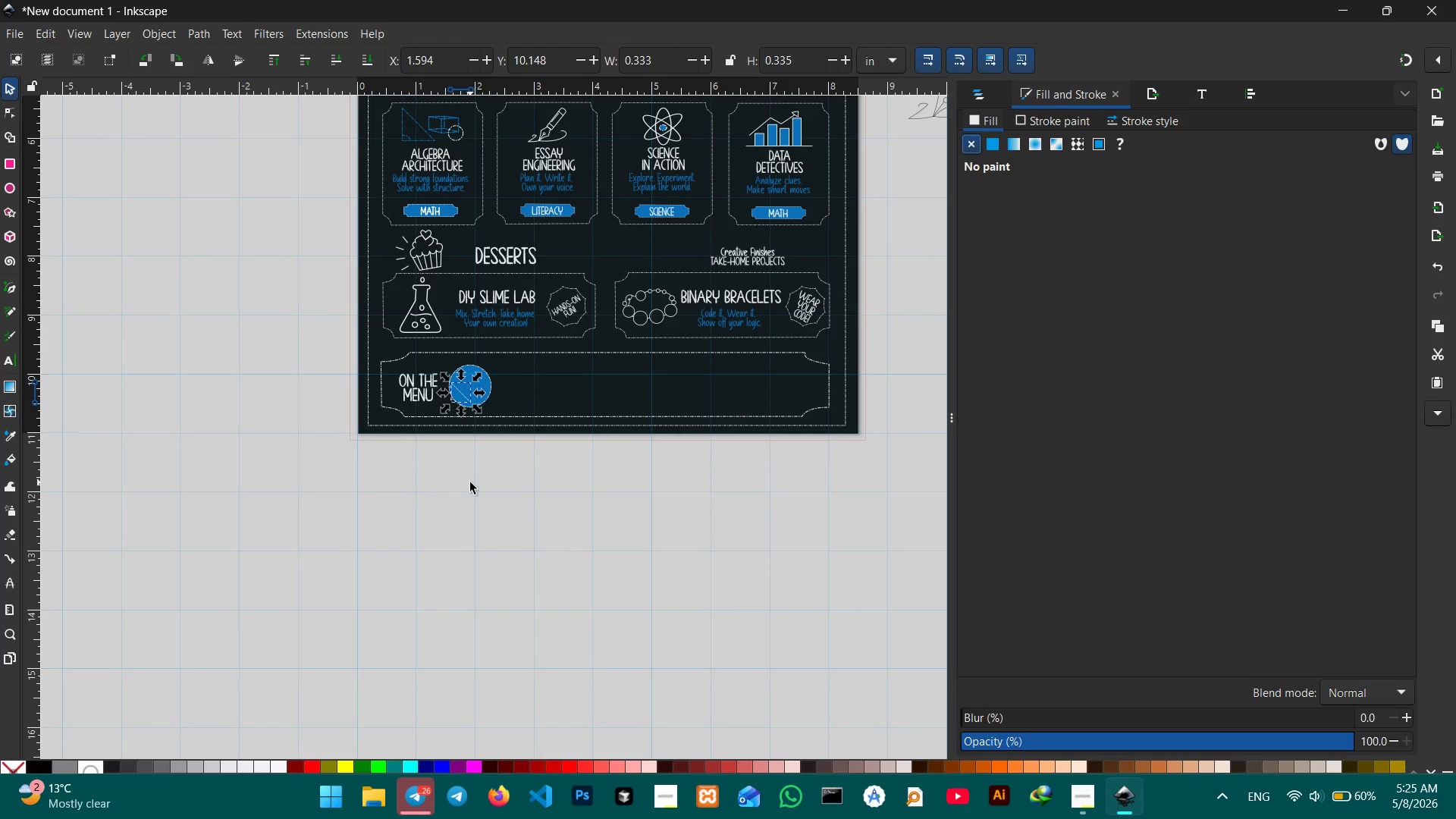 
hold_key(key=ControlLeft, duration=0.41)
scroll: coordinate [470, 482], scroll_direction: up, amount: 1.0
 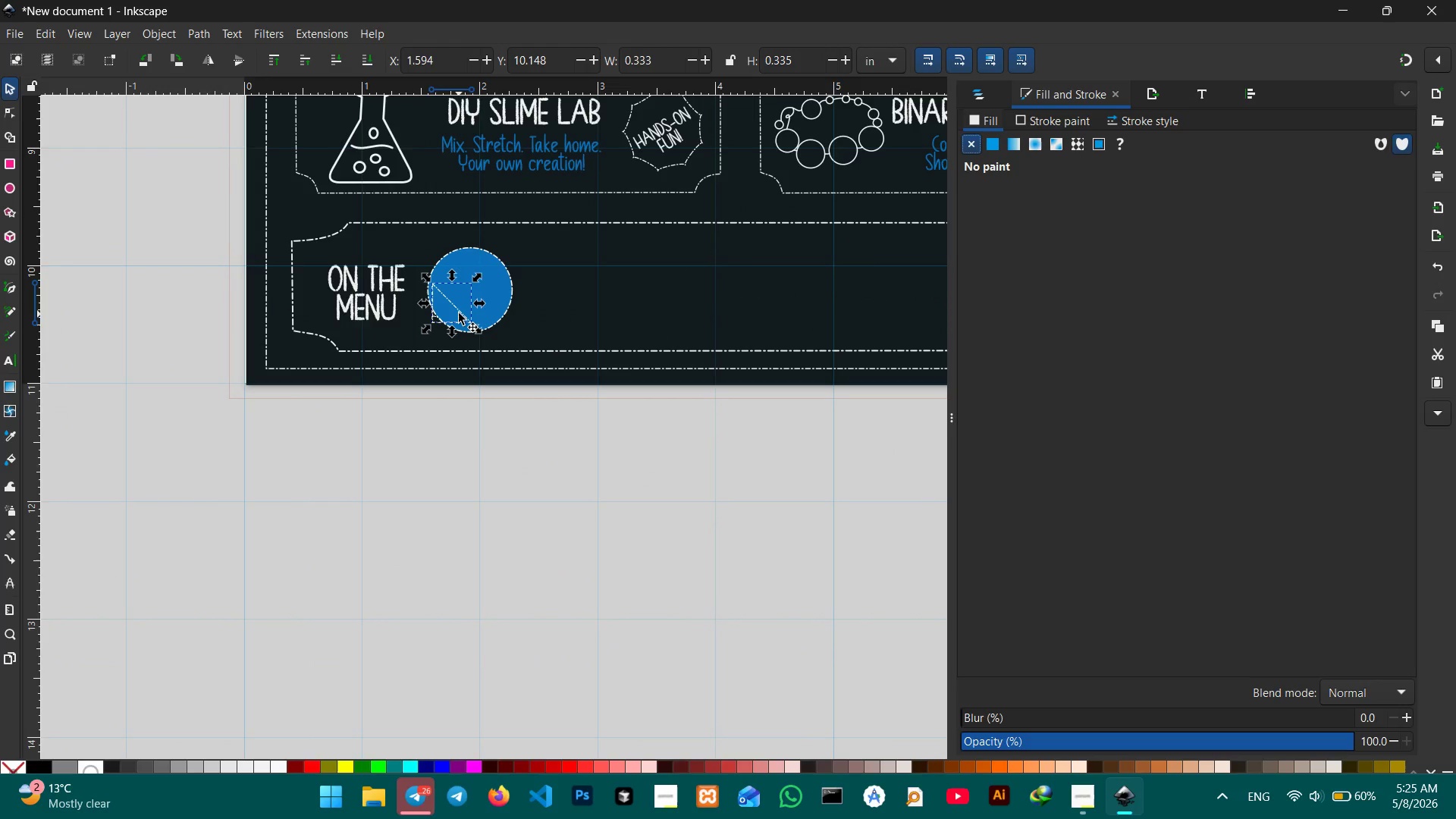 
left_click_drag(start_coordinate=[459, 312], to_coordinate=[472, 294])
 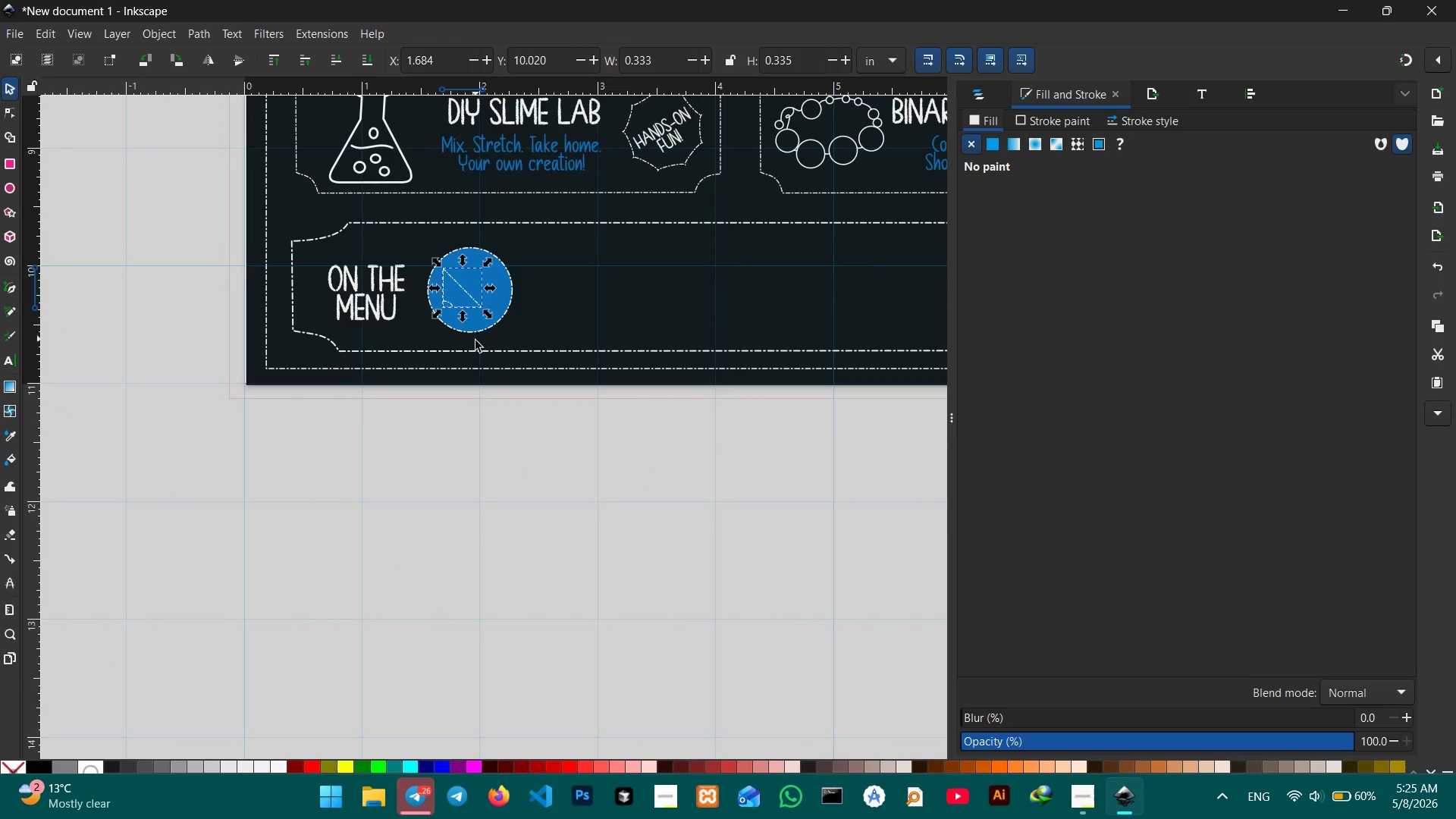 
scroll: coordinate [462, 315], scroll_direction: up, amount: 10.0
 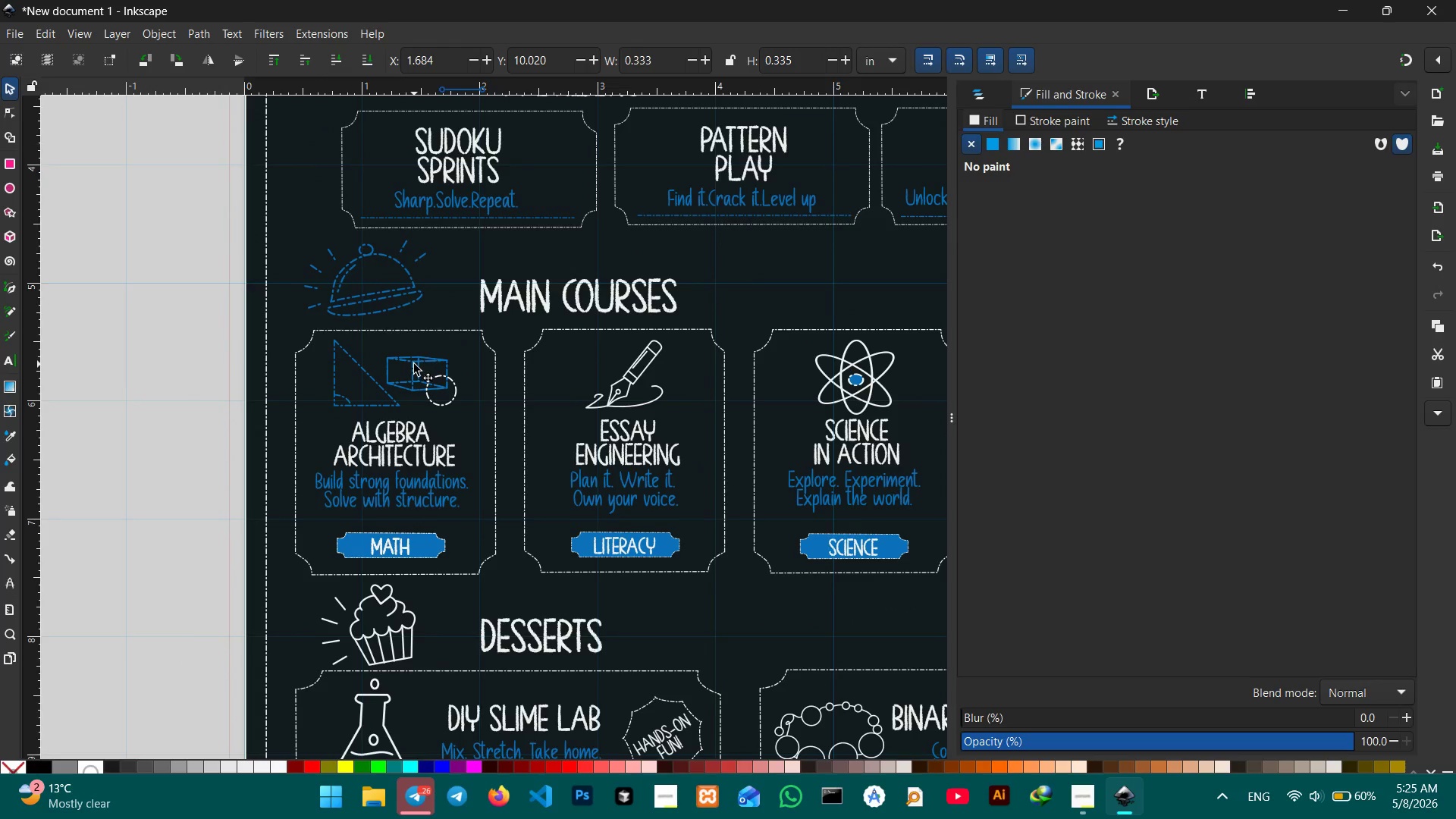 
double_click([414, 364])
 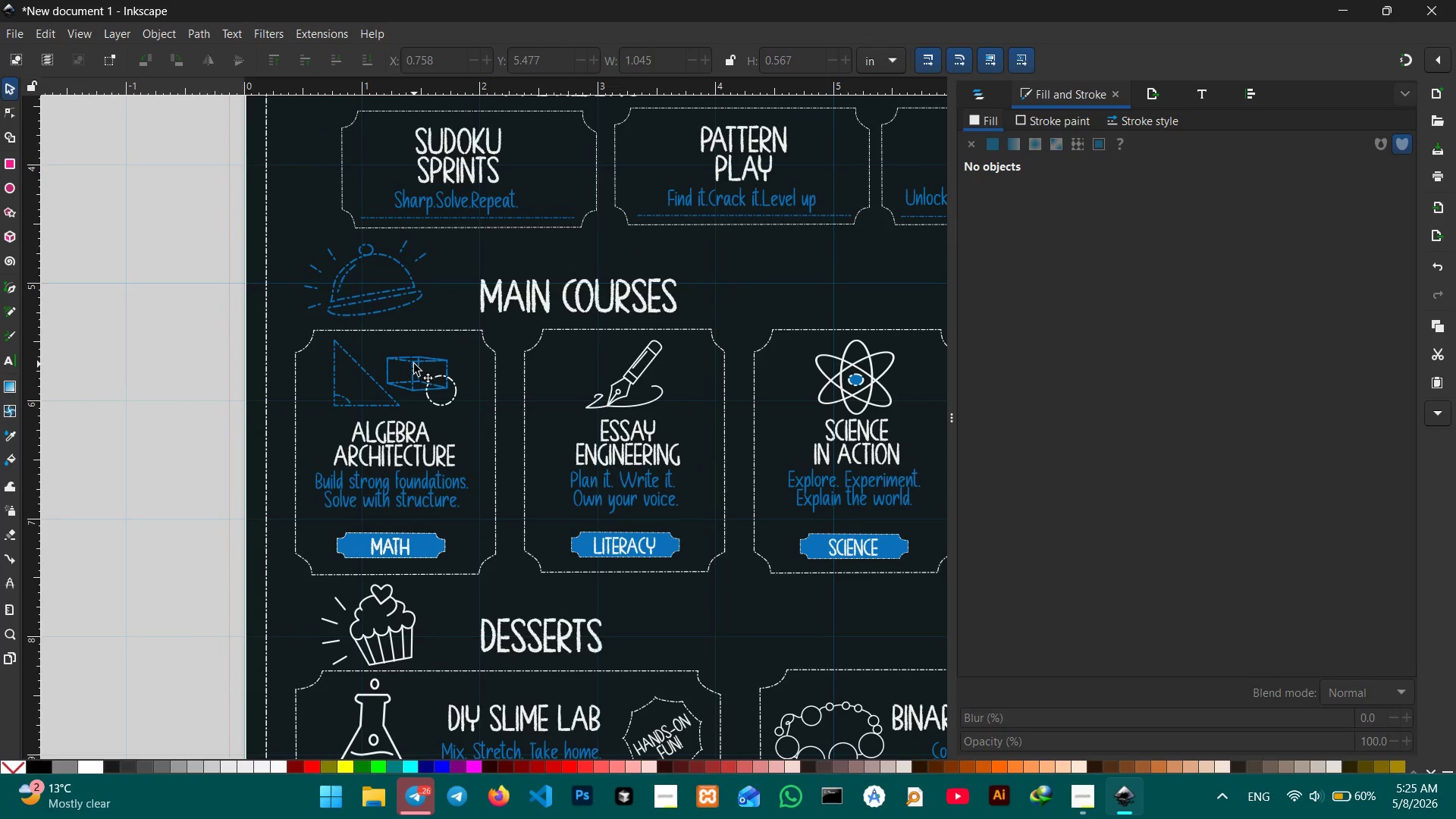 
triple_click([414, 364])
 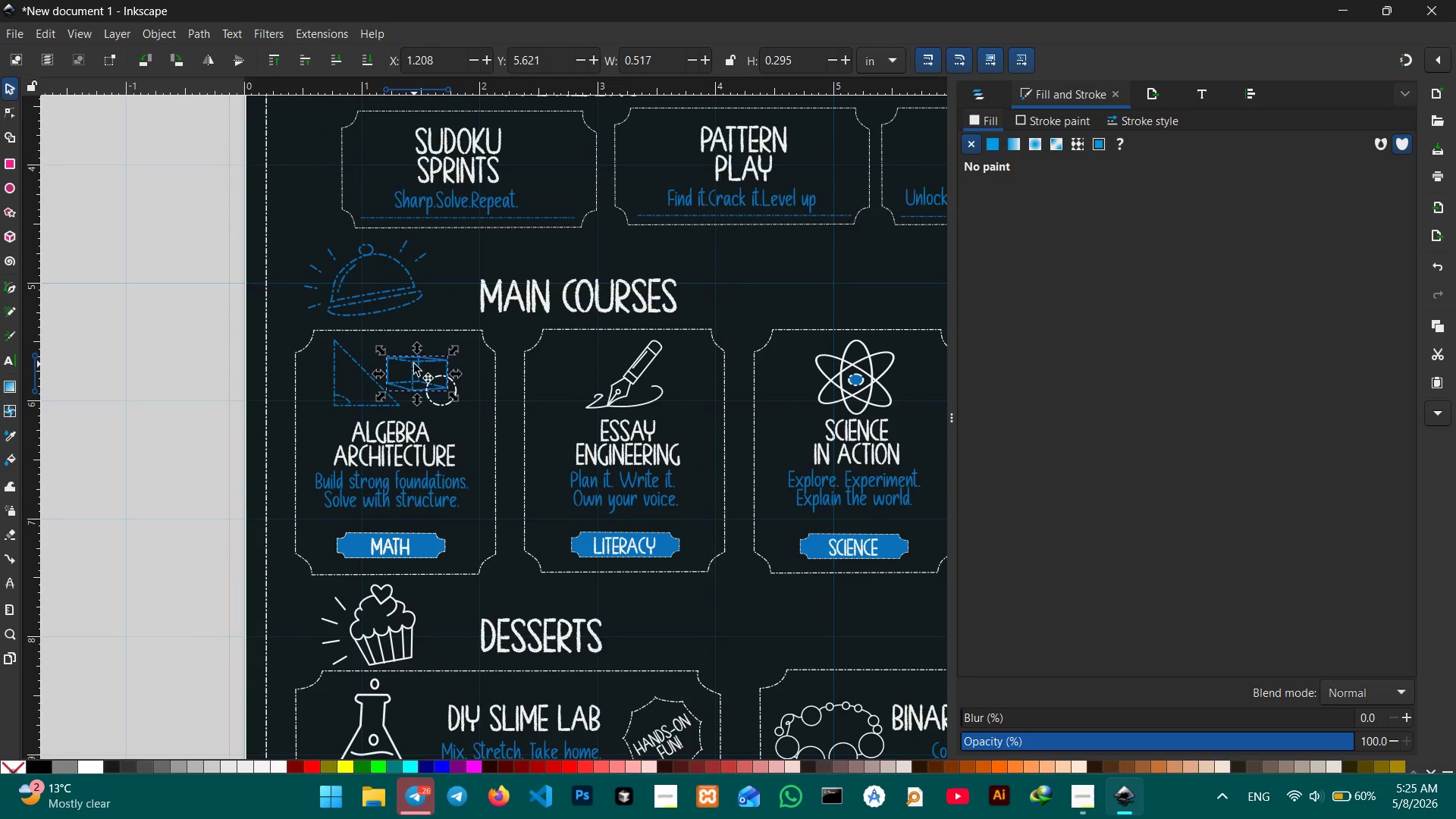 
key(Control+C)
 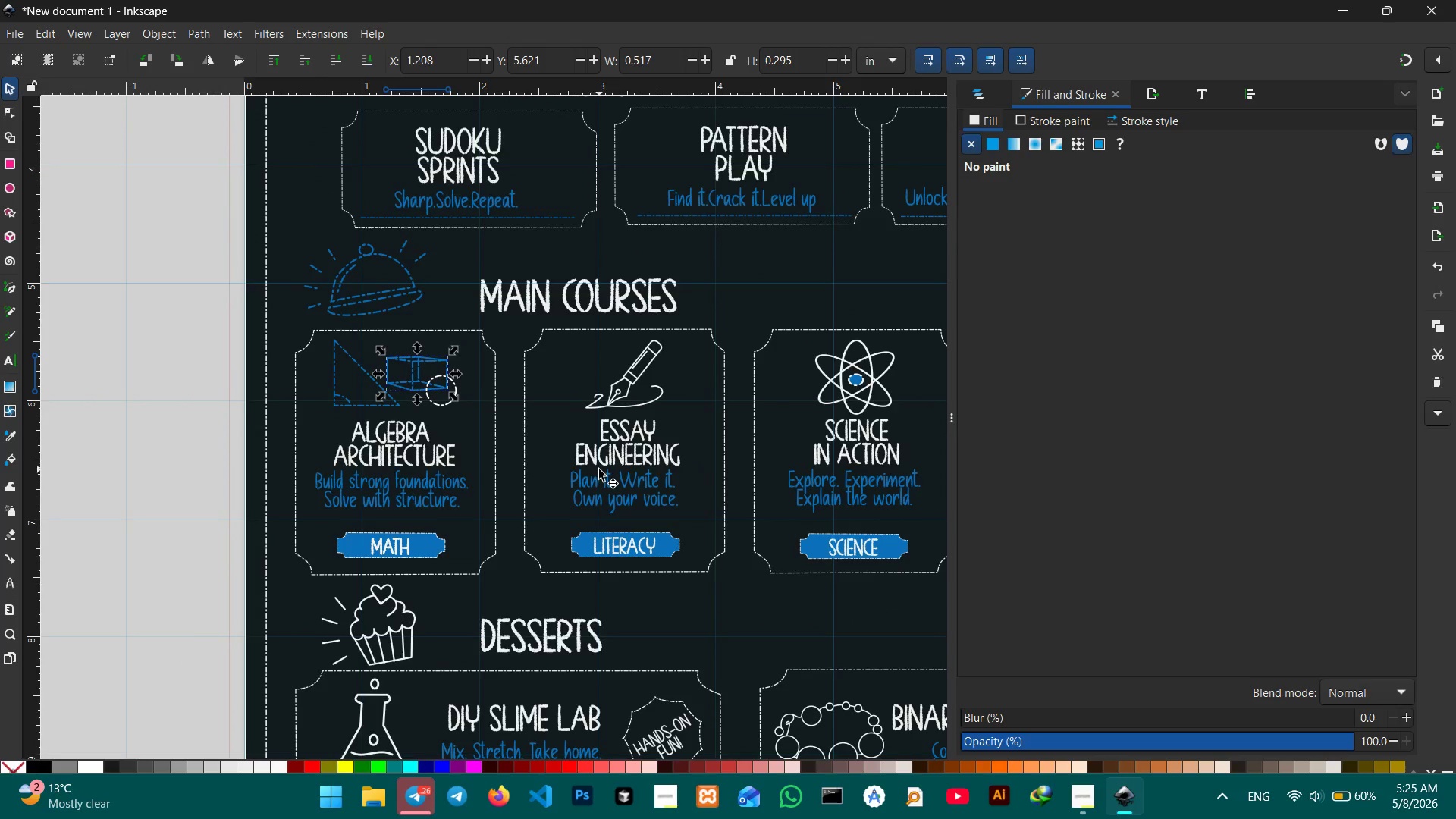 
left_click([573, 506])
 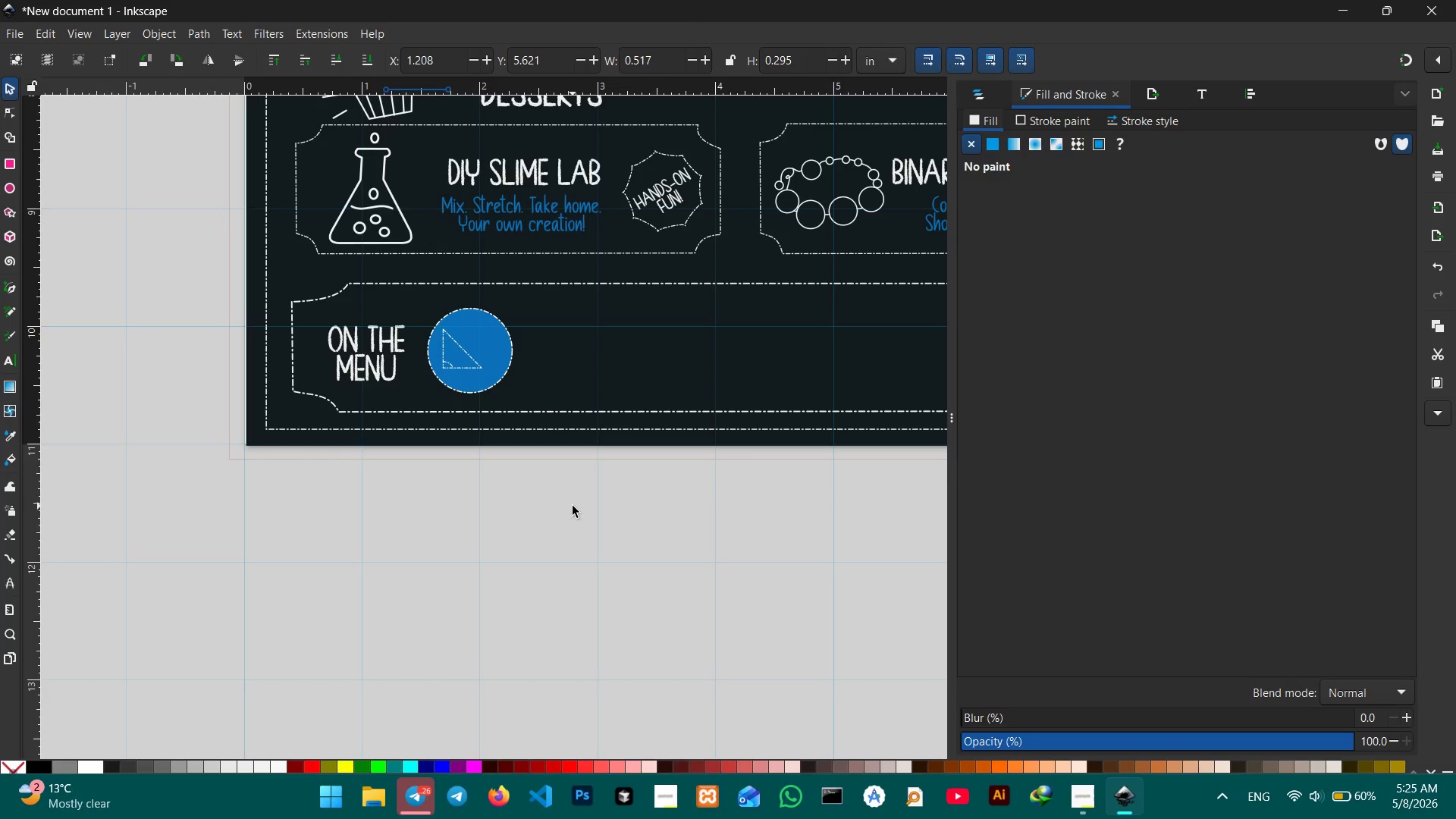 
scroll: coordinate [600, 469], scroll_direction: down, amount: 8.0
 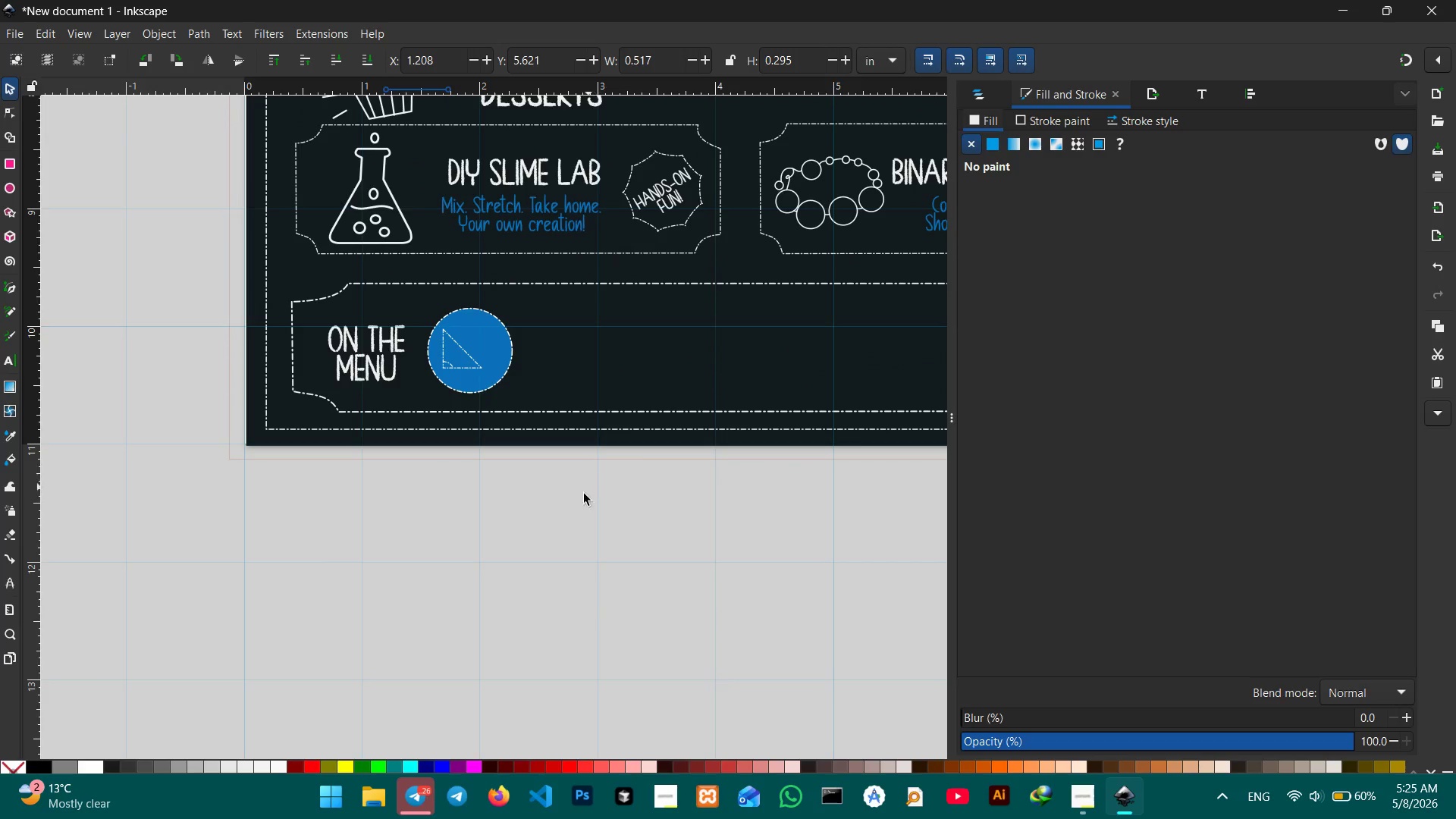 
double_click([573, 506])
 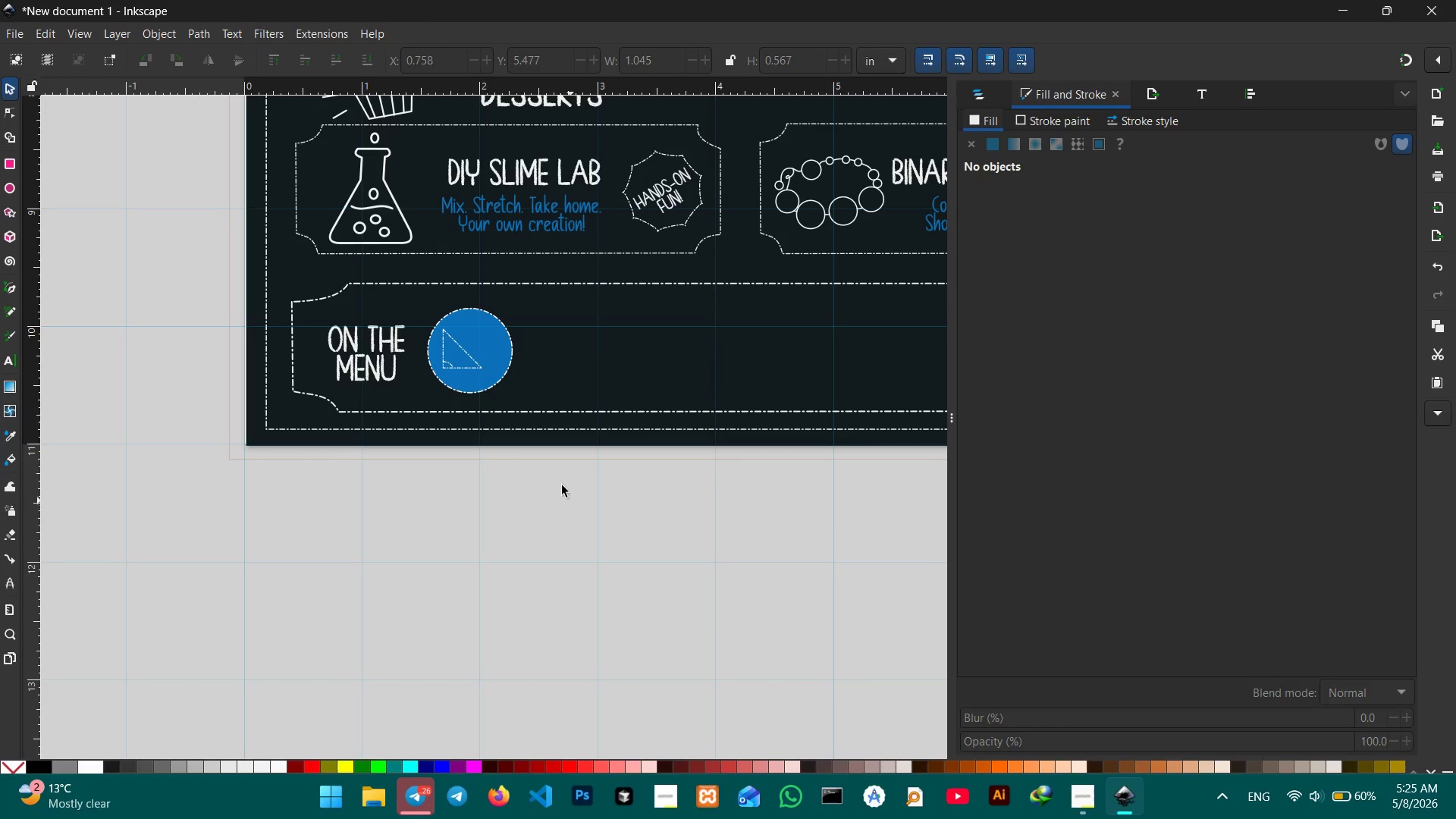 
key(Control+V)
 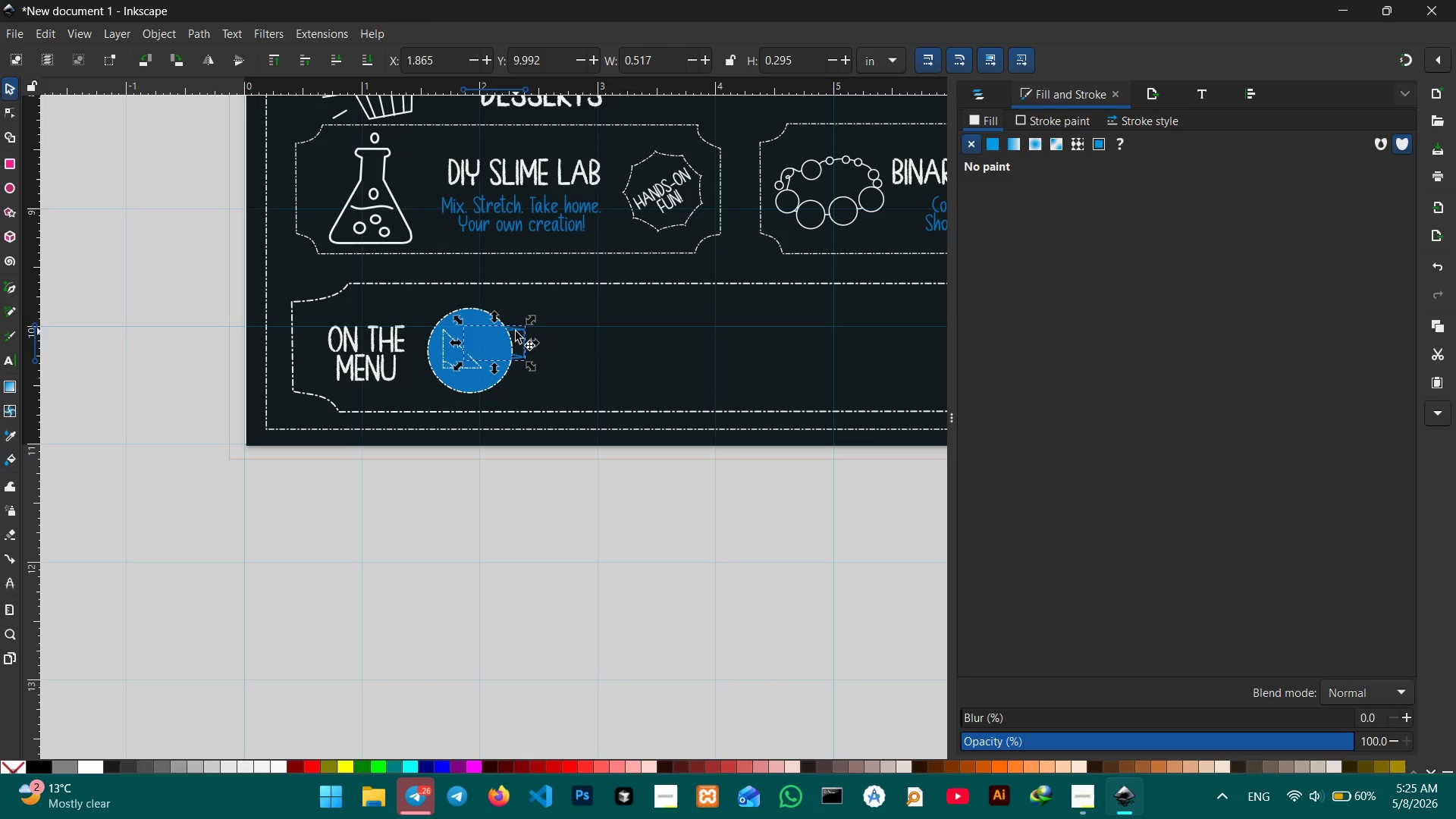 
hold_key(key=ControlLeft, duration=1.12)
left_click_drag(start_coordinate=[532, 324], to_coordinate=[512, 329])
 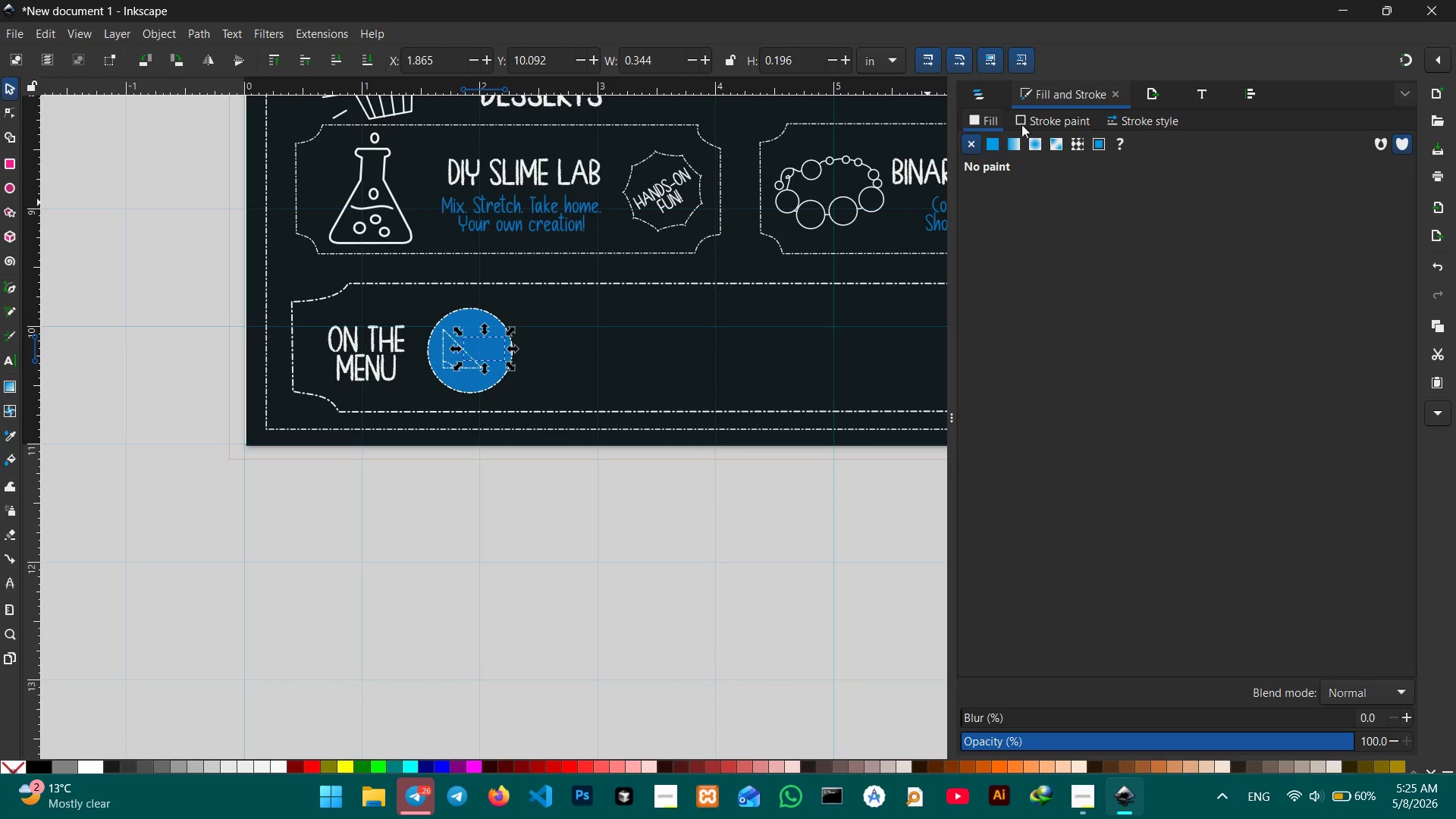 
left_click([1012, 121])
 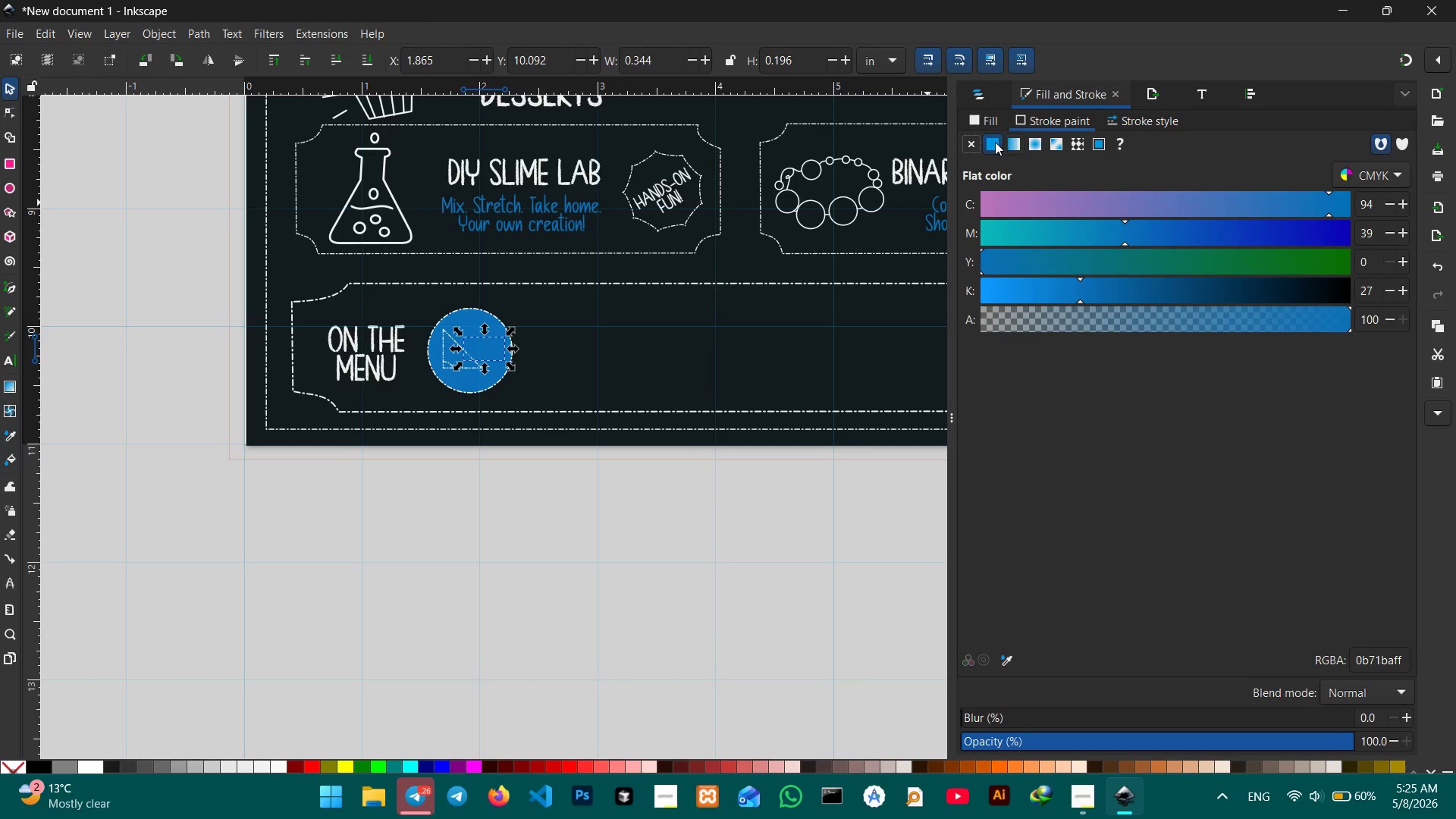 
left_click([995, 142])
 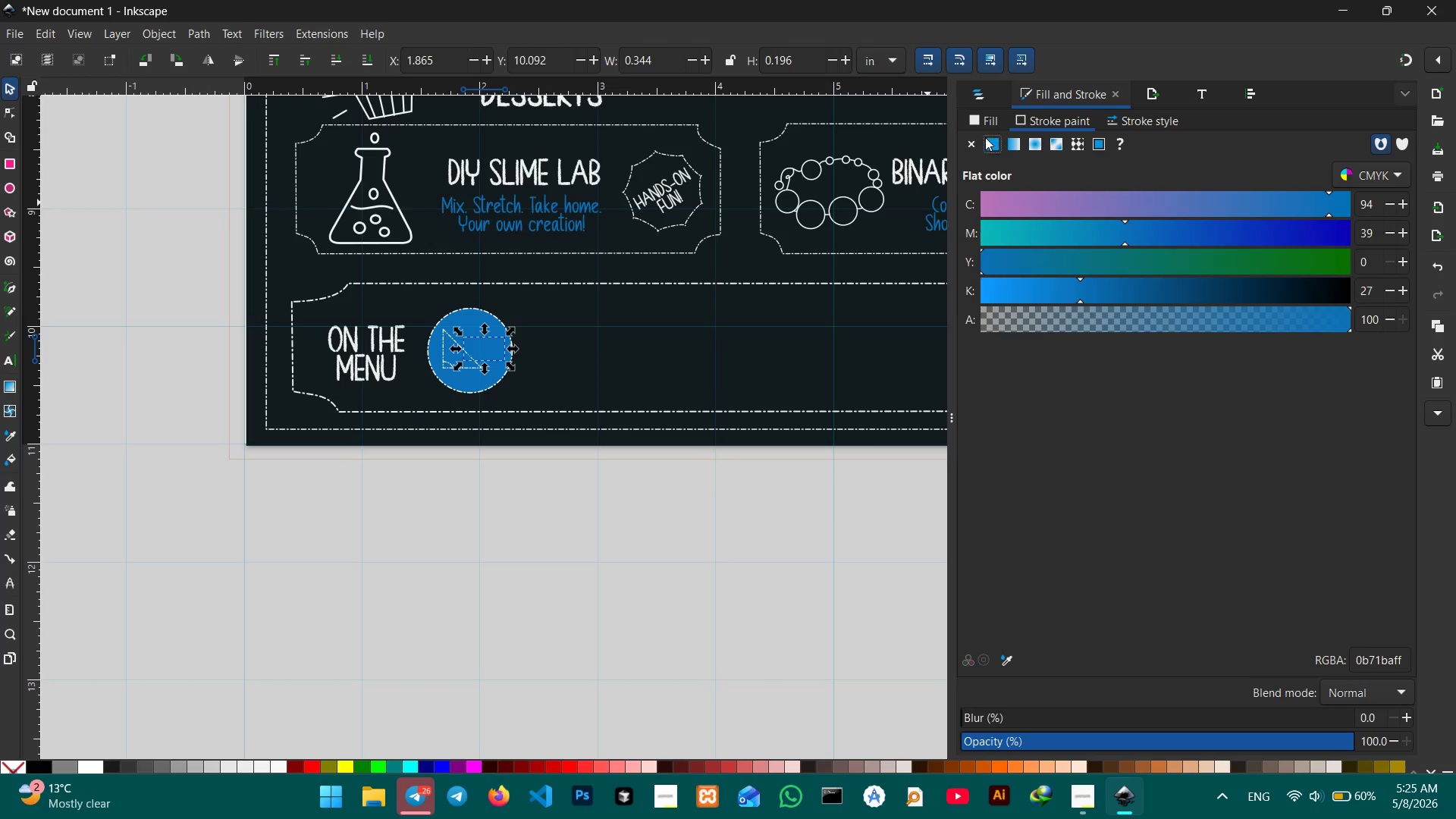 
left_click([972, 139])
 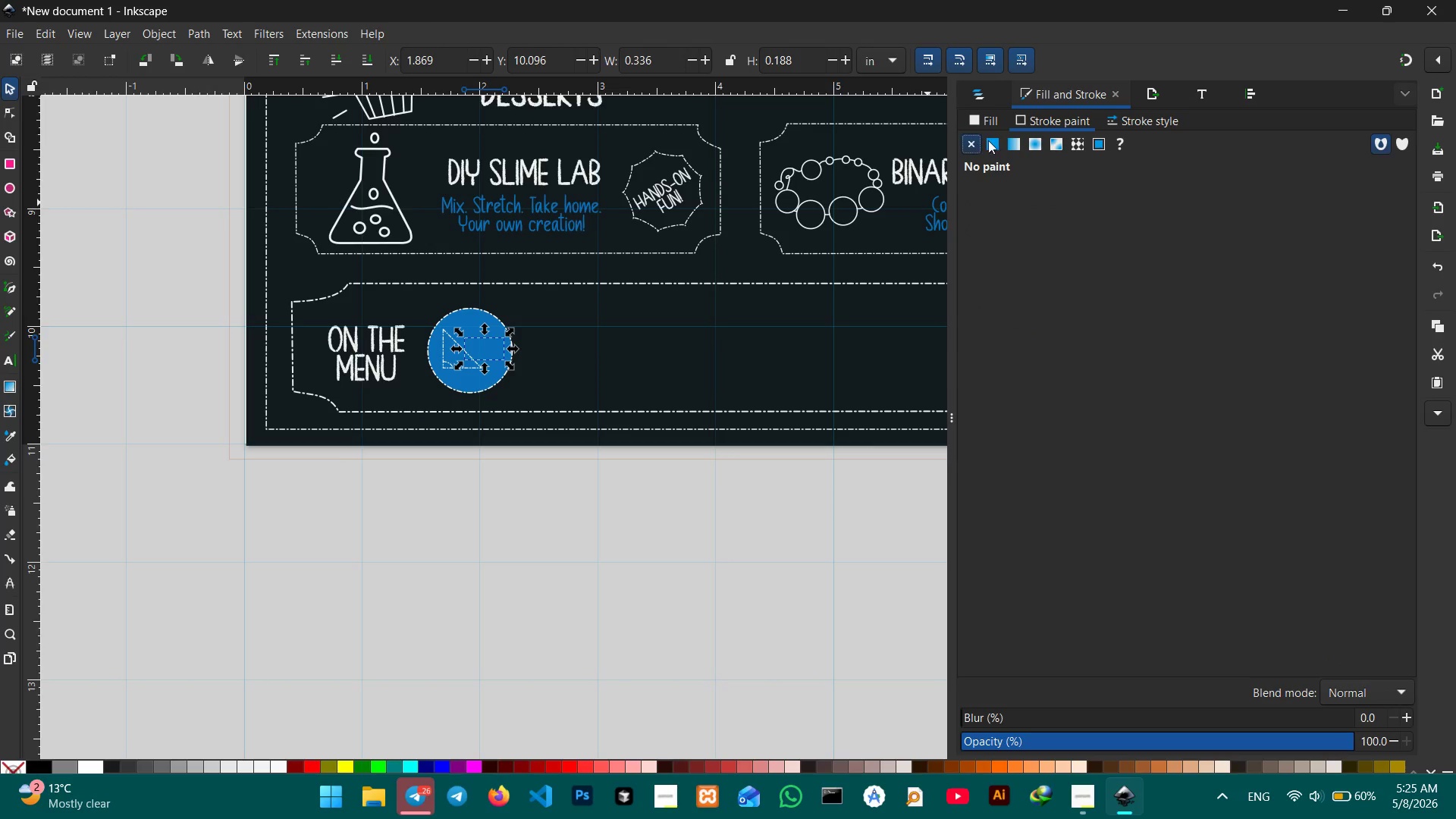 
double_click([990, 141])
 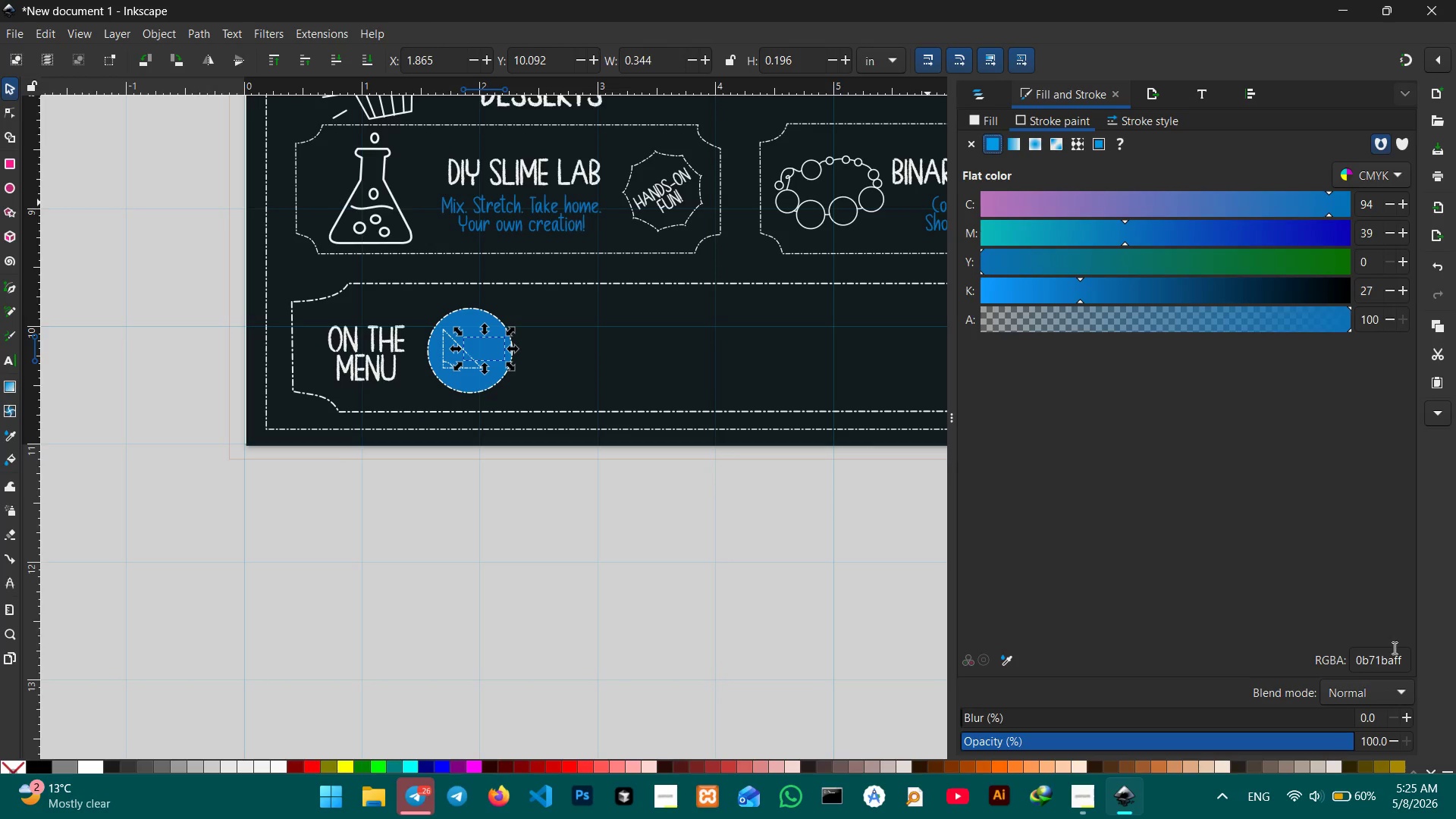 
double_click([1394, 653])
 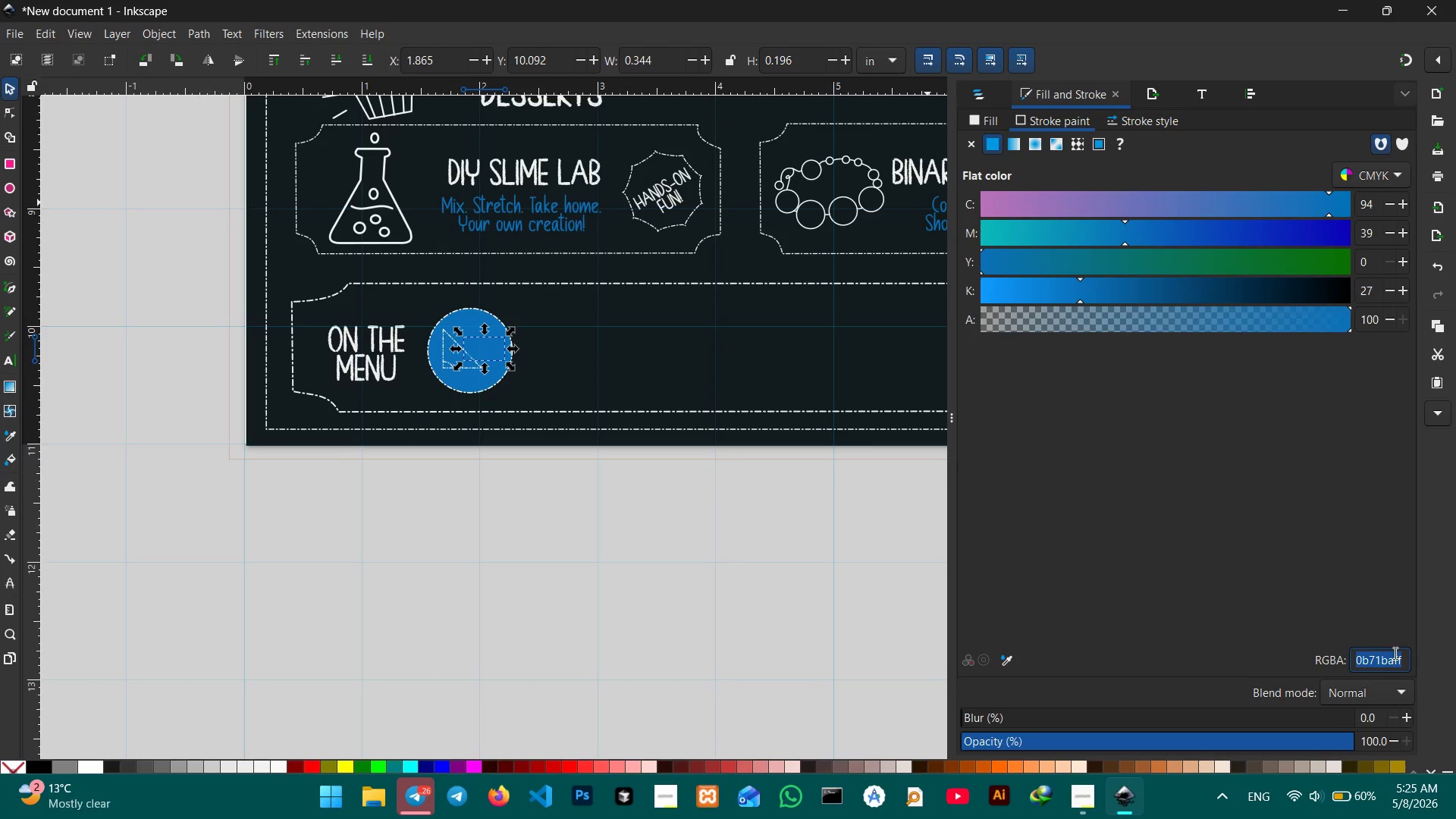 
triple_click([1394, 653])
 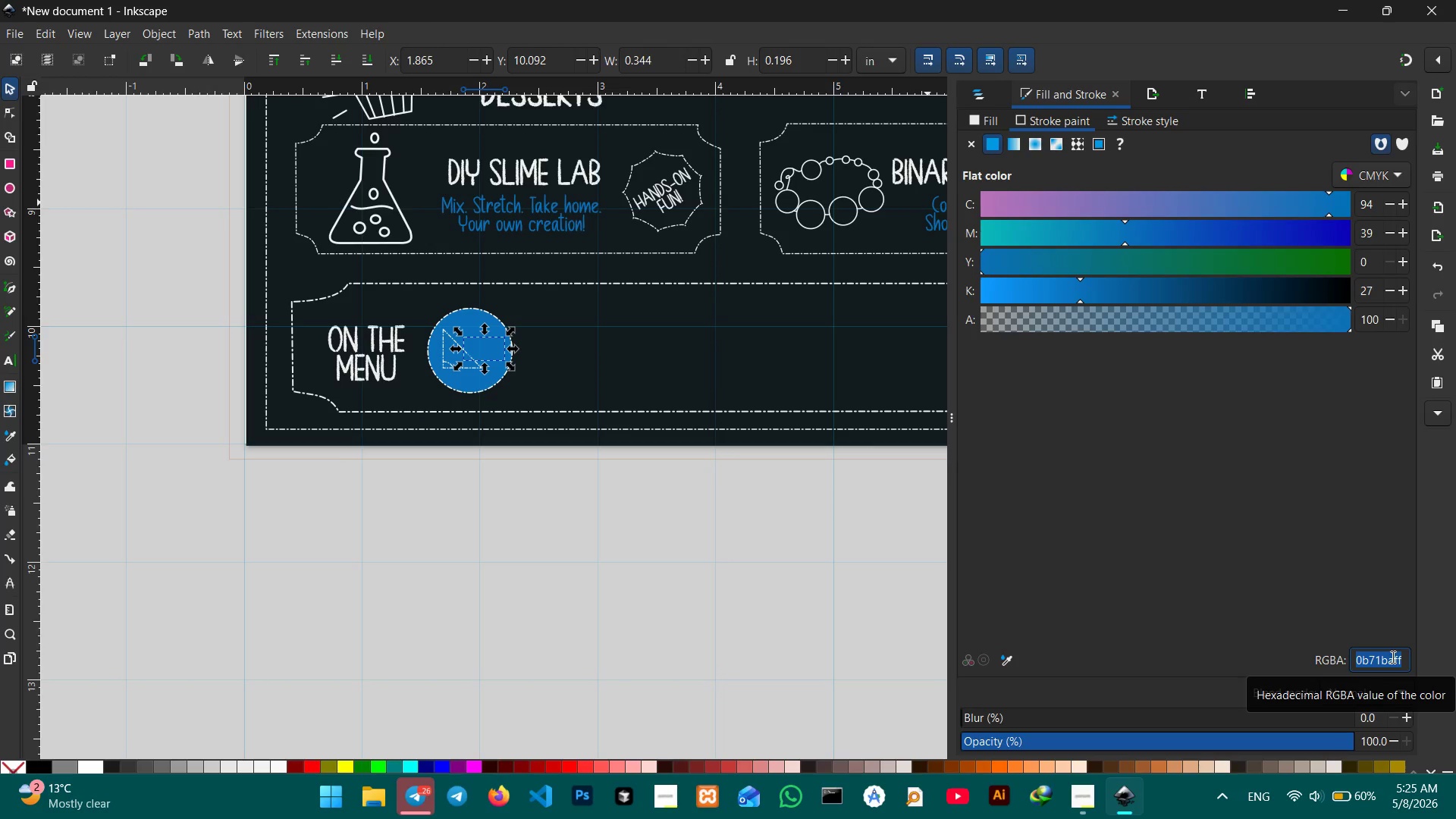 
type(FFFFFFF)
 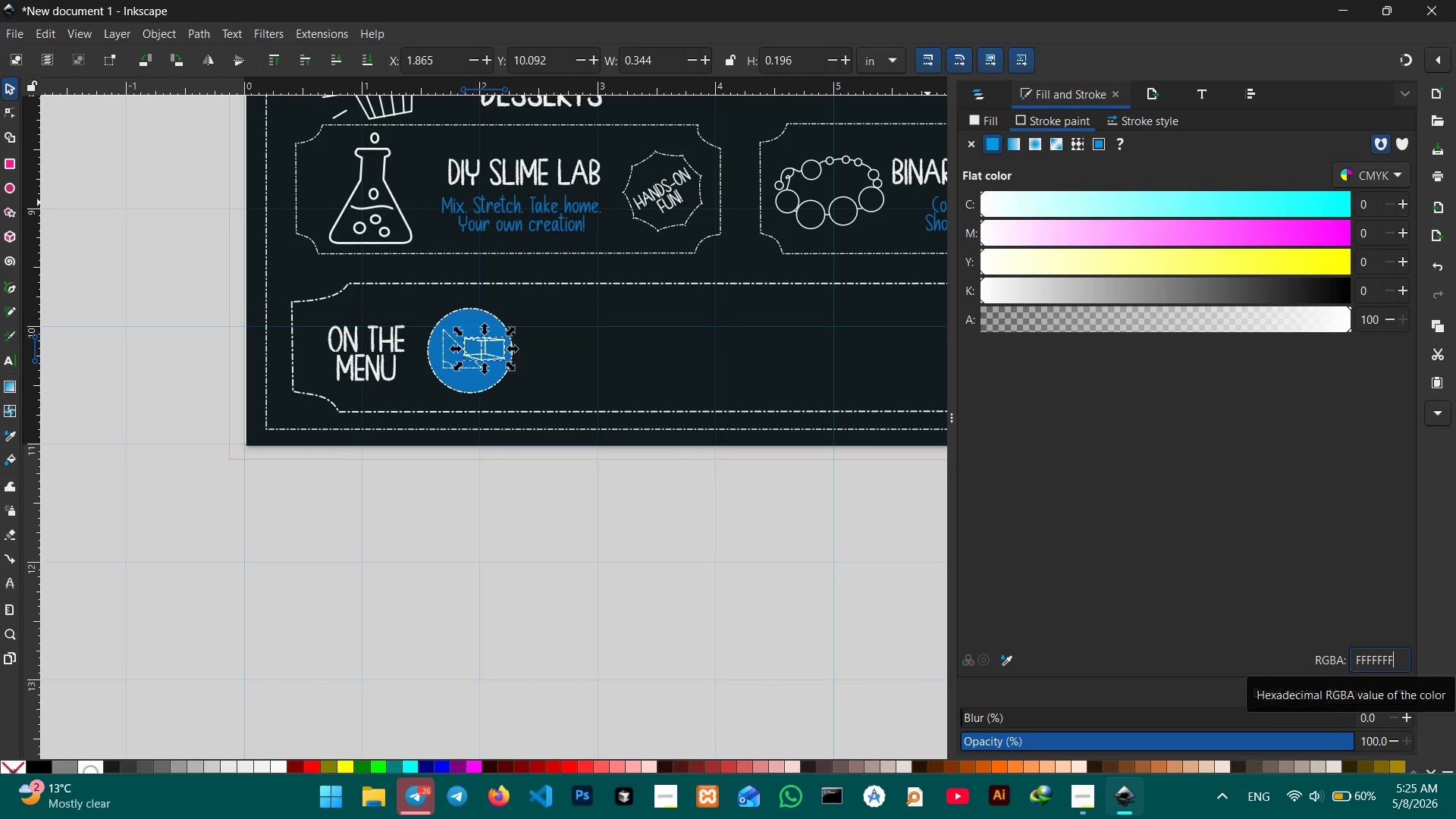 
key(Enter)
 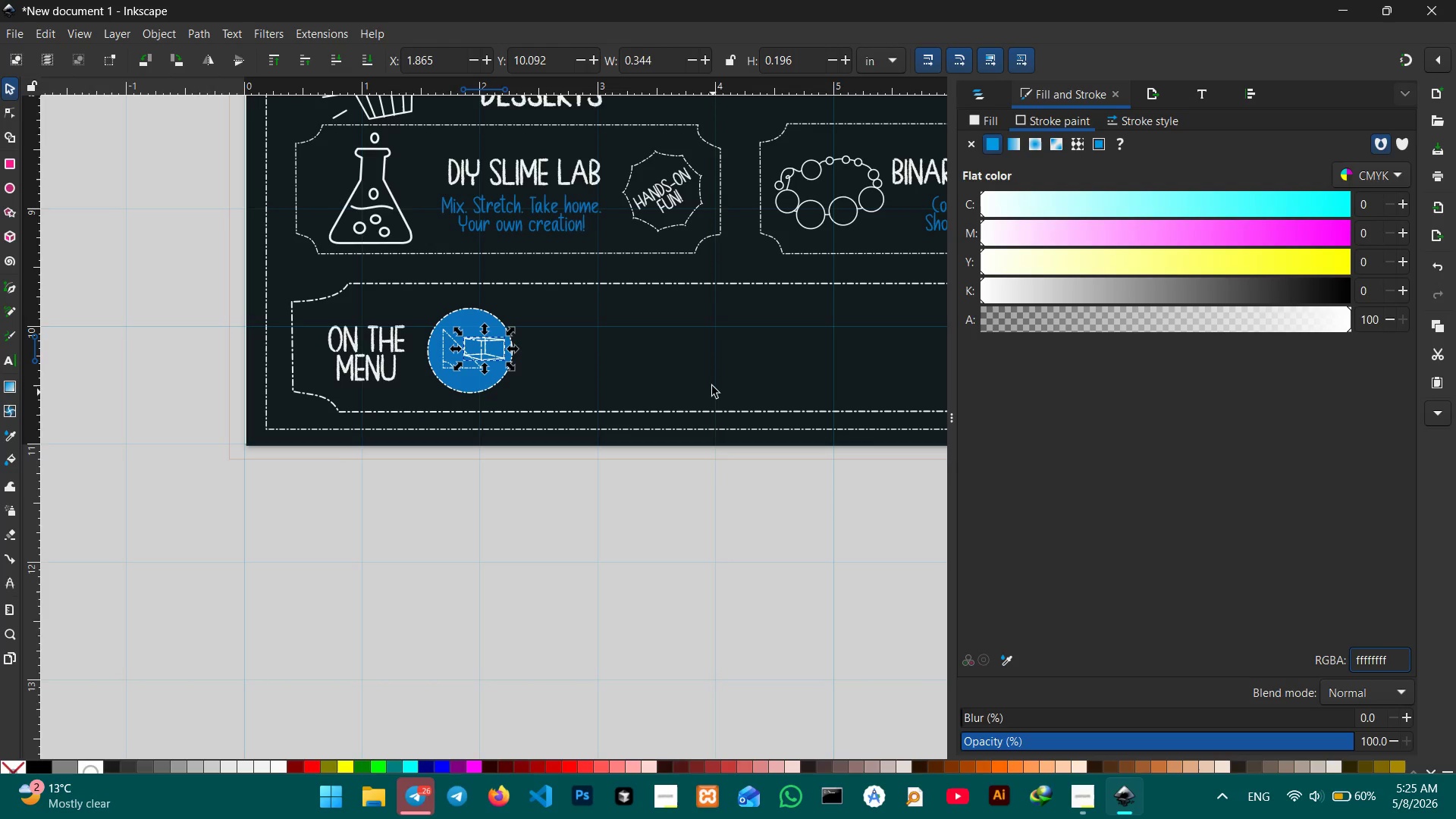 
hold_key(key=ControlLeft, duration=0.31)
scroll: coordinate [626, 314], scroll_direction: up, amount: 2.0
 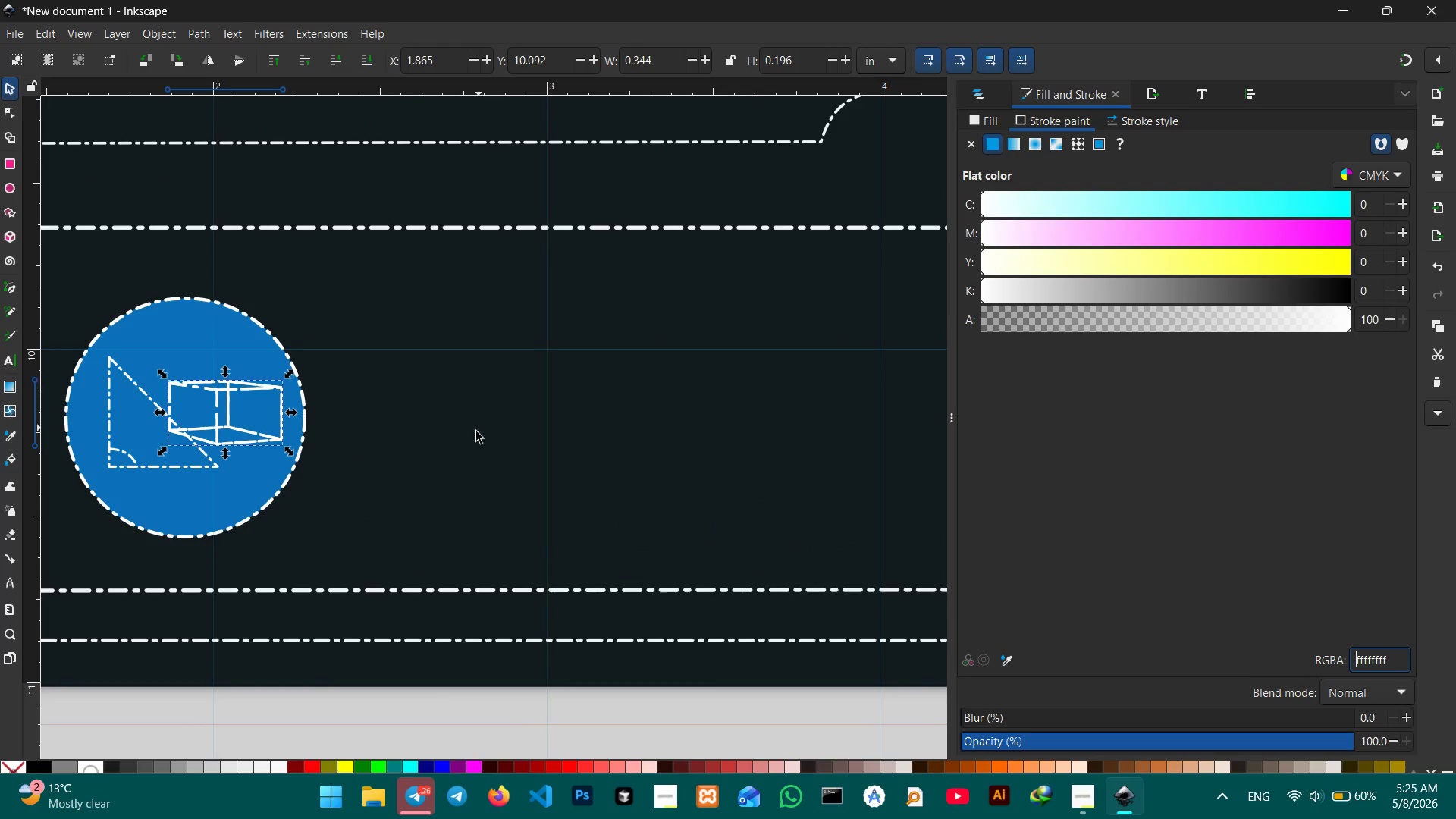 
hold_key(key=Space, duration=0.83)
 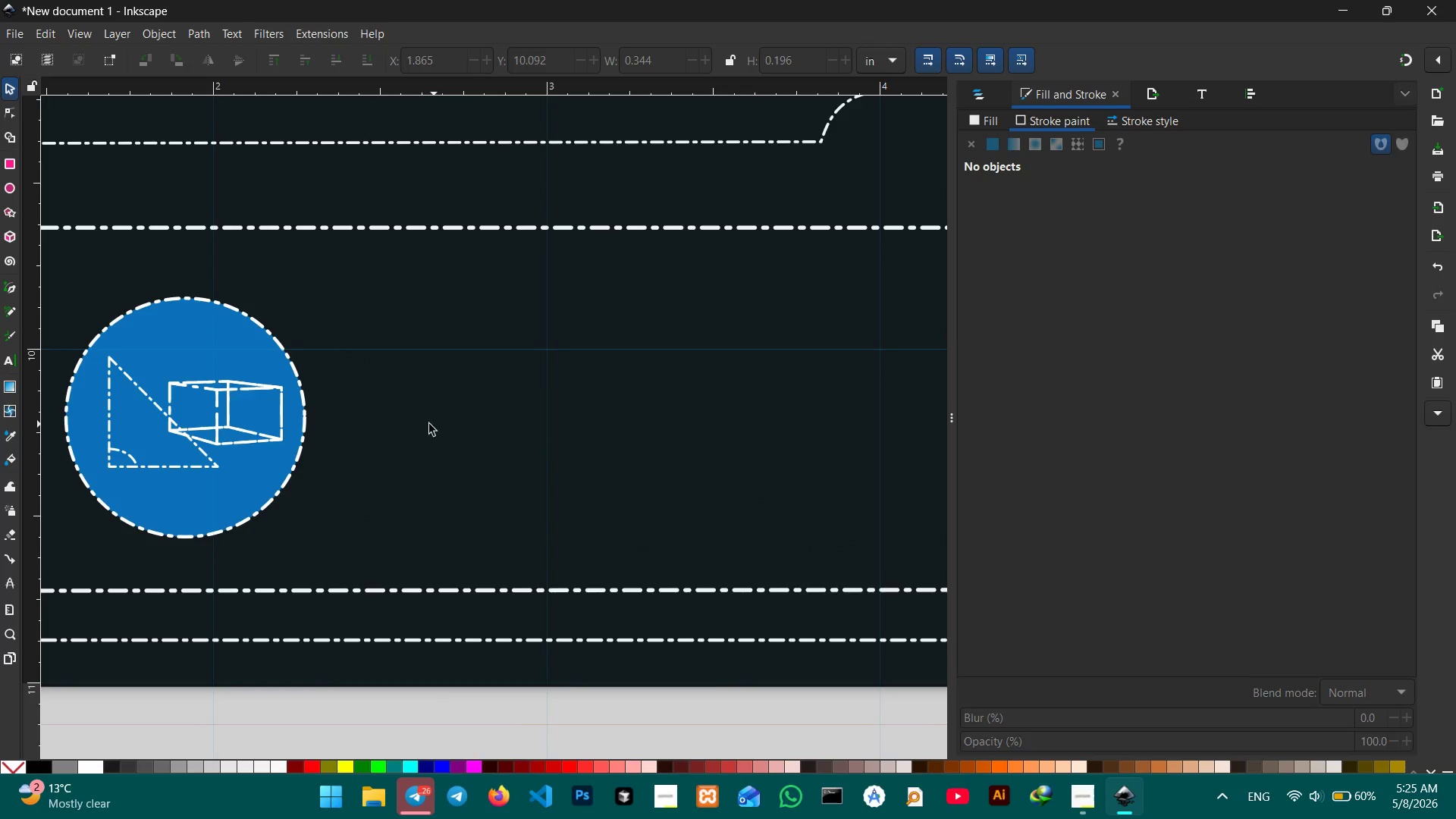 
left_click_drag(start_coordinate=[470, 475], to_coordinate=[674, 450])
 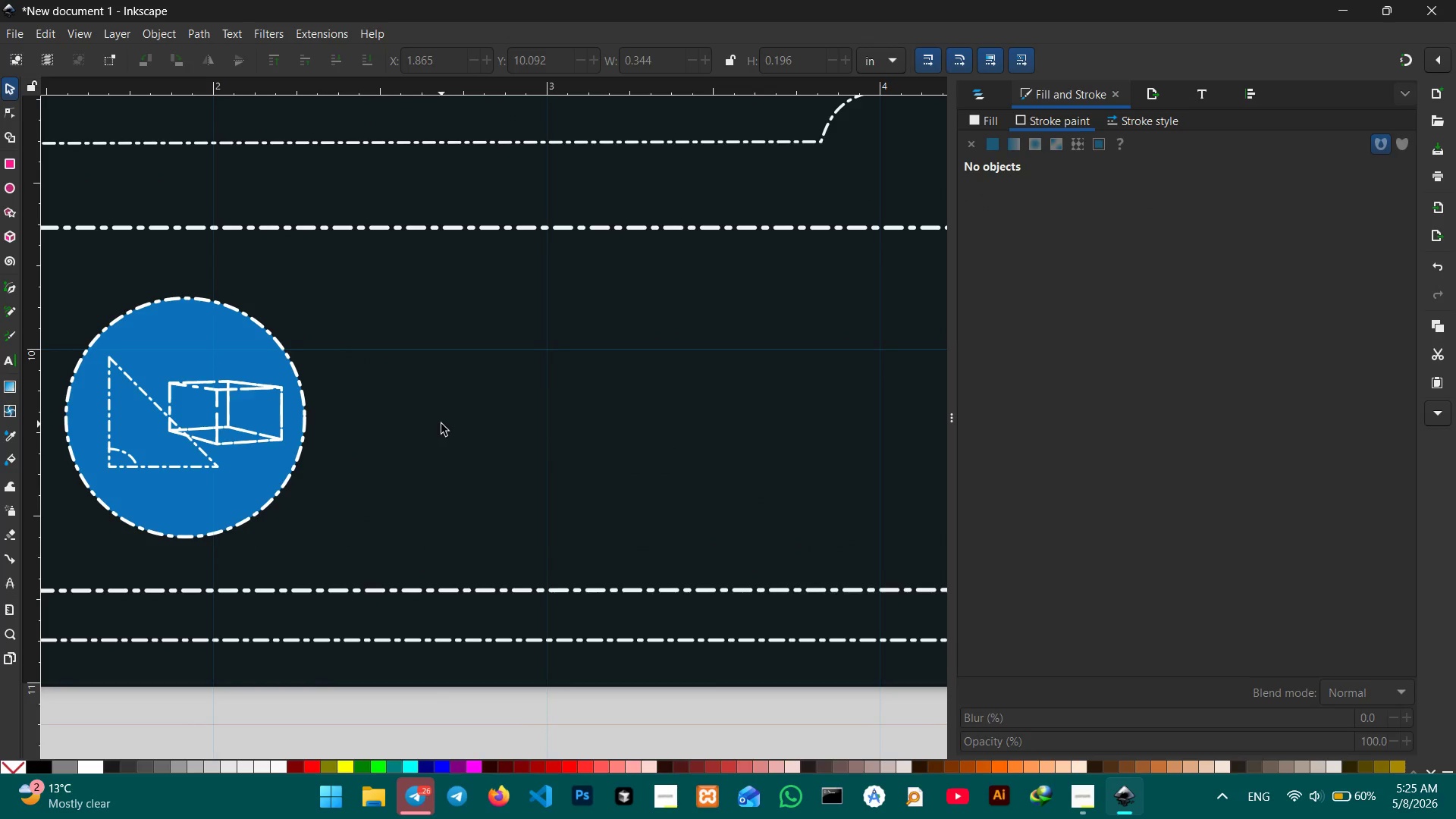 
hold_key(key=Space, duration=1.17)
 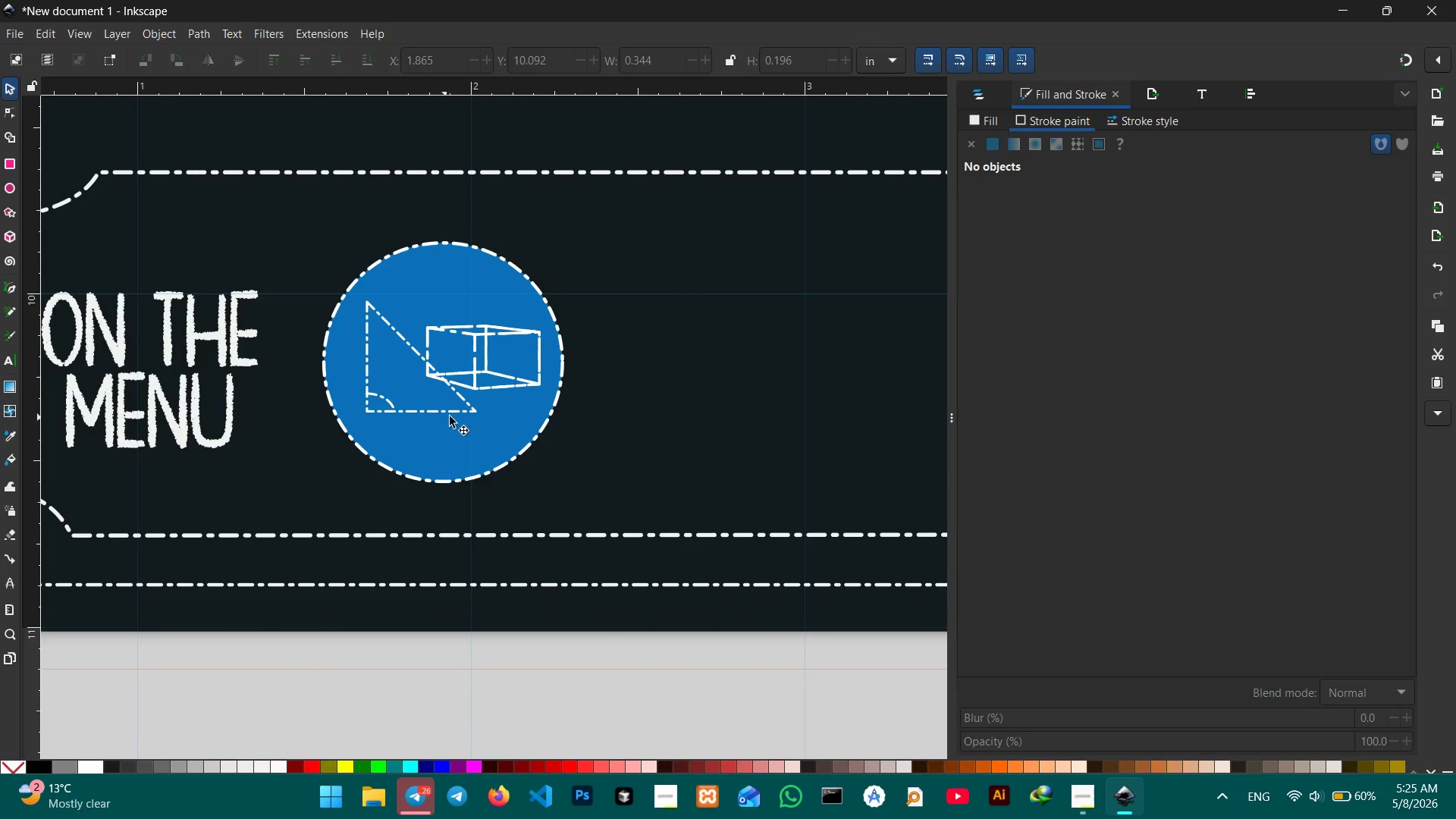 
left_click_drag(start_coordinate=[425, 425], to_coordinate=[693, 369])
 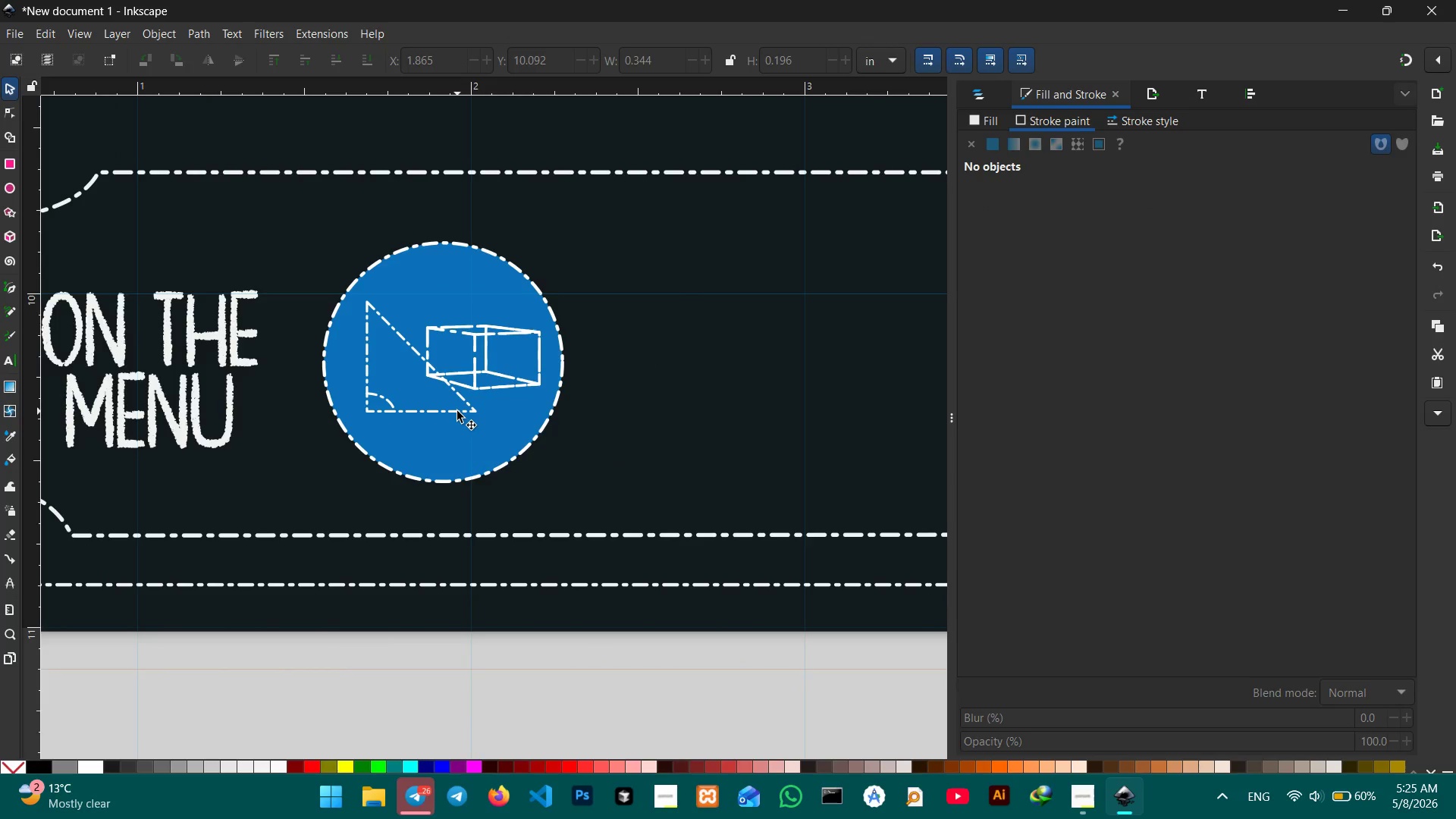 
left_click([457, 411])
 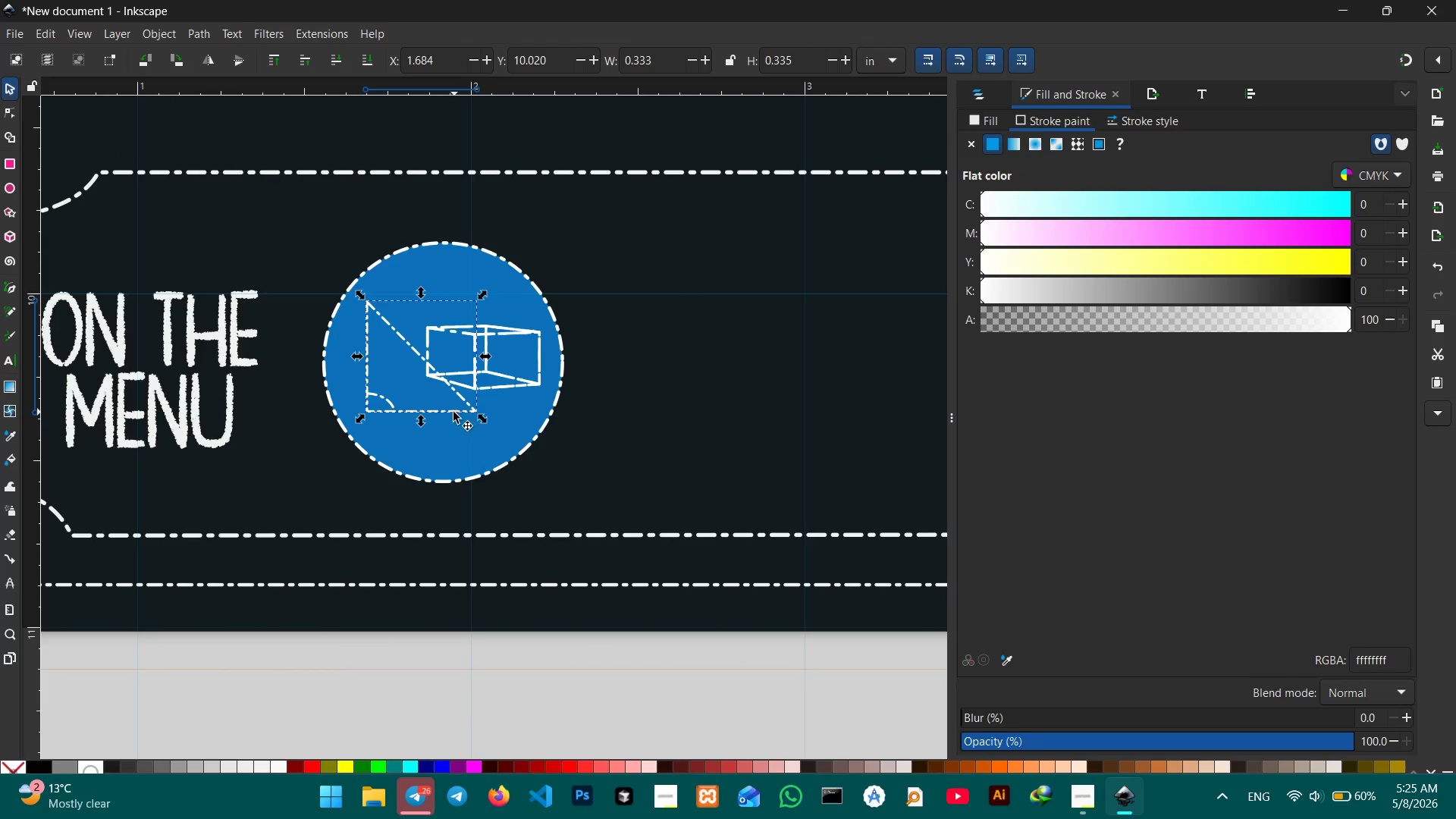 
left_click_drag(start_coordinate=[453, 413], to_coordinate=[447, 436])
 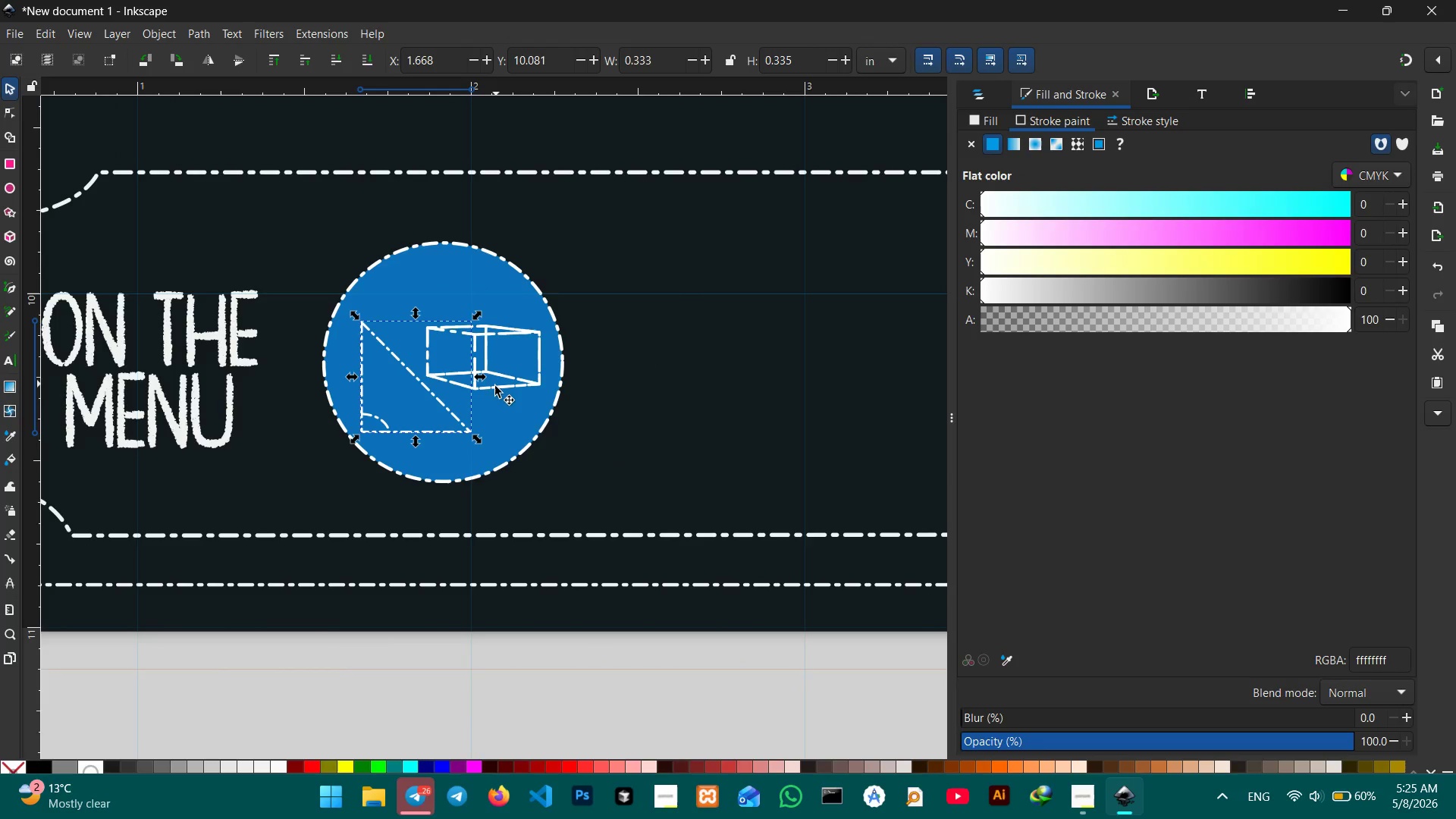 
left_click([494, 392])
 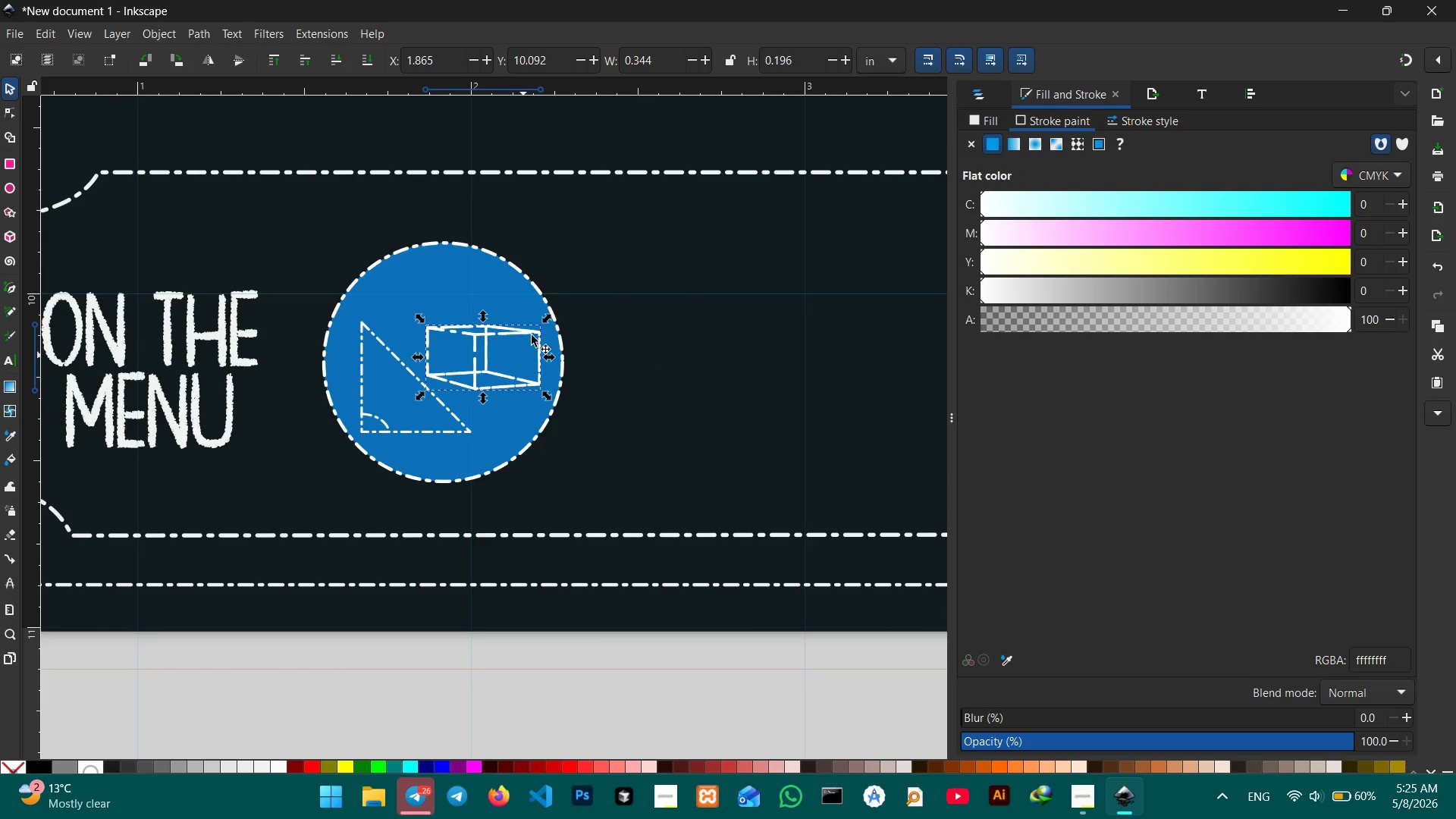 
hold_key(key=ShiftLeft, duration=0.56)
 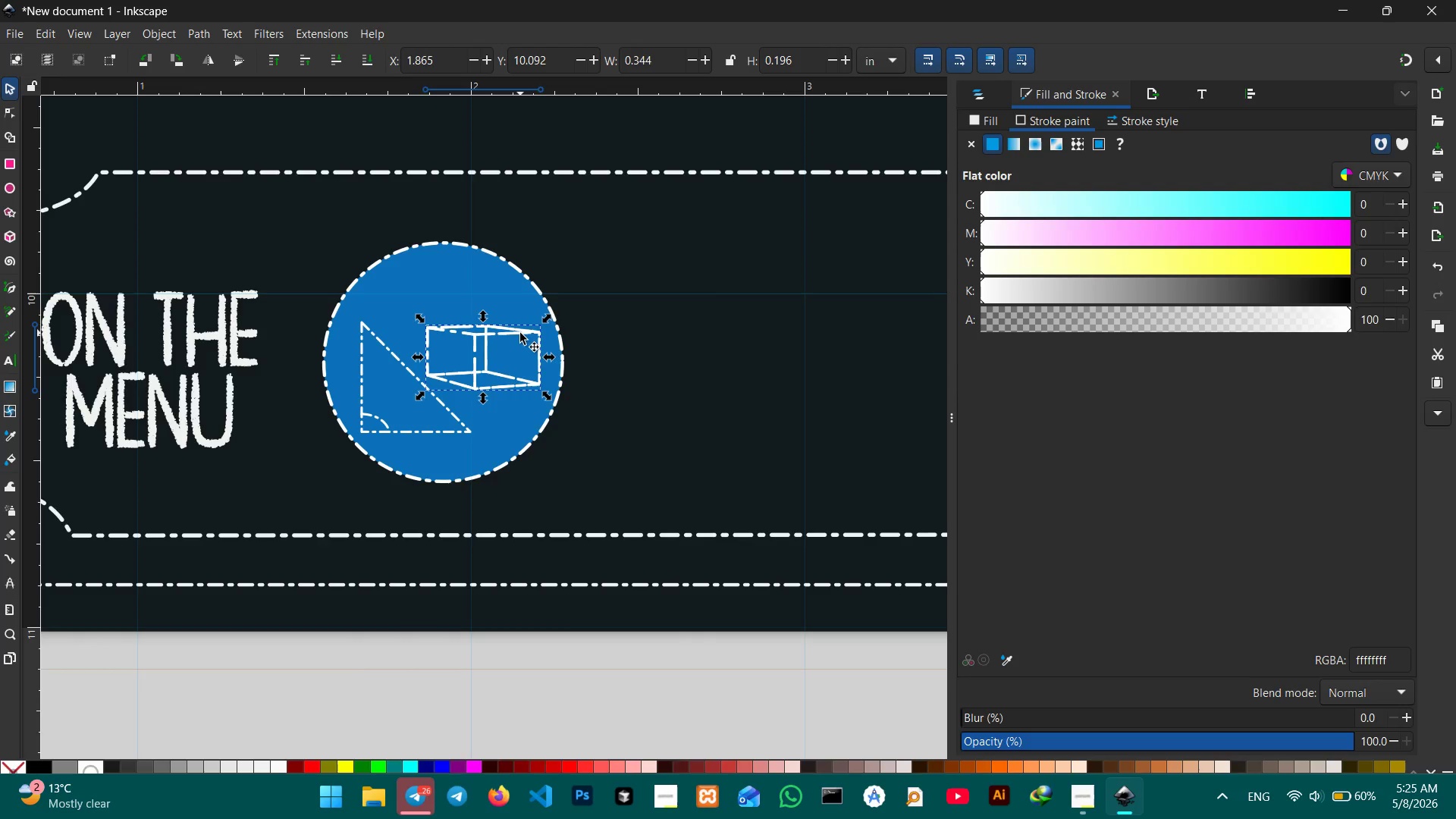 
left_click_drag(start_coordinate=[520, 333], to_coordinate=[519, 316])
 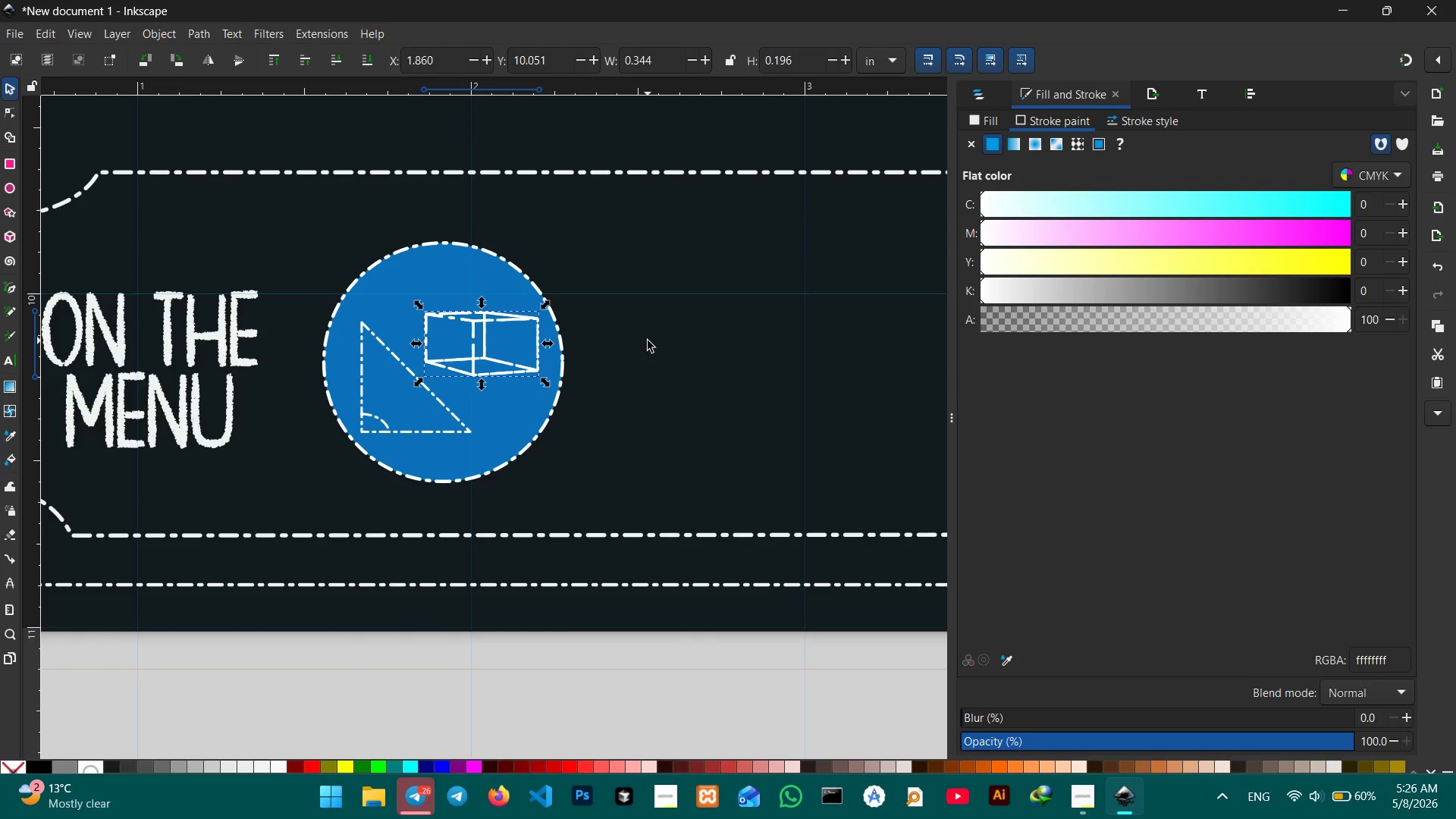 
hold_key(key=ControlLeft, duration=0.31)
scroll: coordinate [661, 370], scroll_direction: down, amount: 3.0
 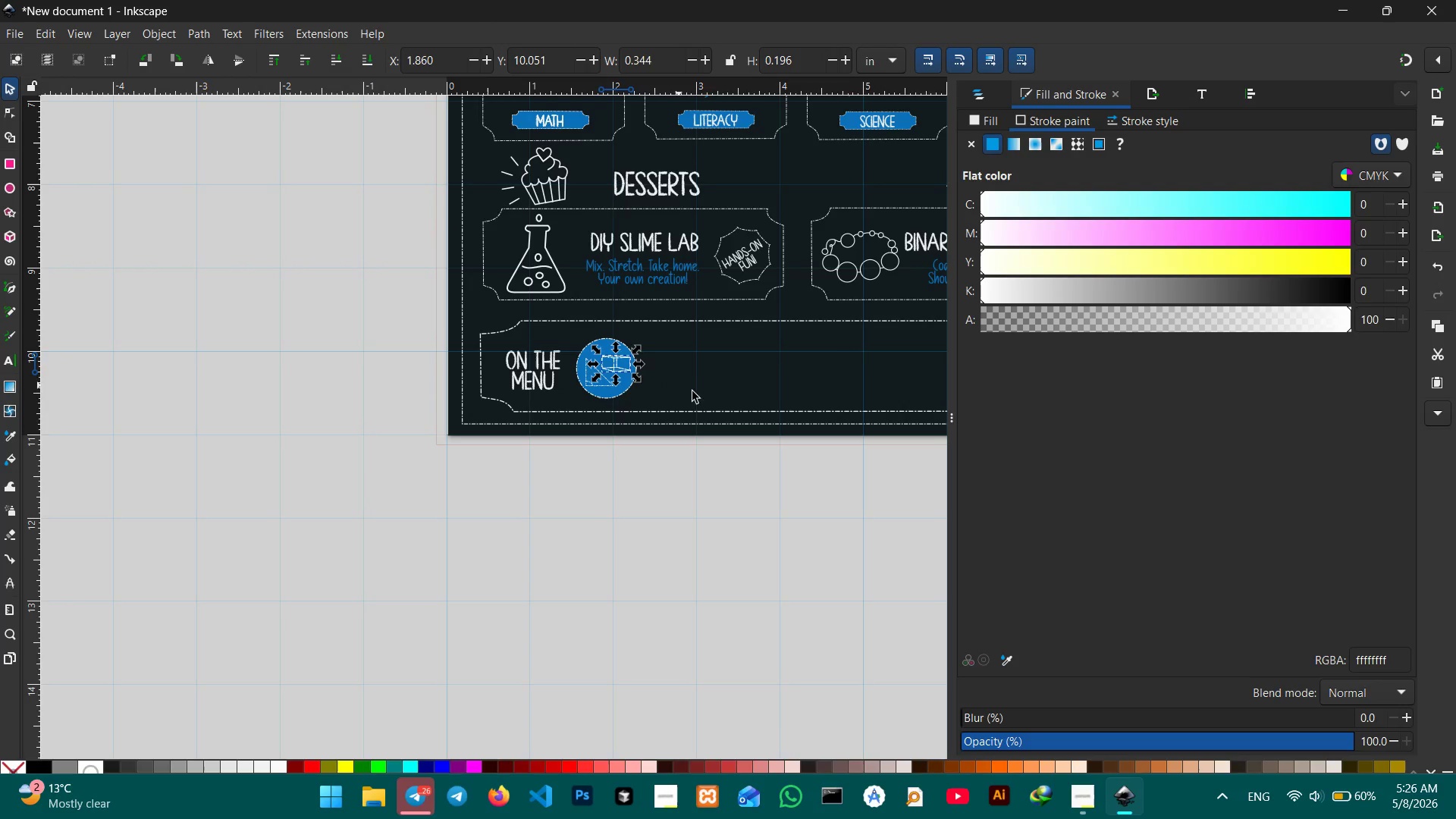 
hold_key(key=Space, duration=0.95)
 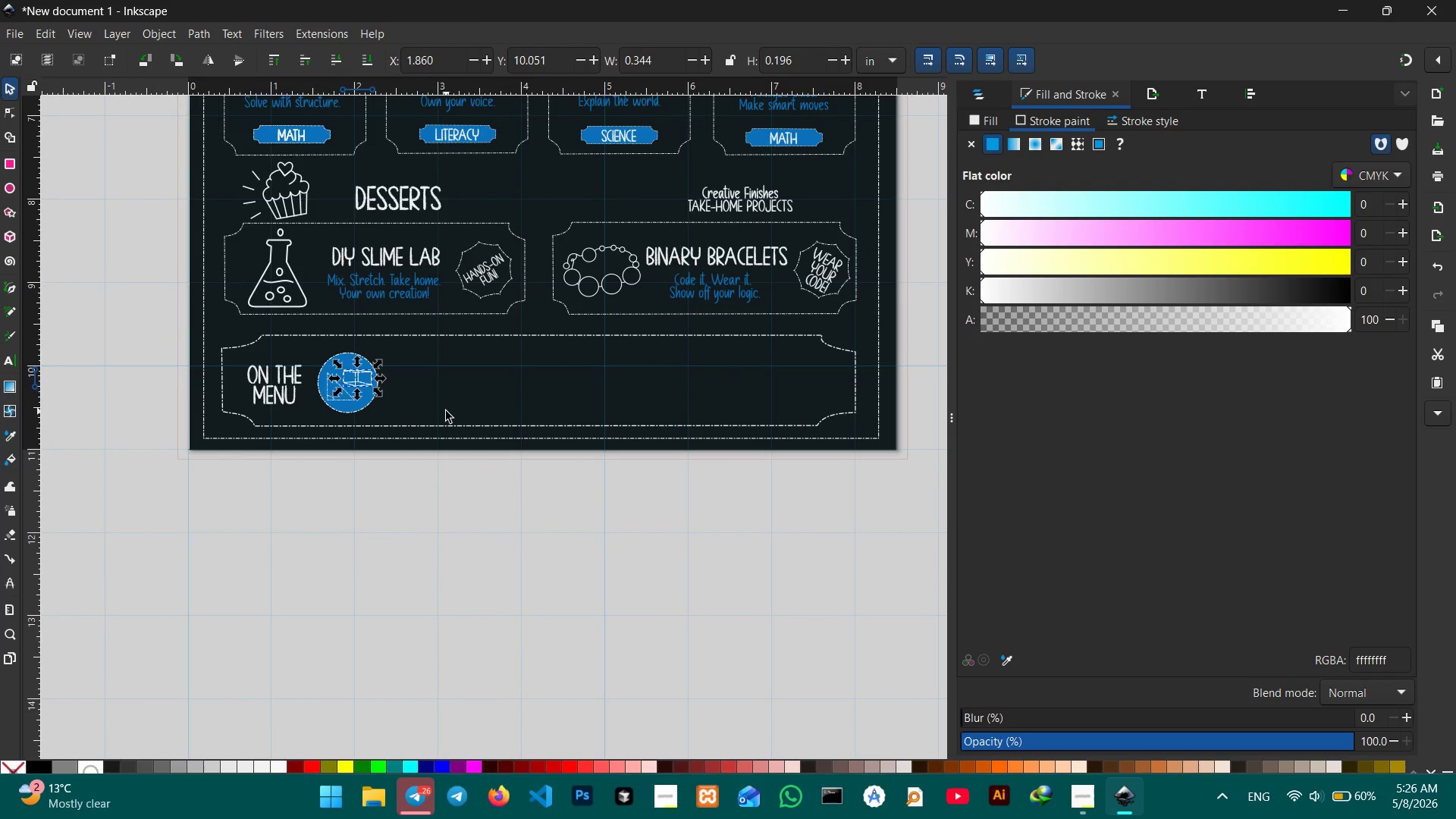 
left_click_drag(start_coordinate=[714, 399], to_coordinate=[456, 413])
 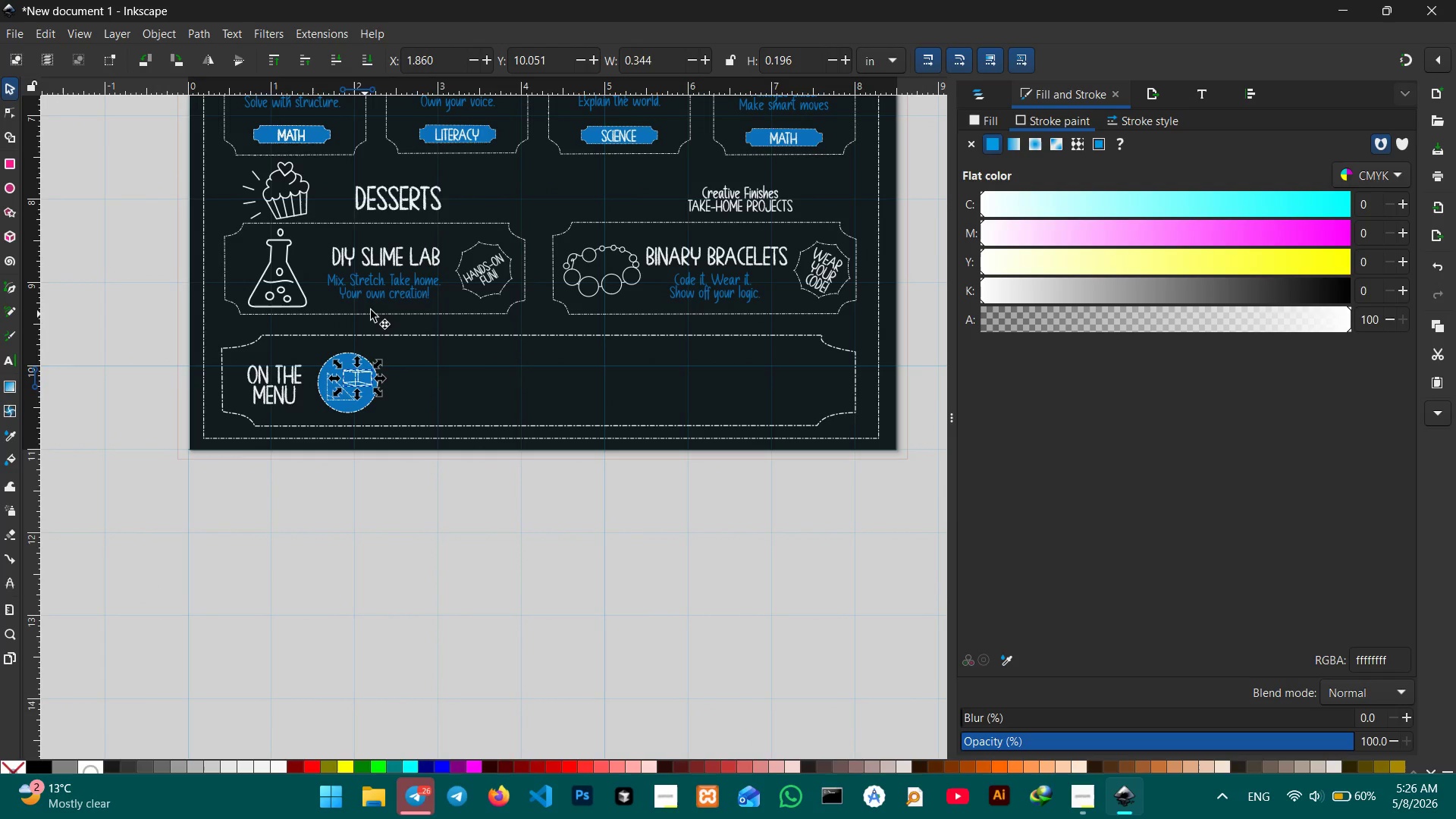 
left_click([422, 251])
 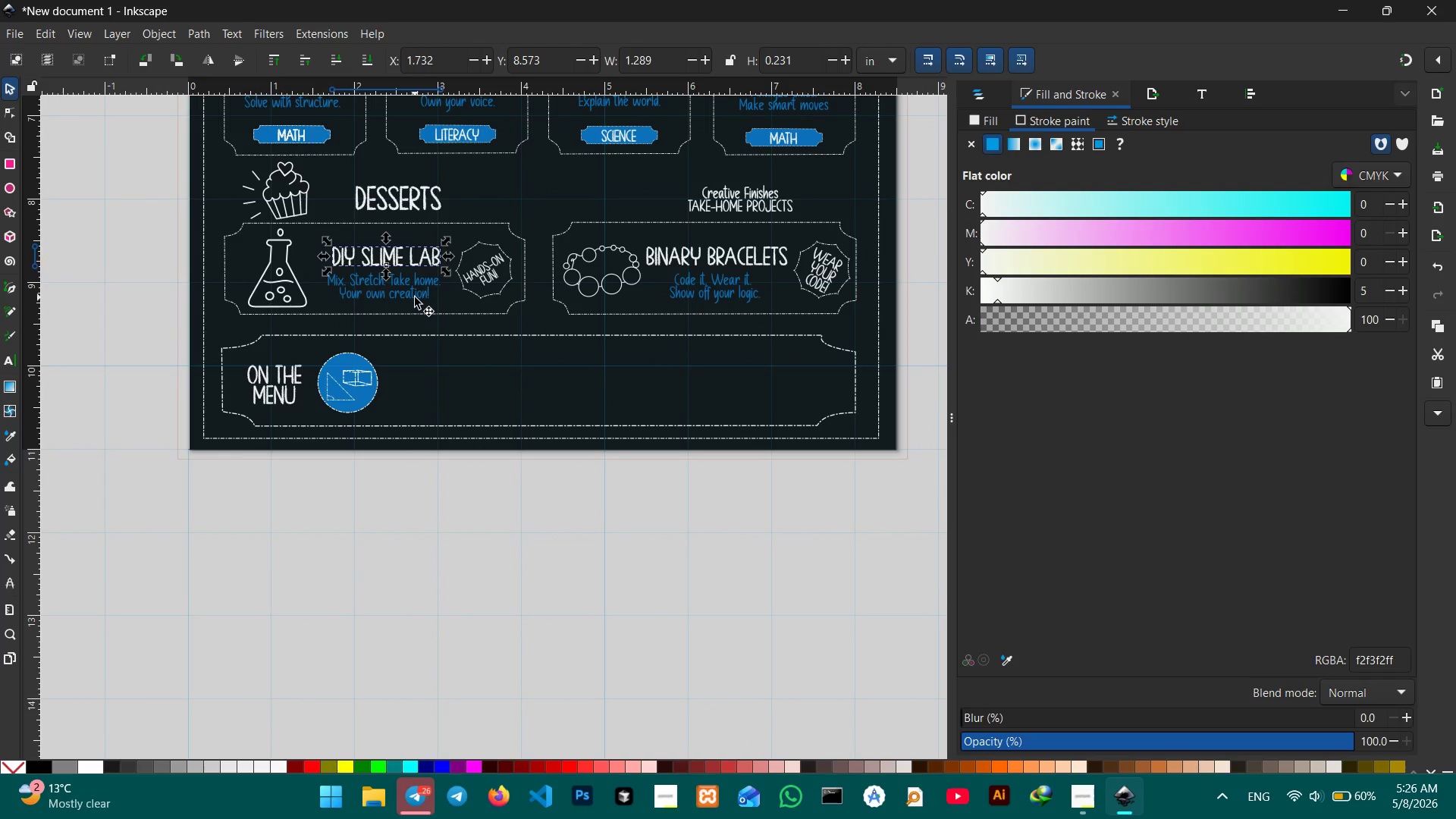 
hold_key(key=ShiftLeft, duration=0.62)
left_click([415, 297])
 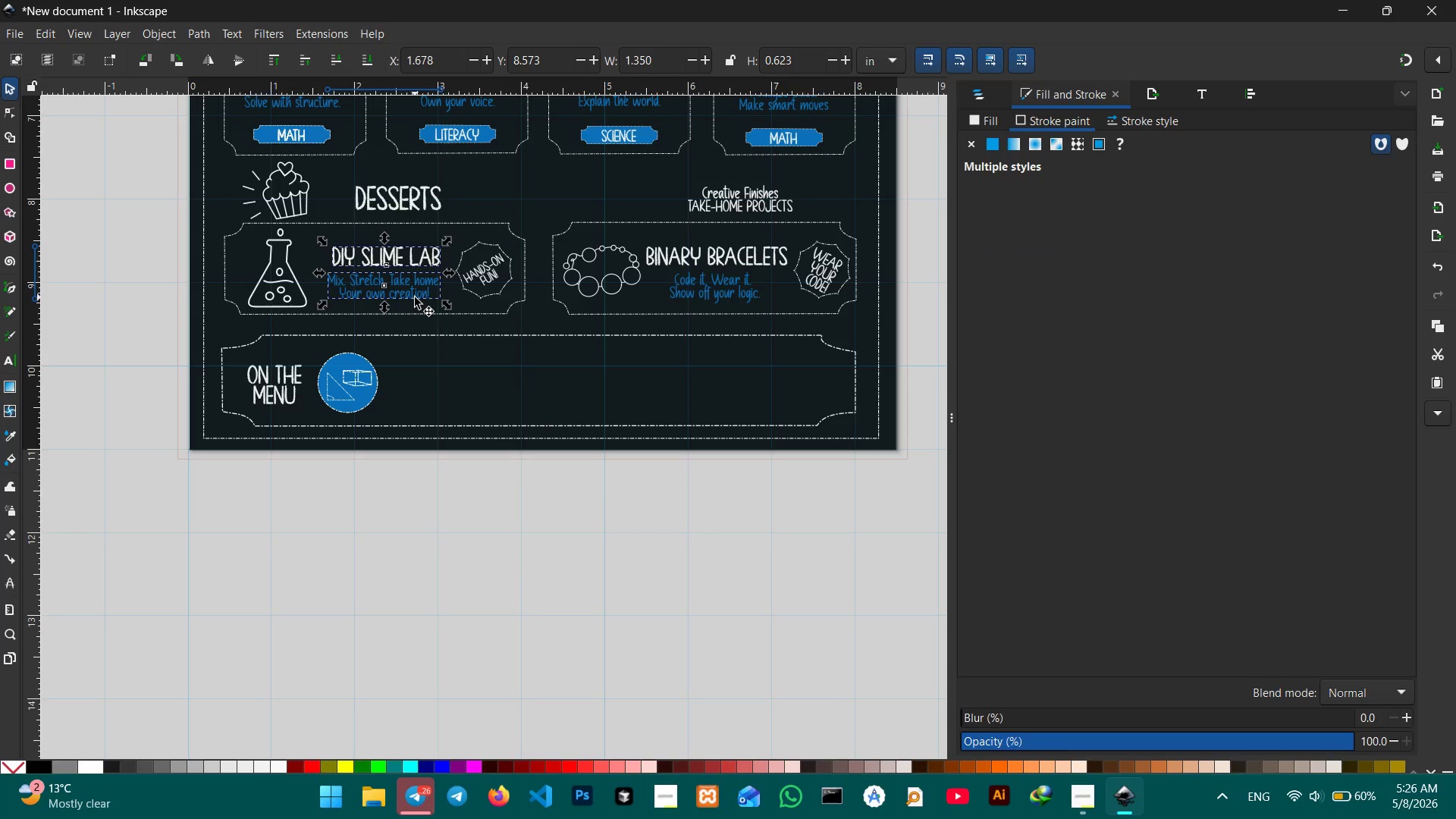 
key(Control+C)
 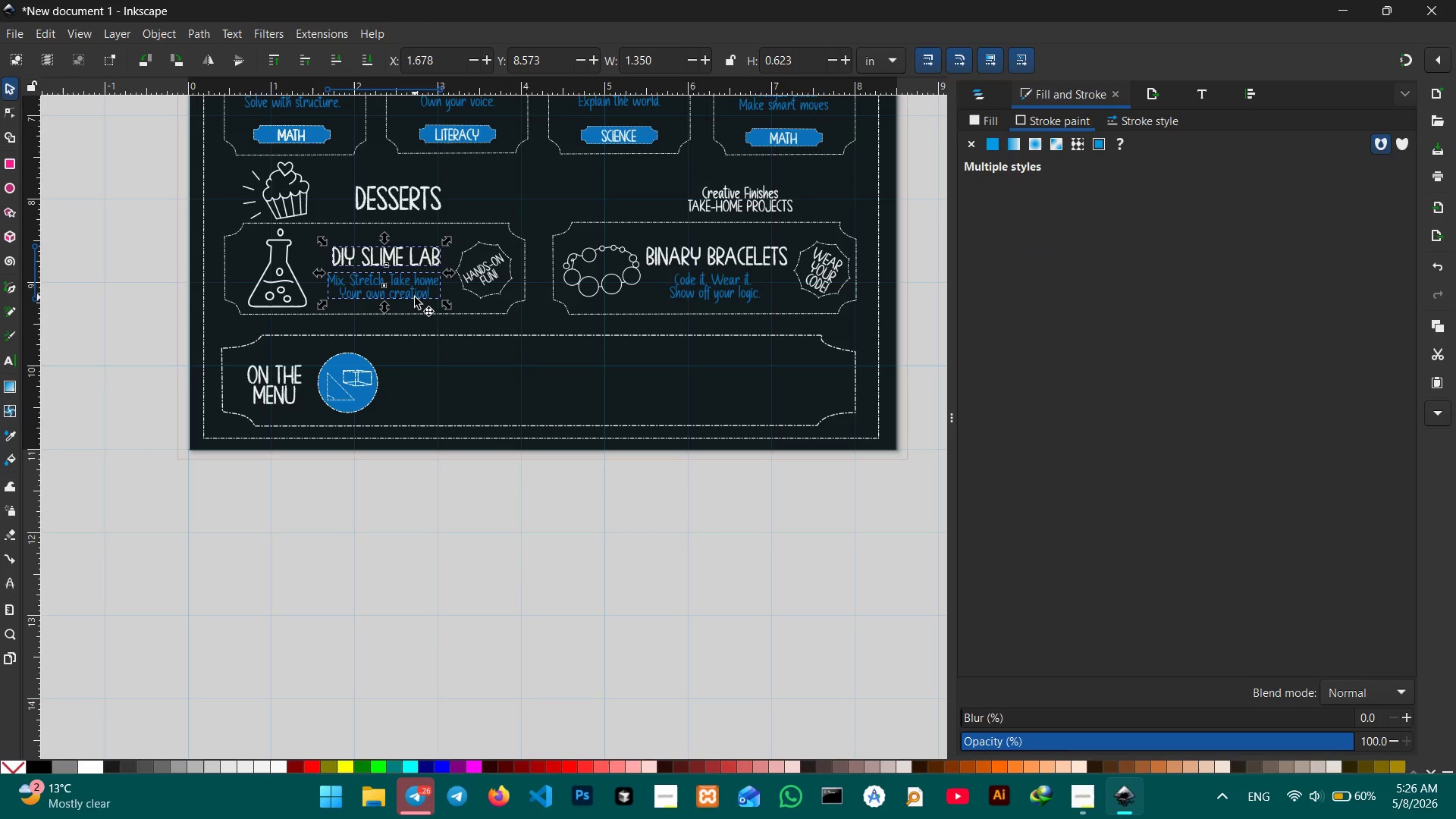 
key(Control+V)
 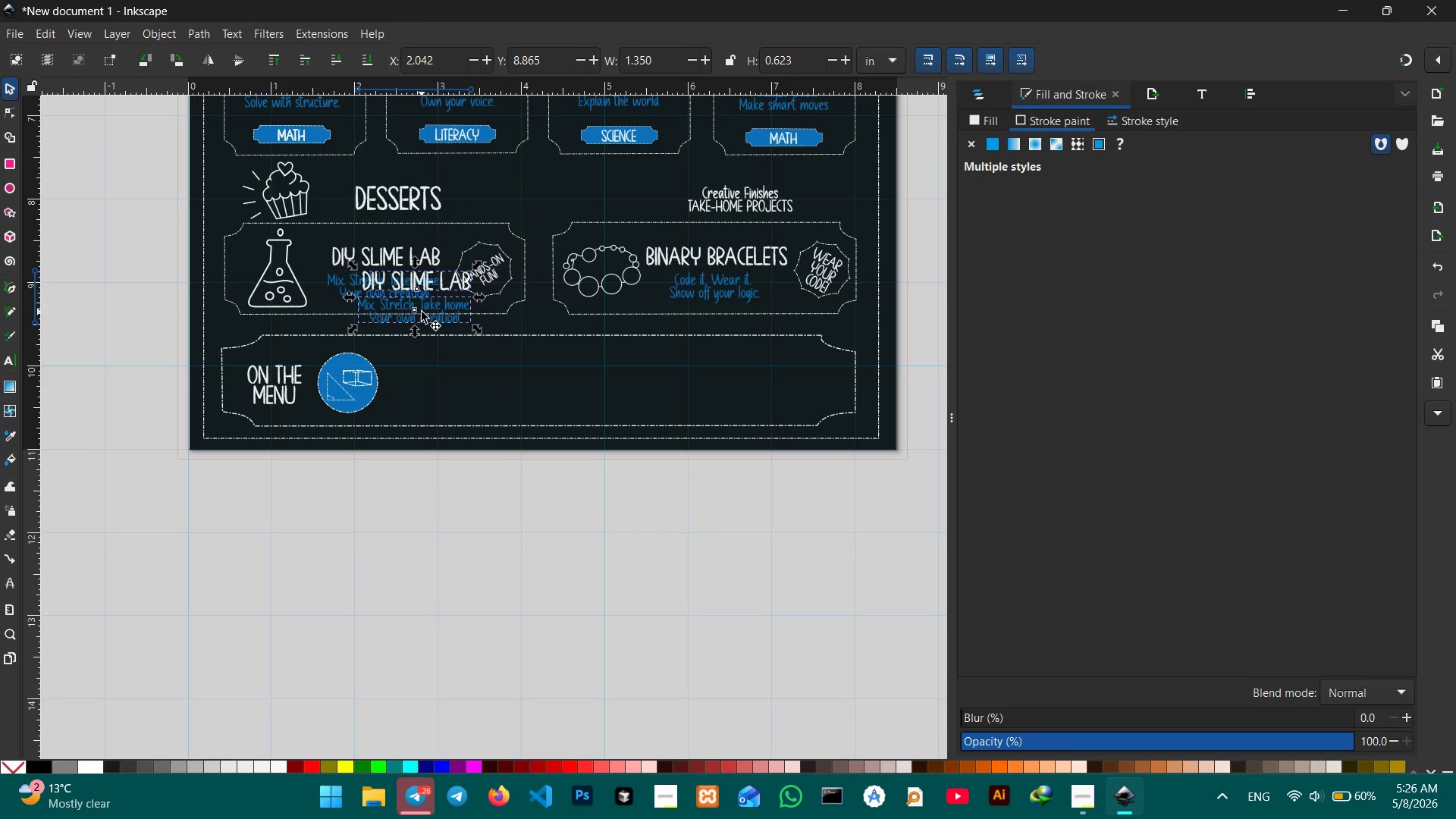 
left_click_drag(start_coordinate=[420, 307], to_coordinate=[445, 393])
 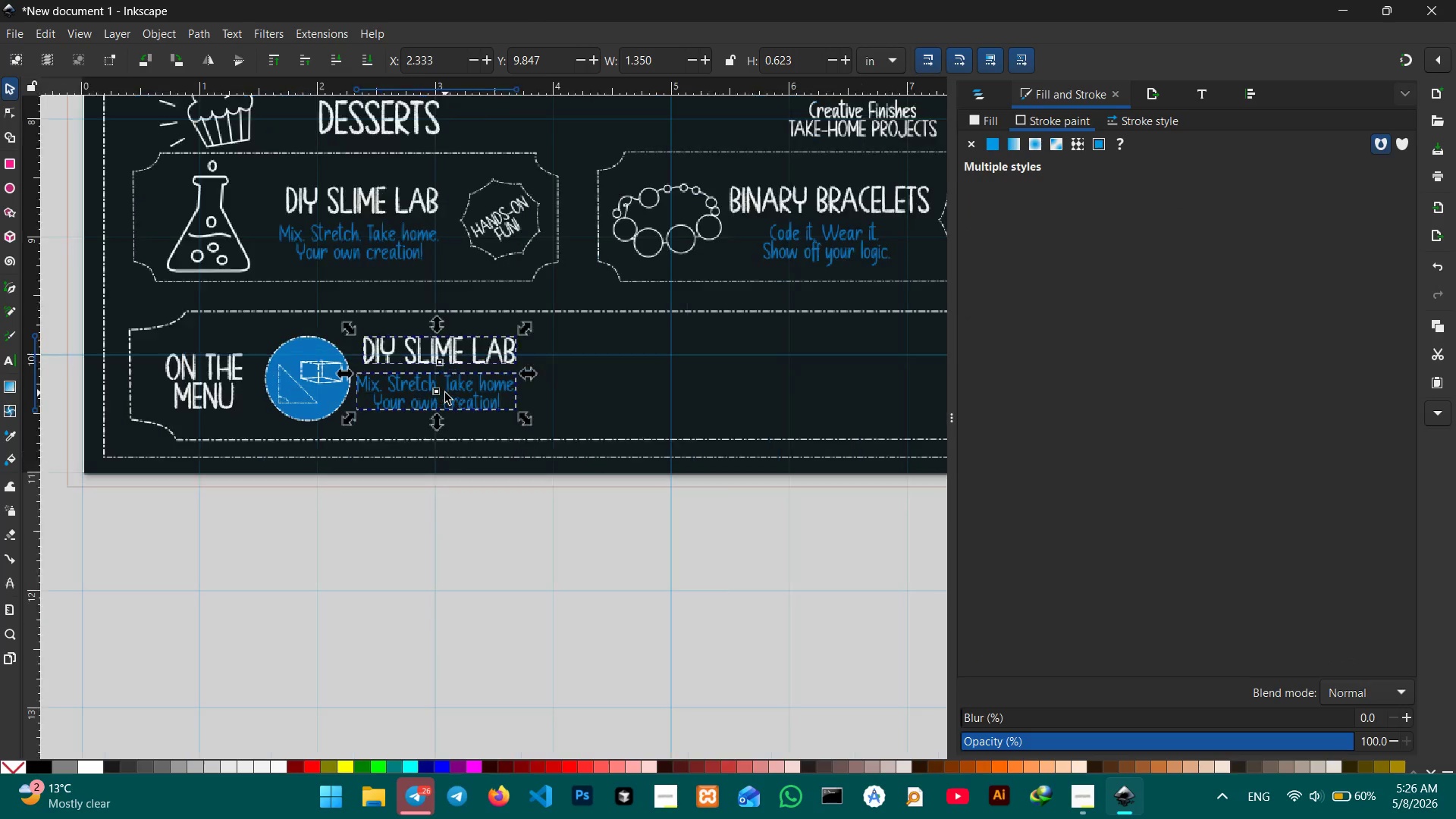 
hold_key(key=ControlLeft, duration=0.33)
scroll: coordinate [445, 393], scroll_direction: none, amount: 0.0
 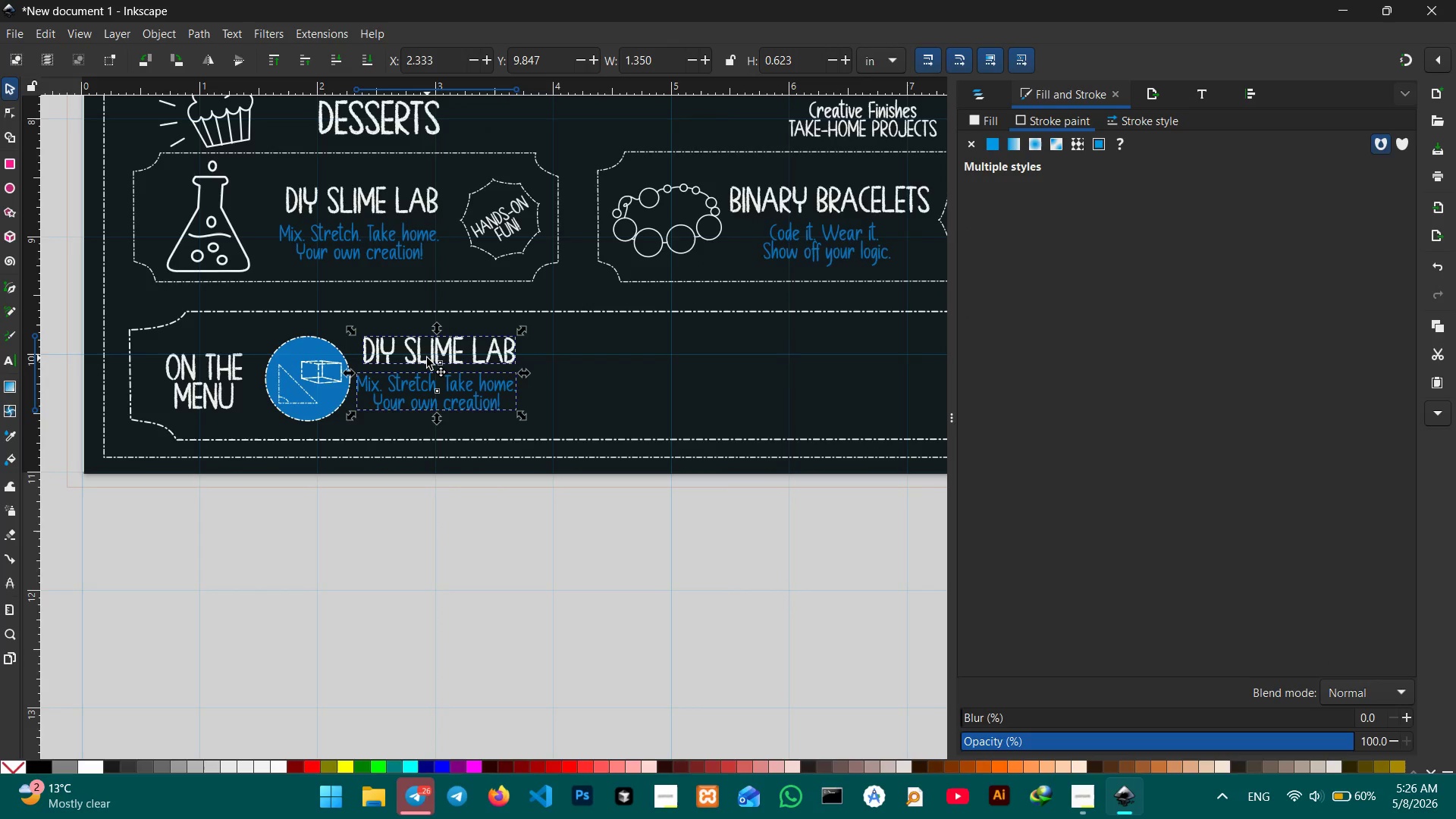 
double_click([419, 357])
 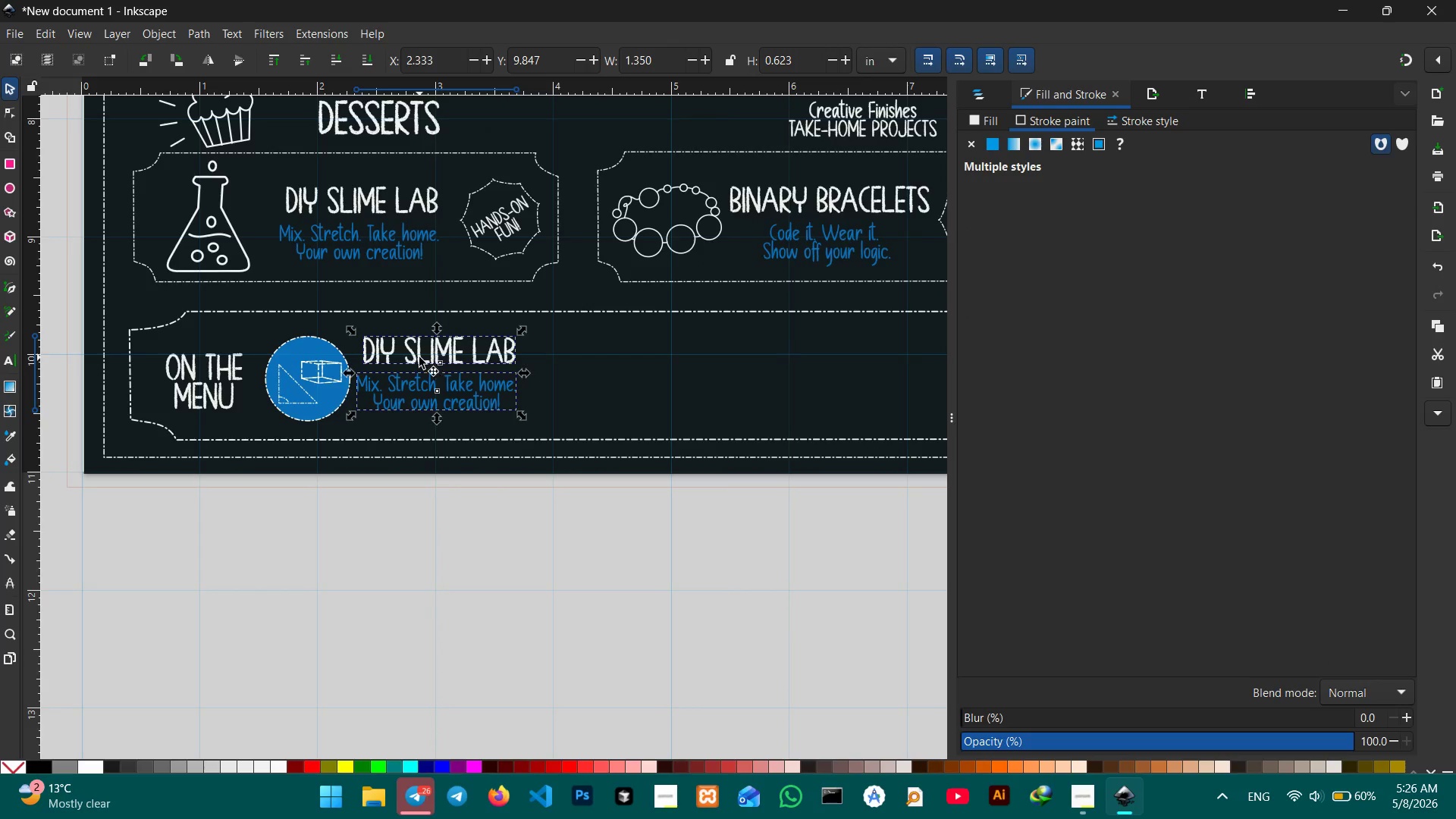 
triple_click([419, 357])
 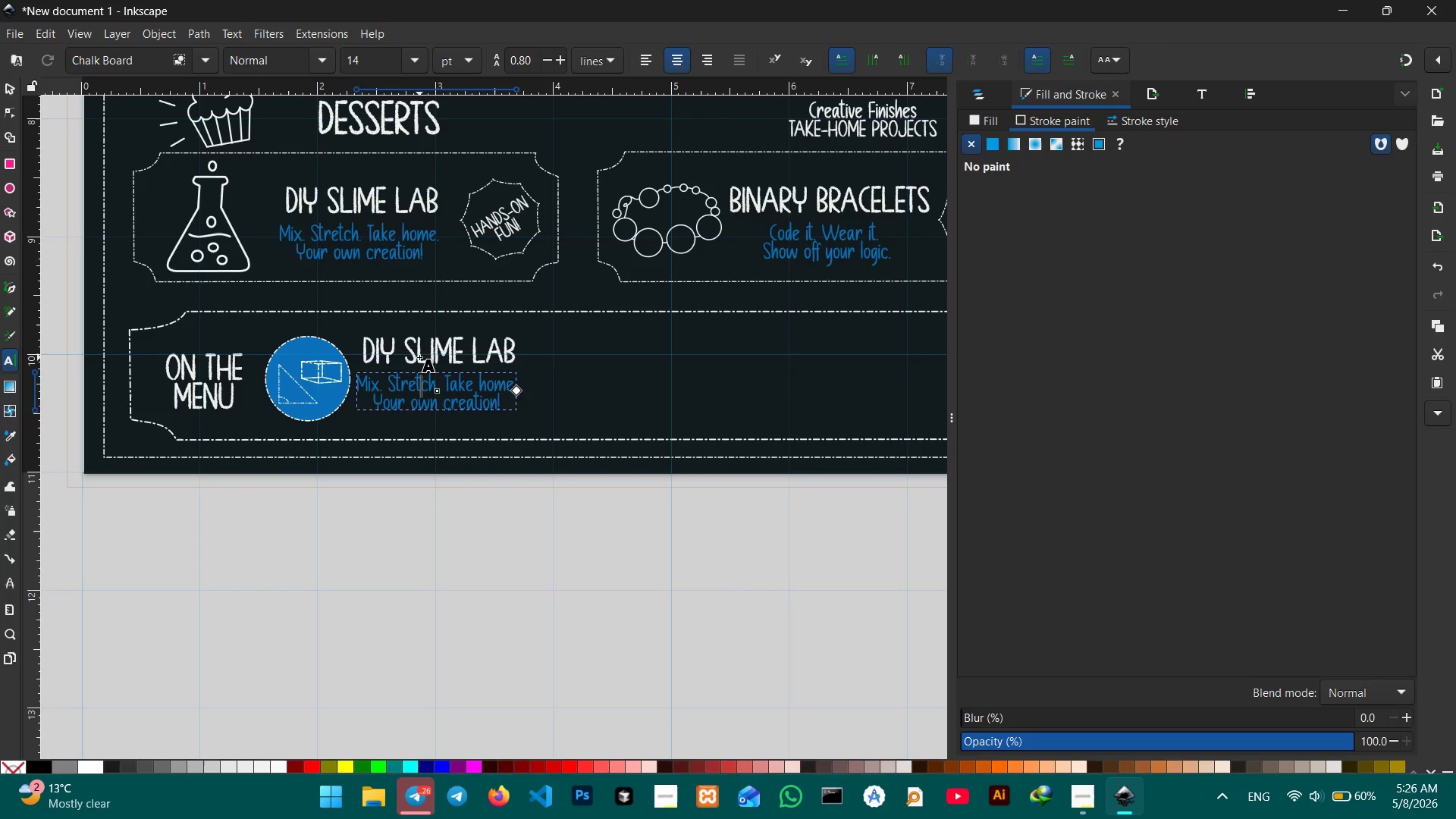 
triple_click([419, 357])
 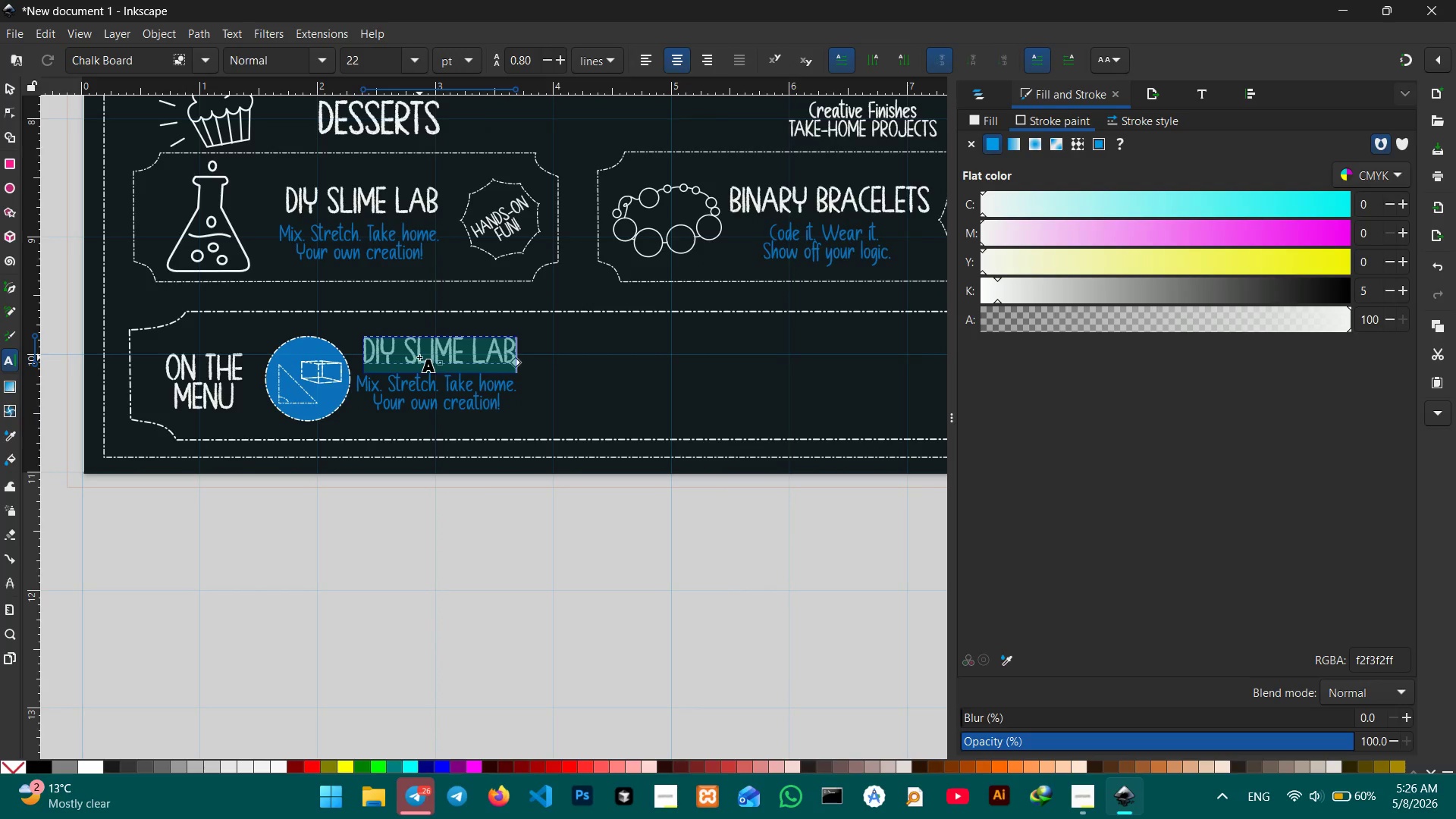 
type(MATH)
 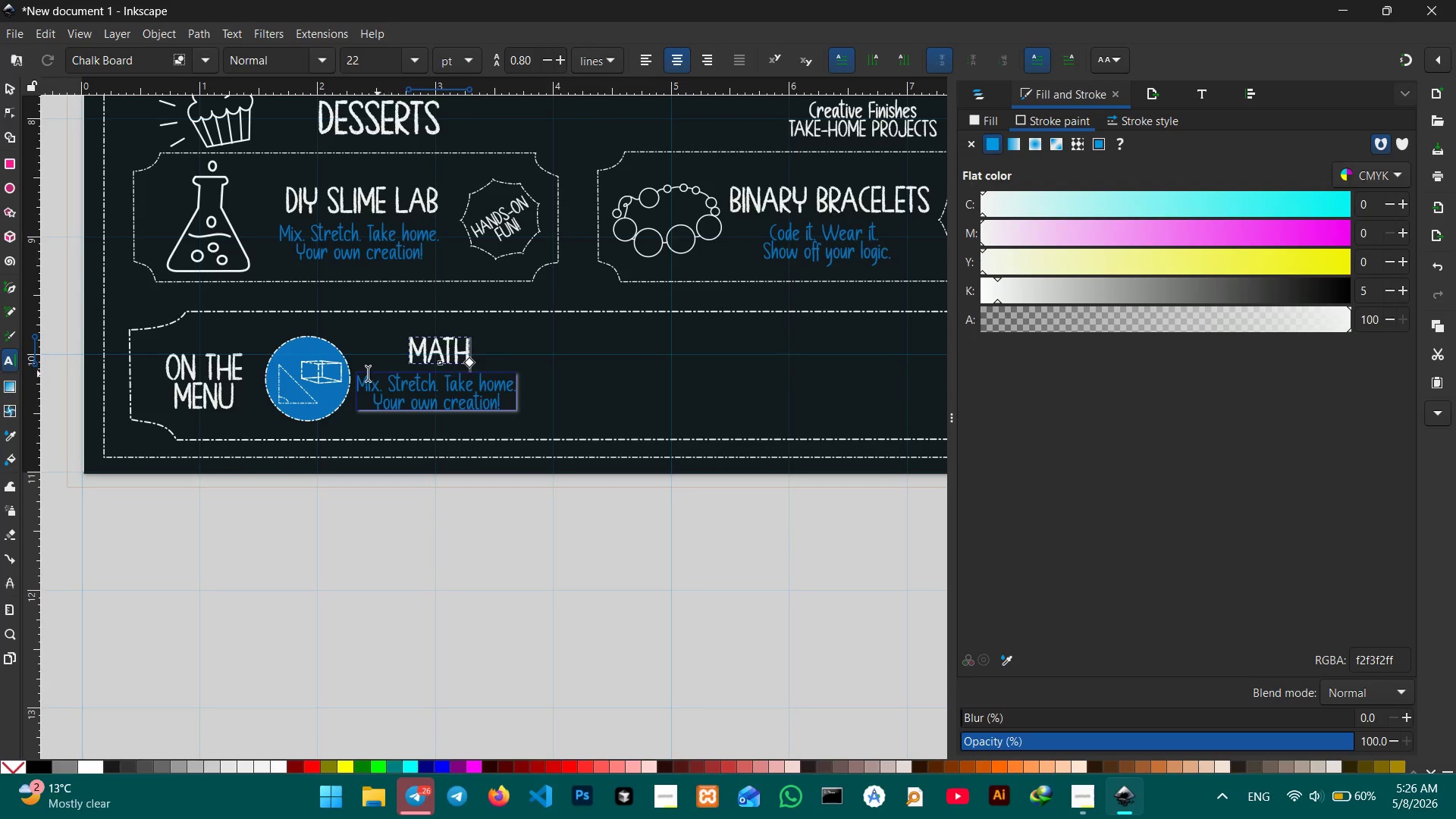 
left_click_drag(start_coordinate=[360, 379], to_coordinate=[524, 419])
 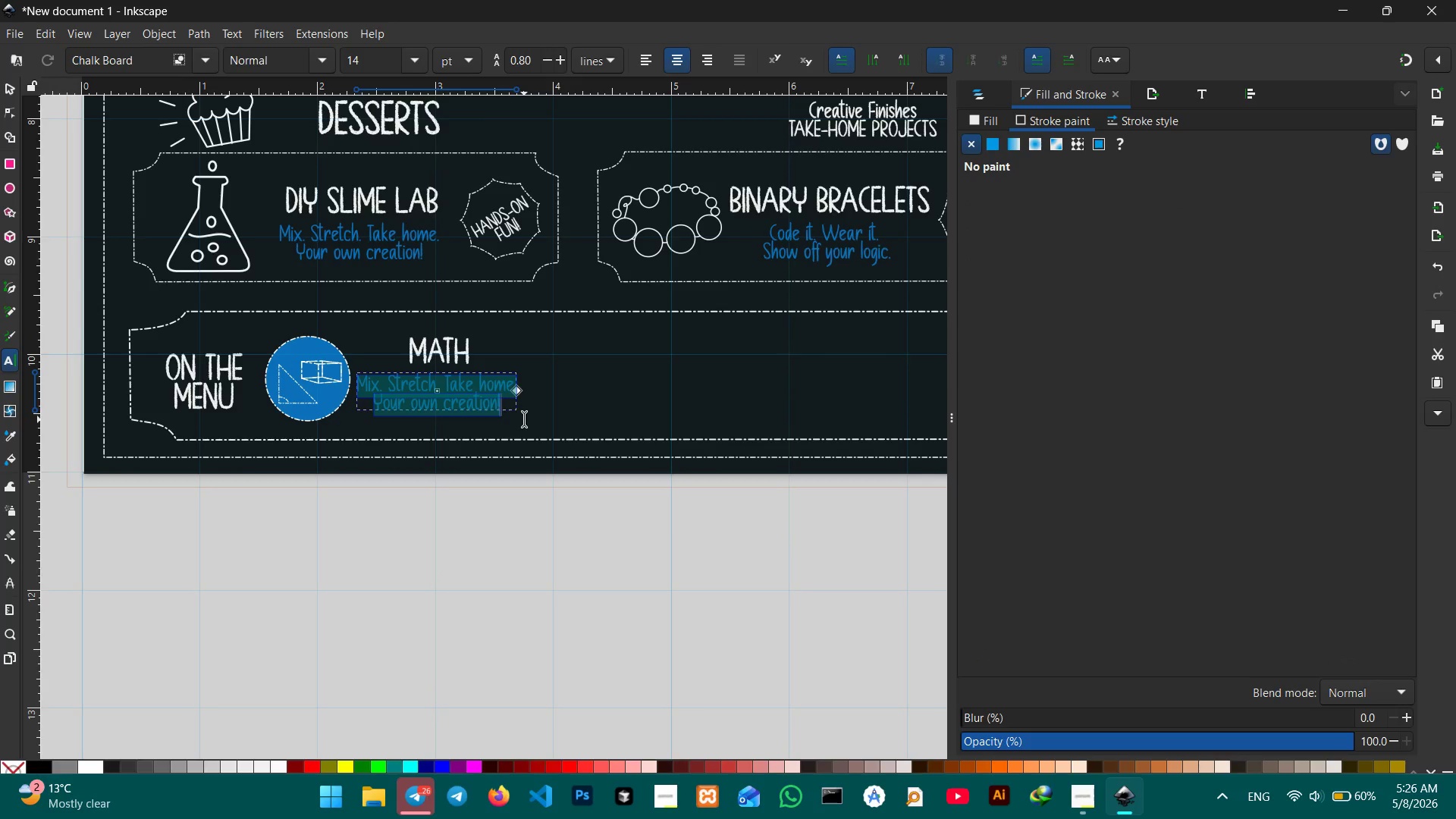 
key(CapsLock)
 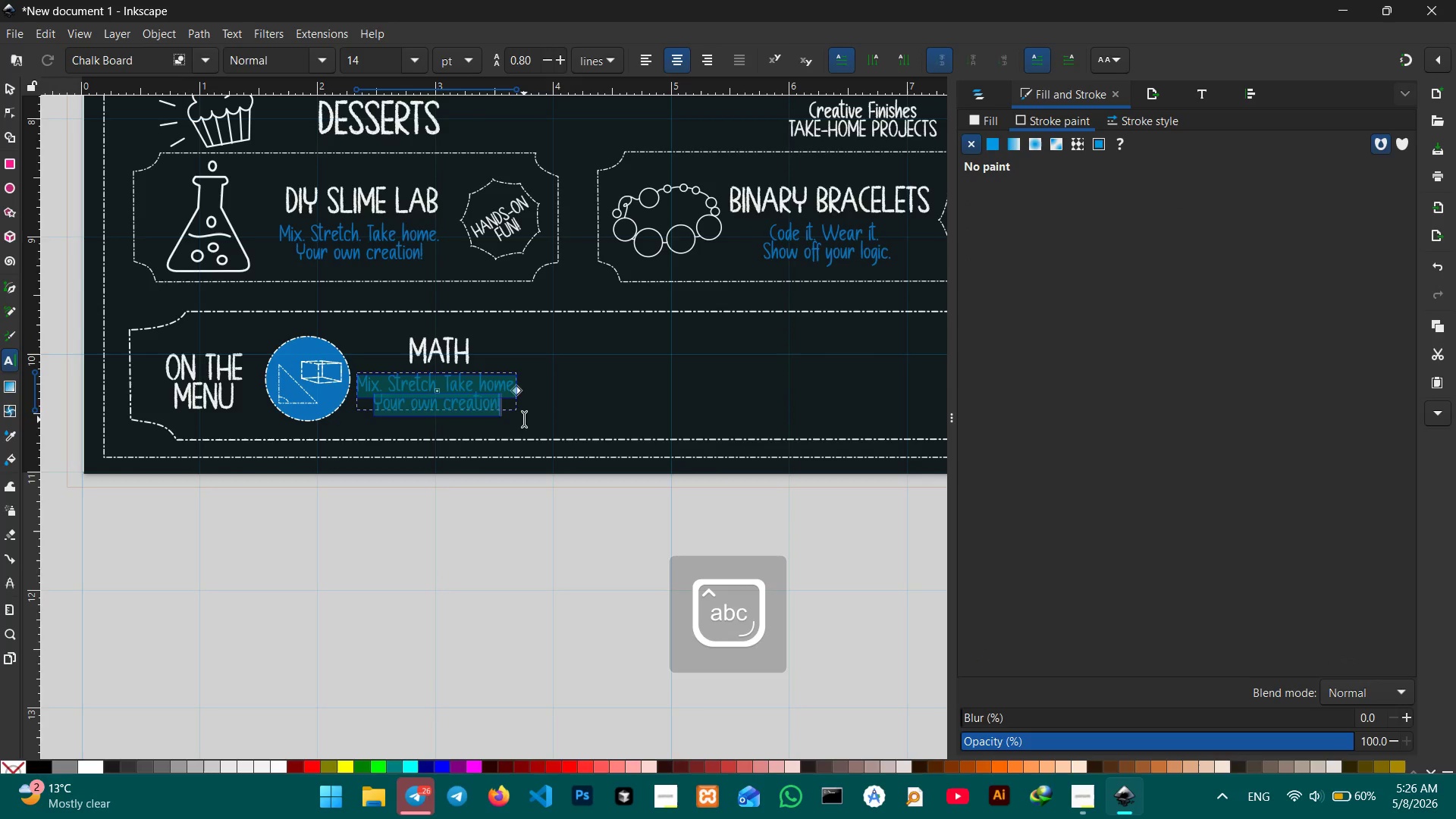 
key(N)
 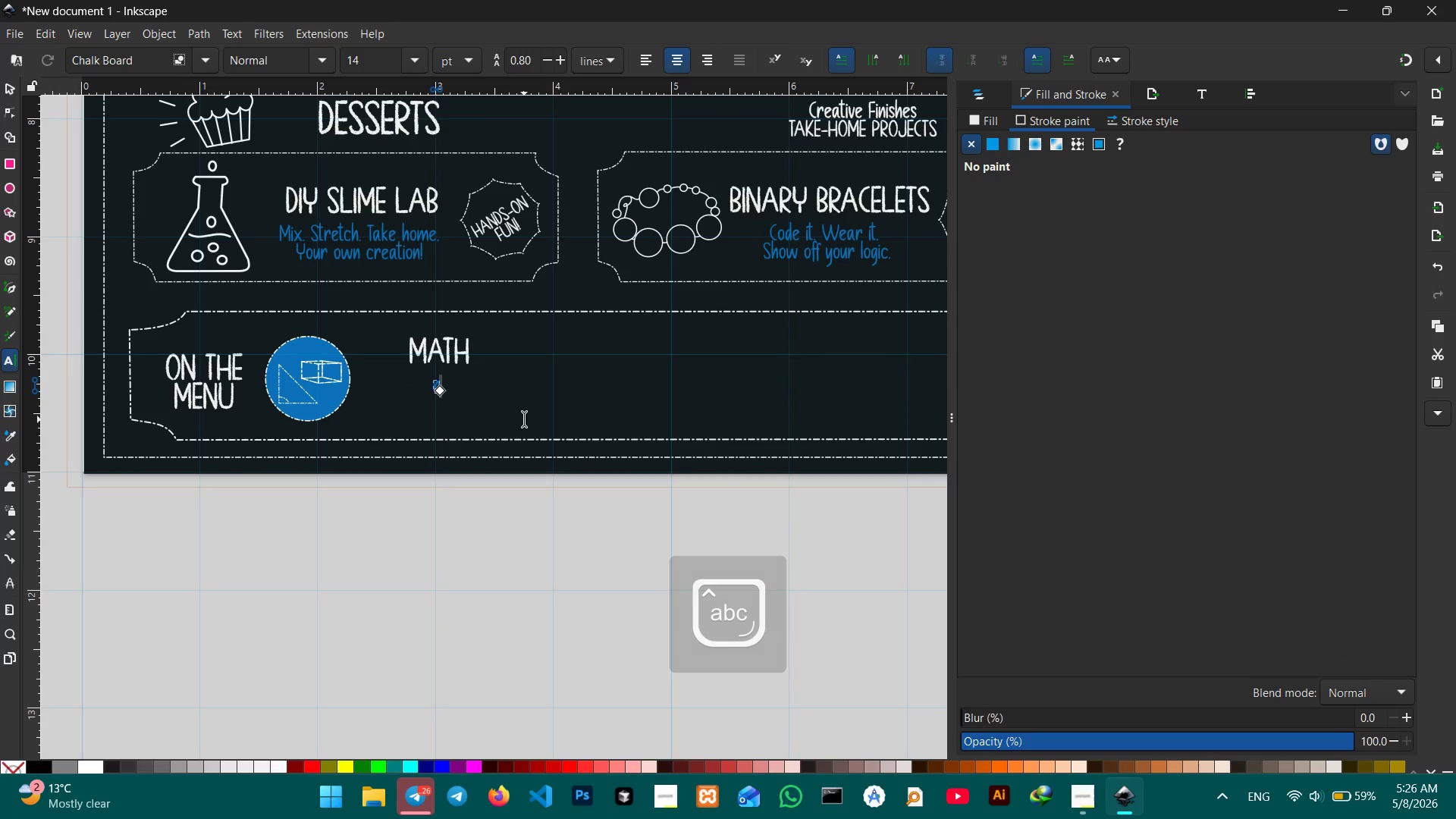 
type(umbers.)
 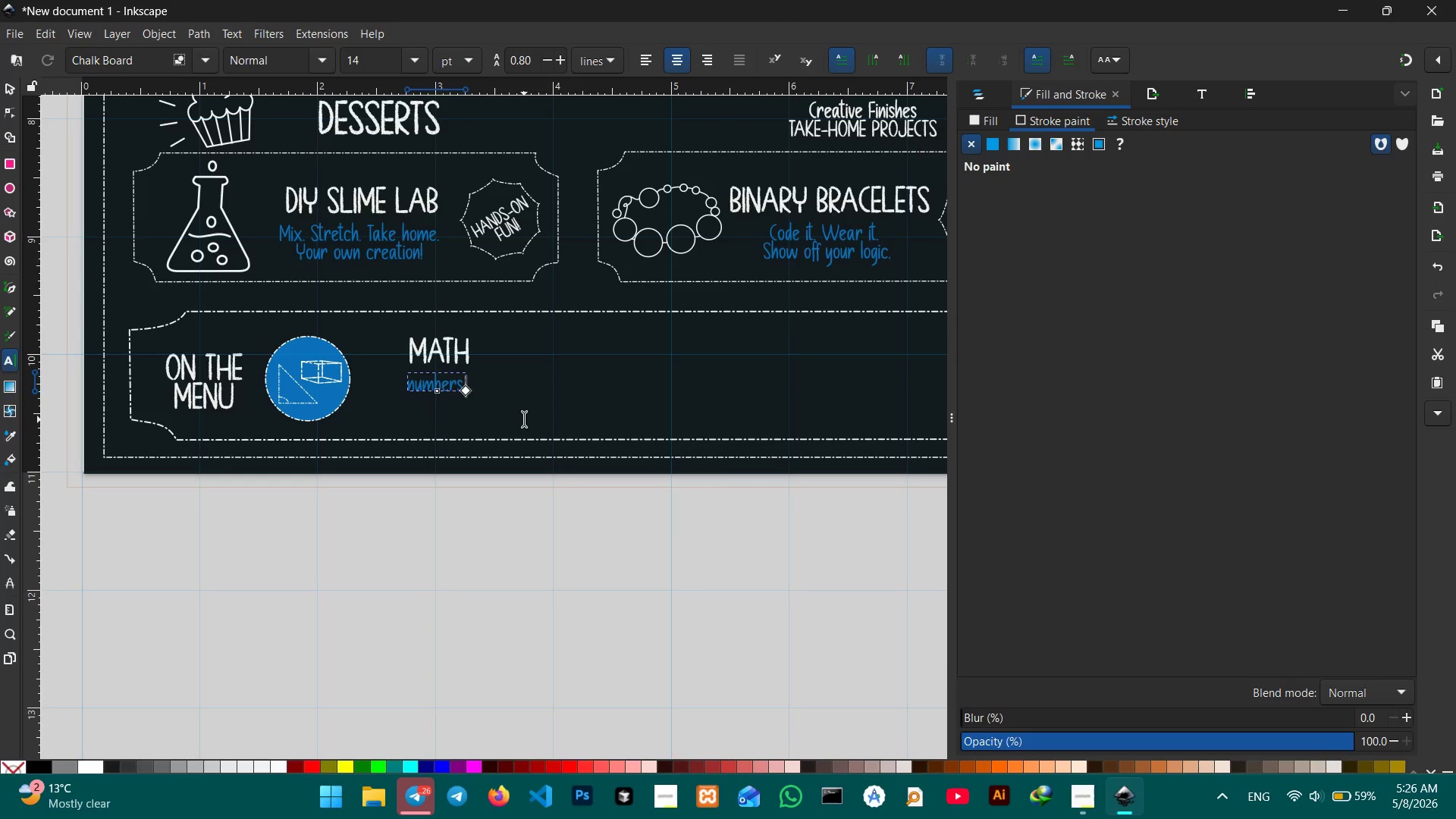 
key(Shift+Enter)
 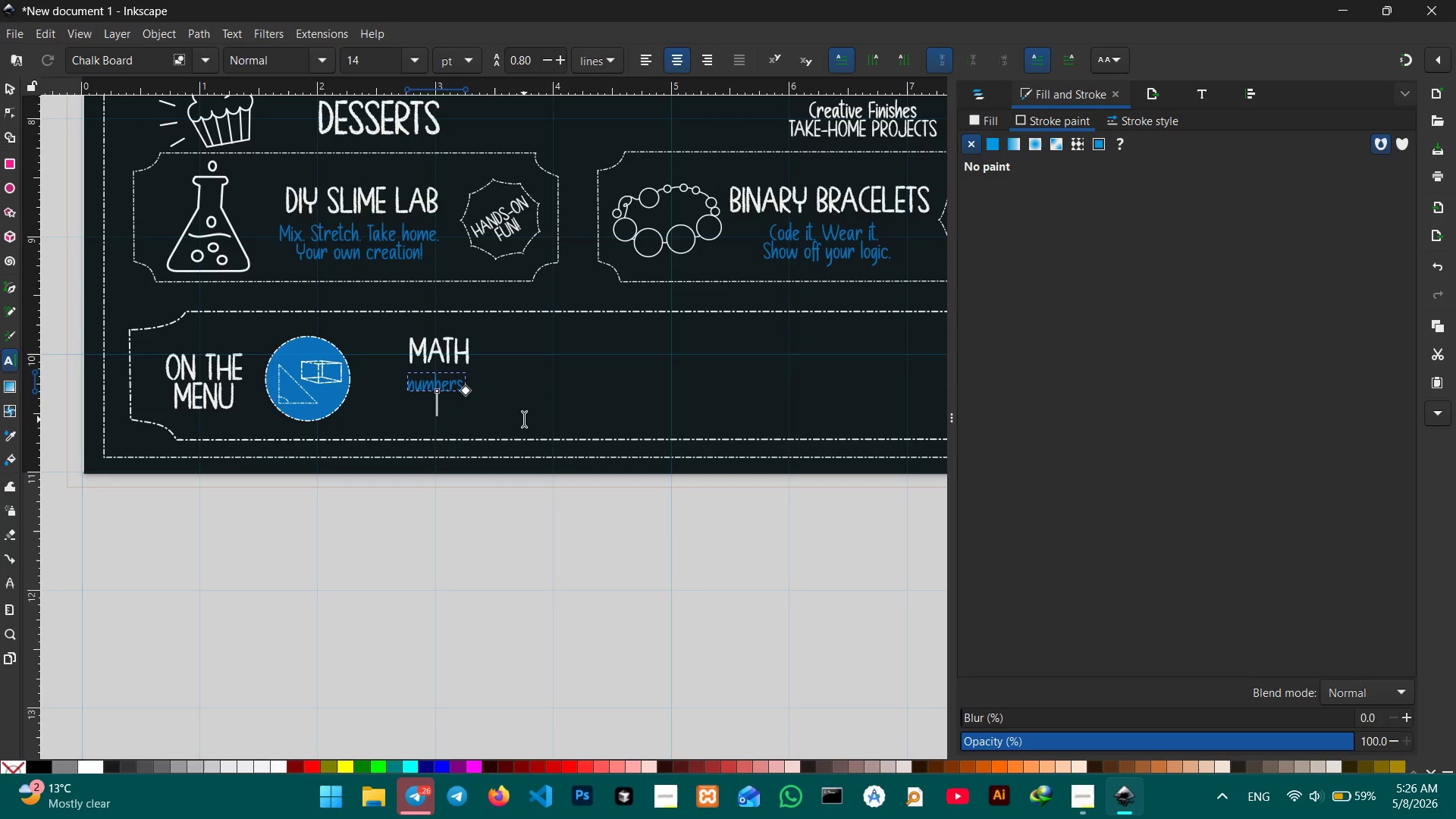 
key(ArrowUp)
 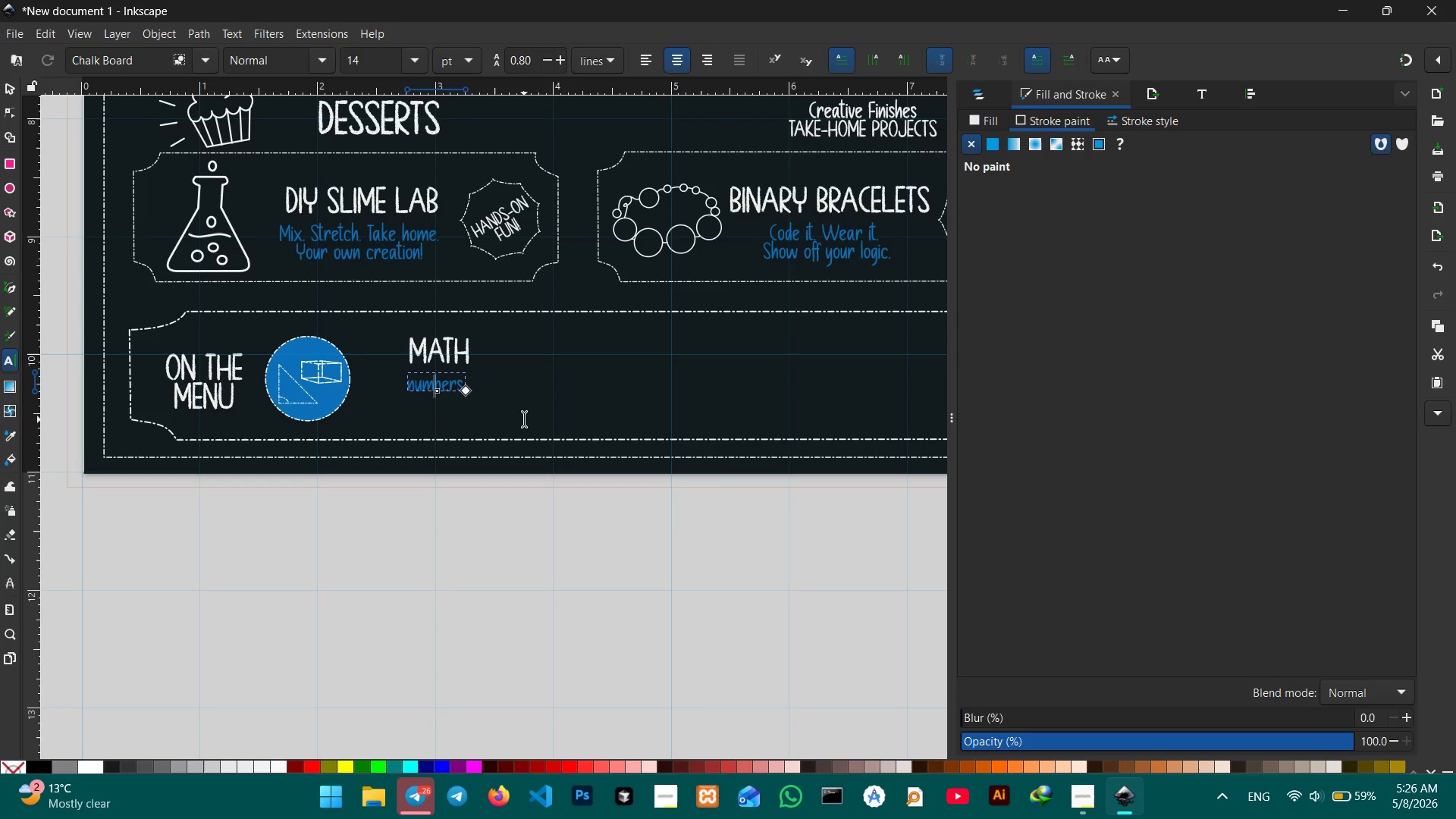 
key(ArrowUp)
 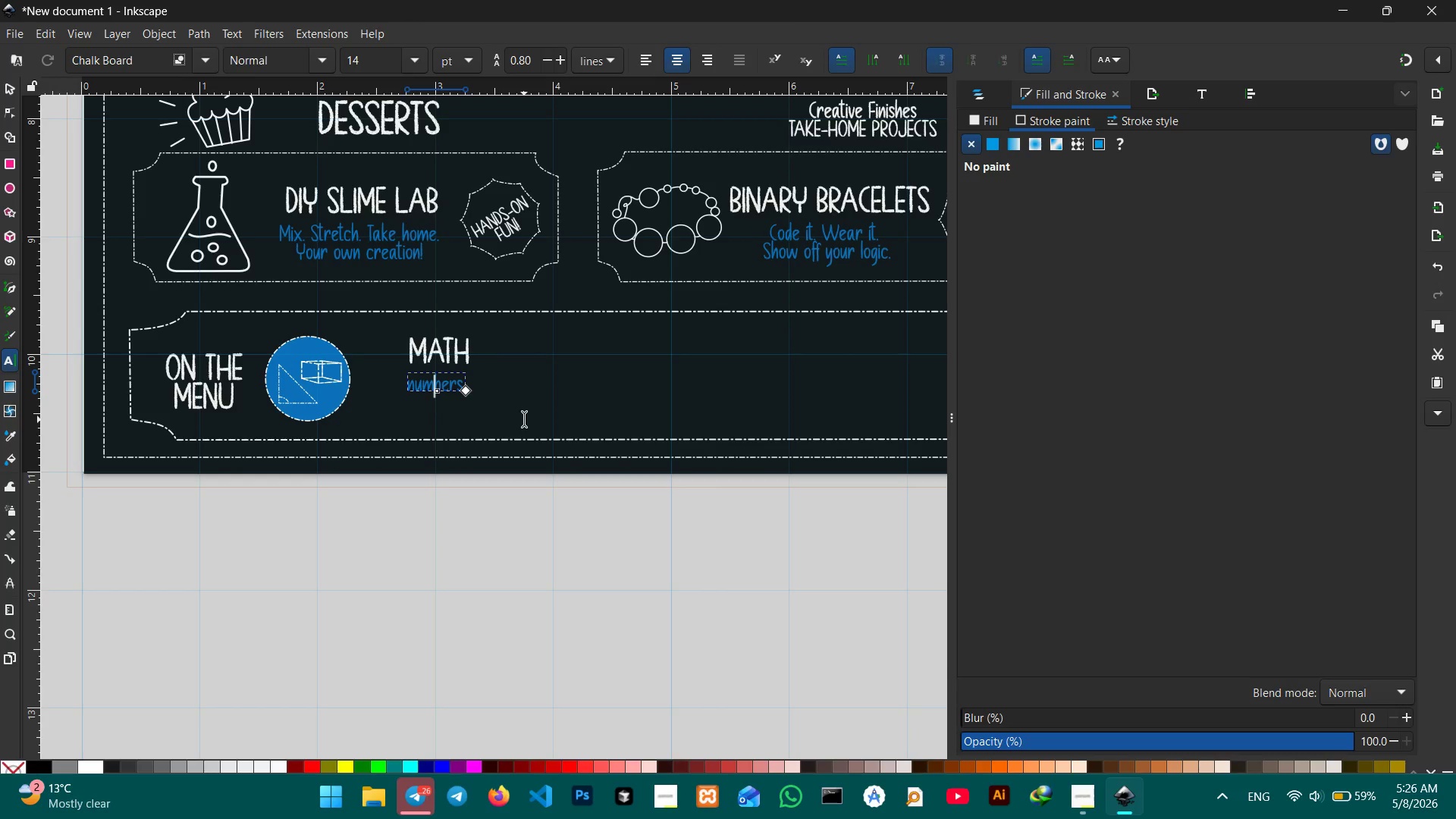 
key(ArrowLeft)
 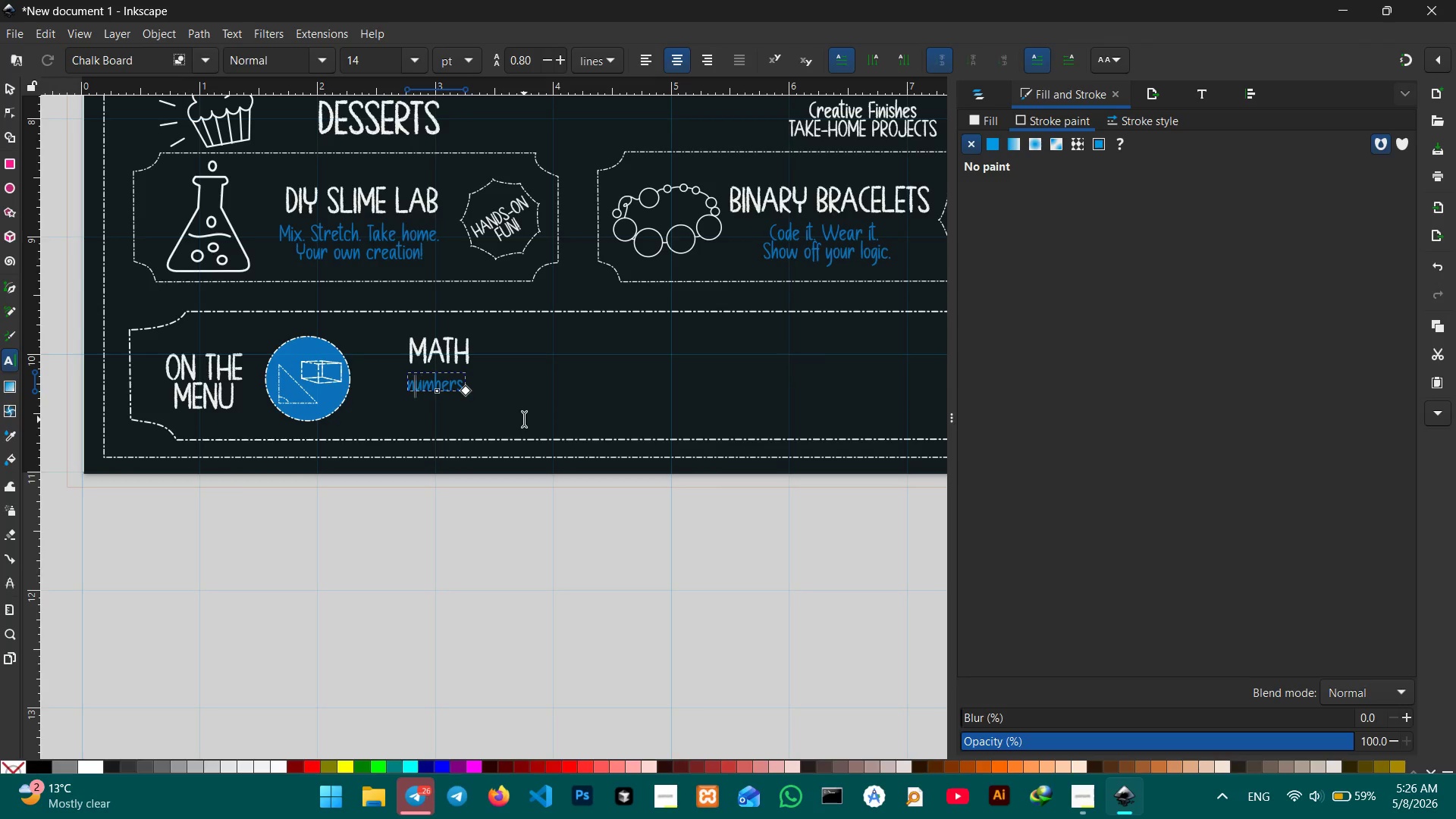 
key(ArrowLeft)
 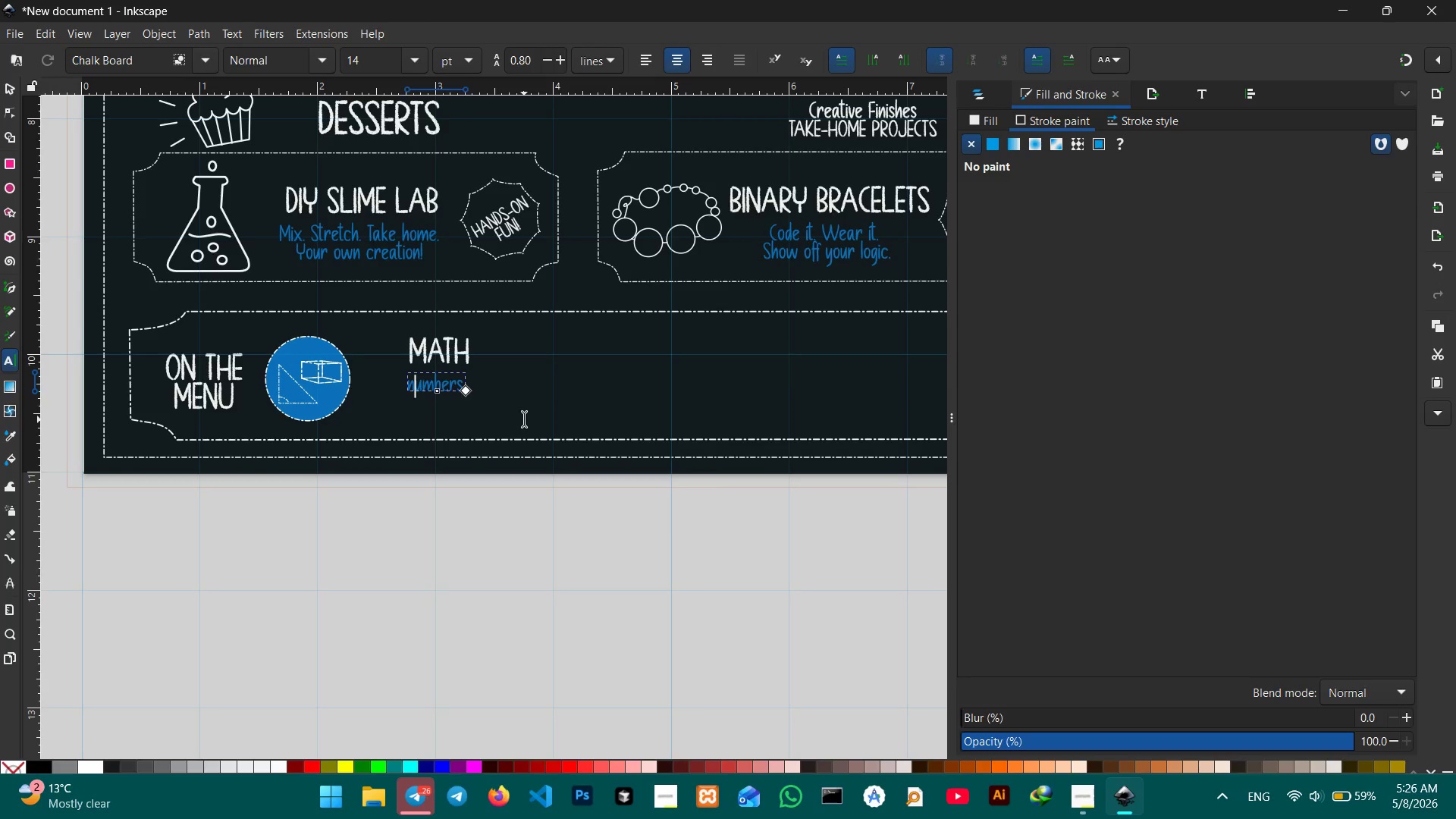 
key(Backspace)
 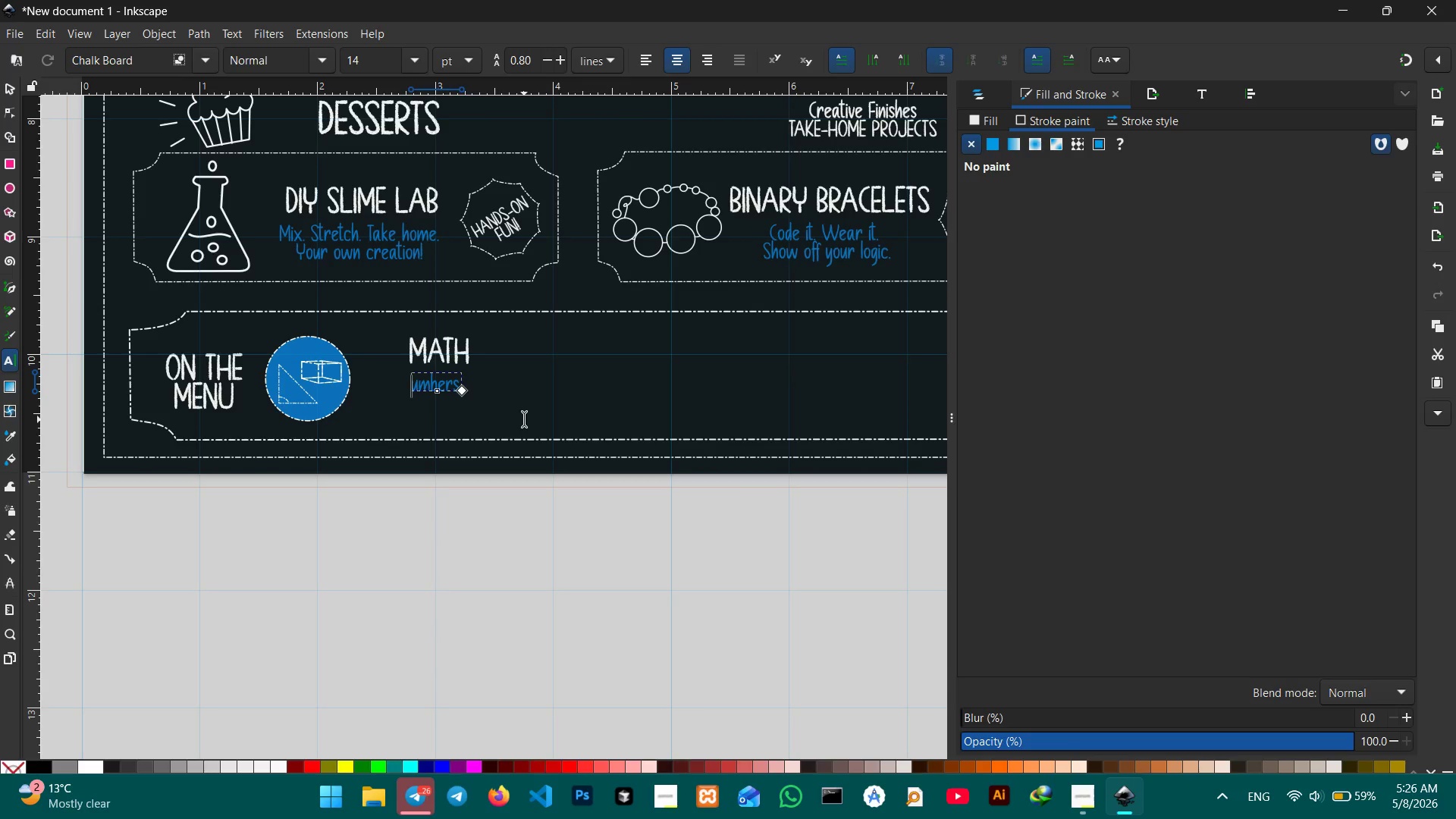 
key(CapsLock)
 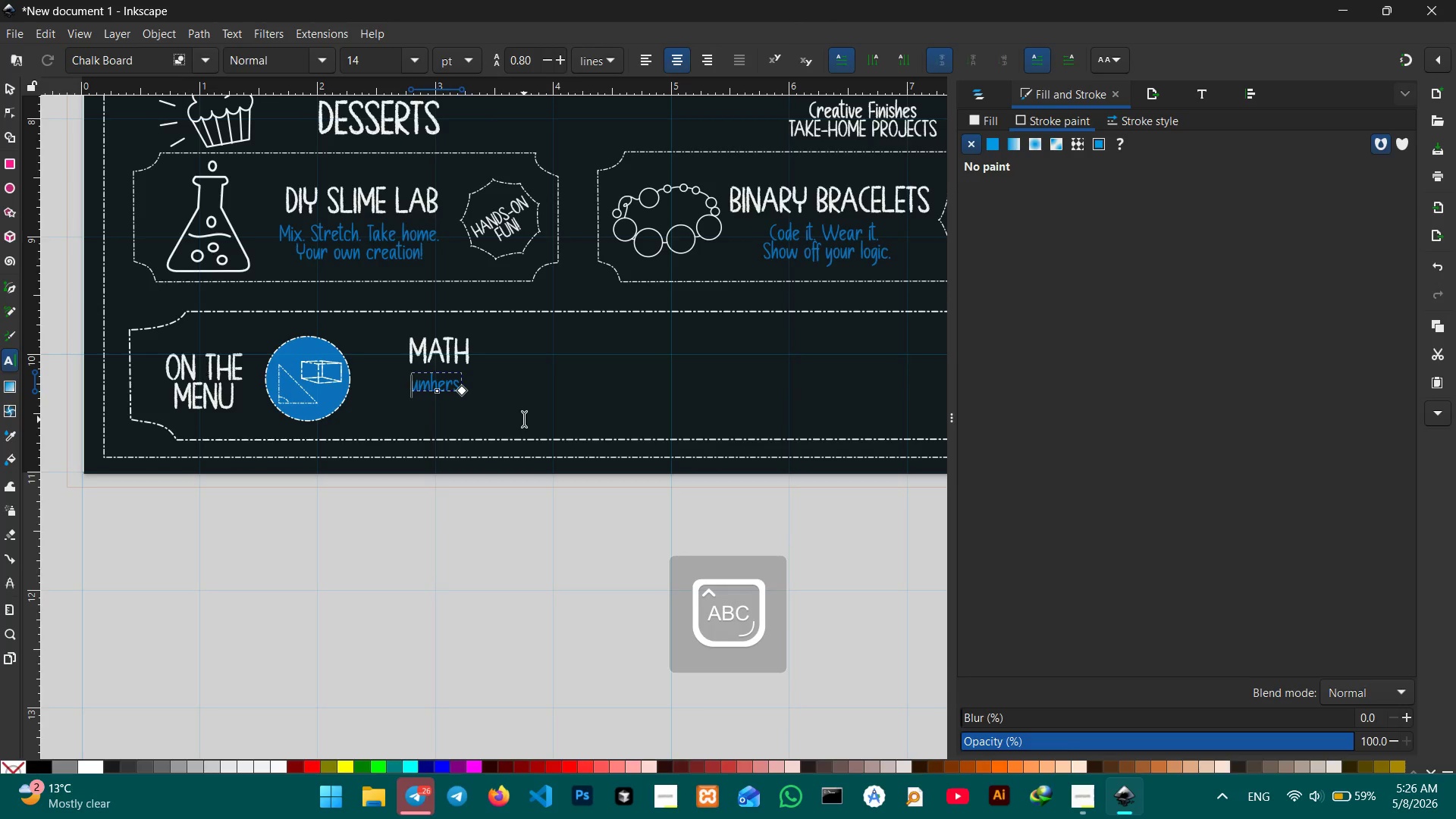 
key(N)
 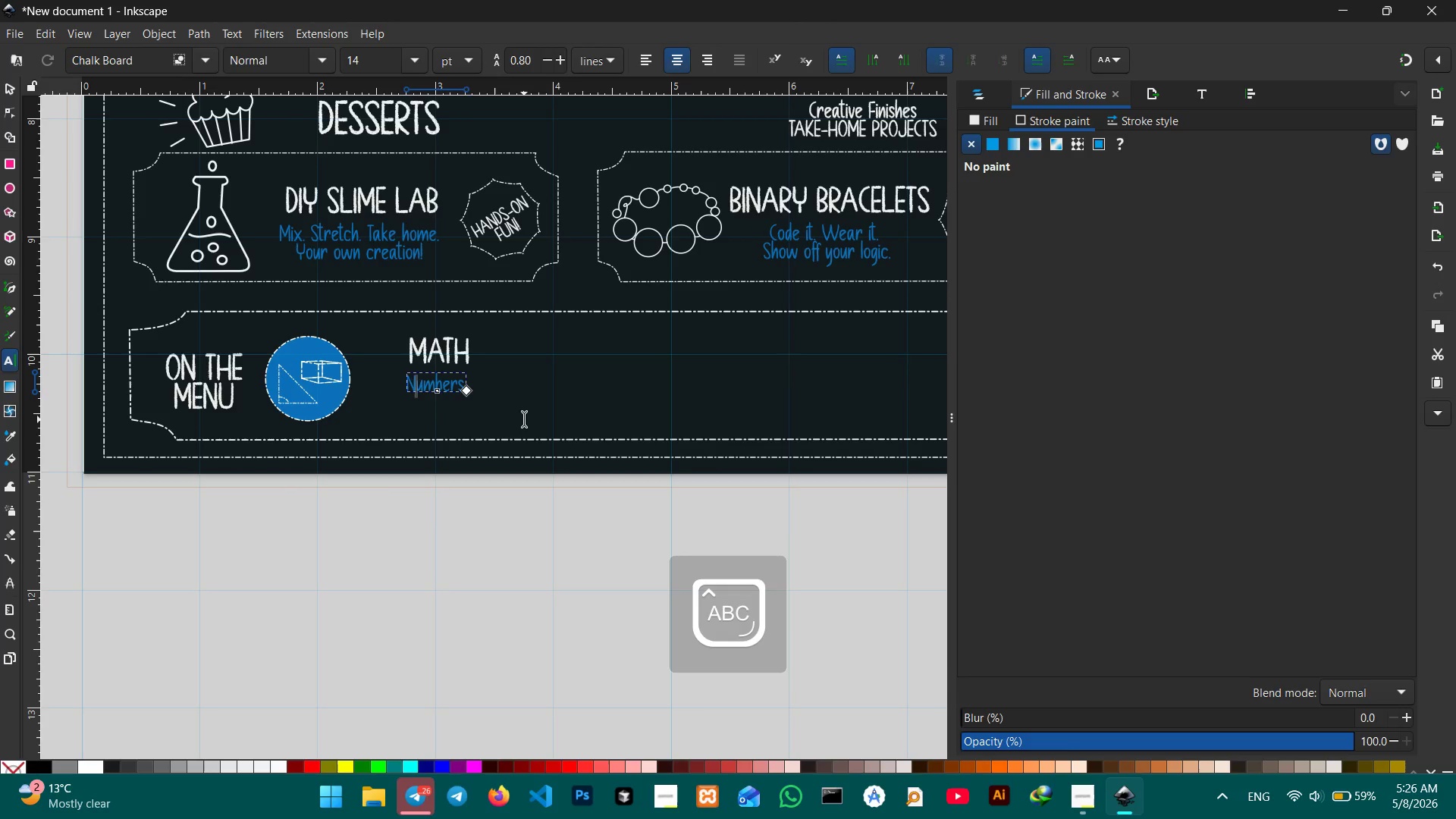 
key(CapsLock)
 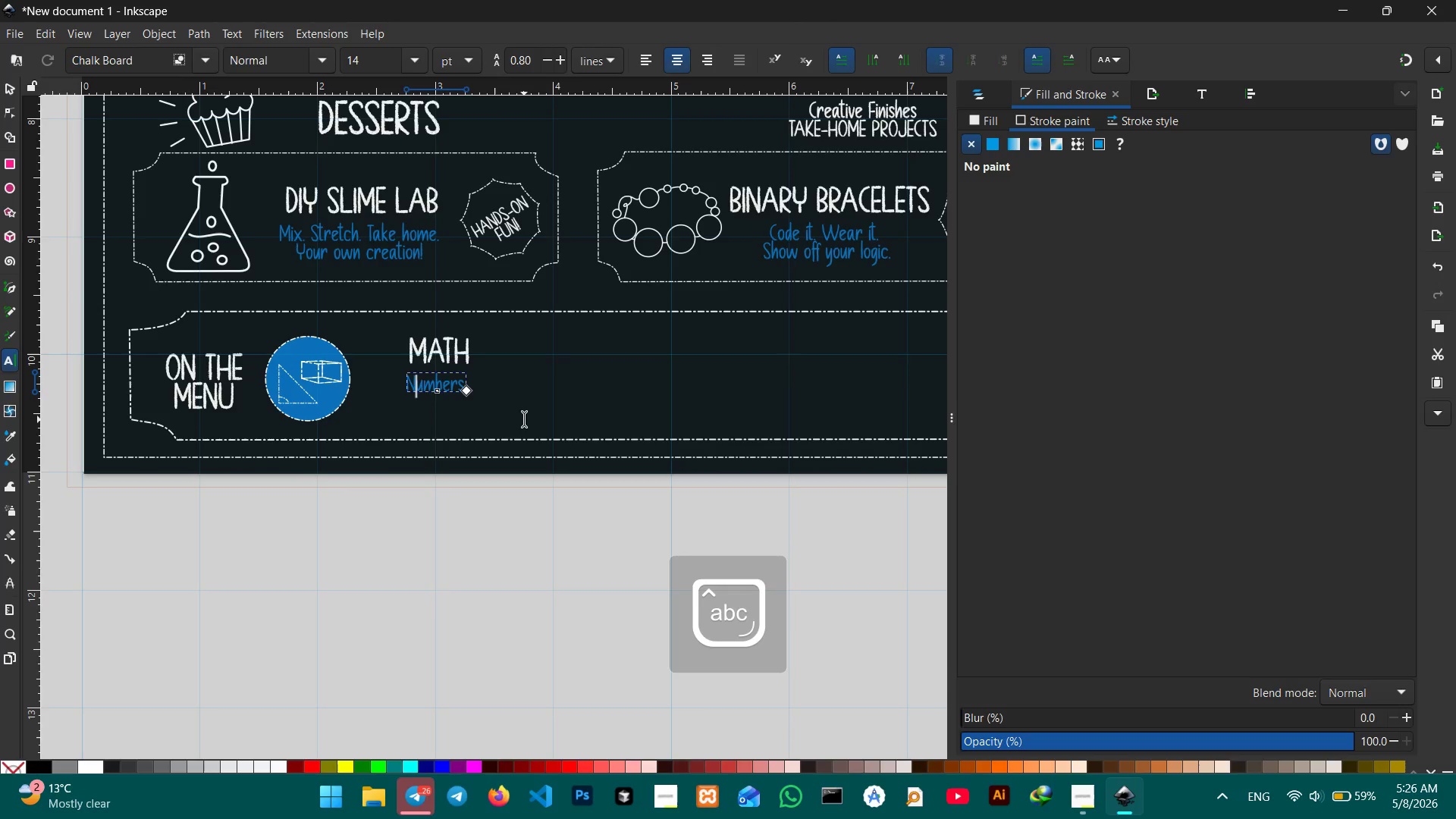 
key(ArrowDown)
 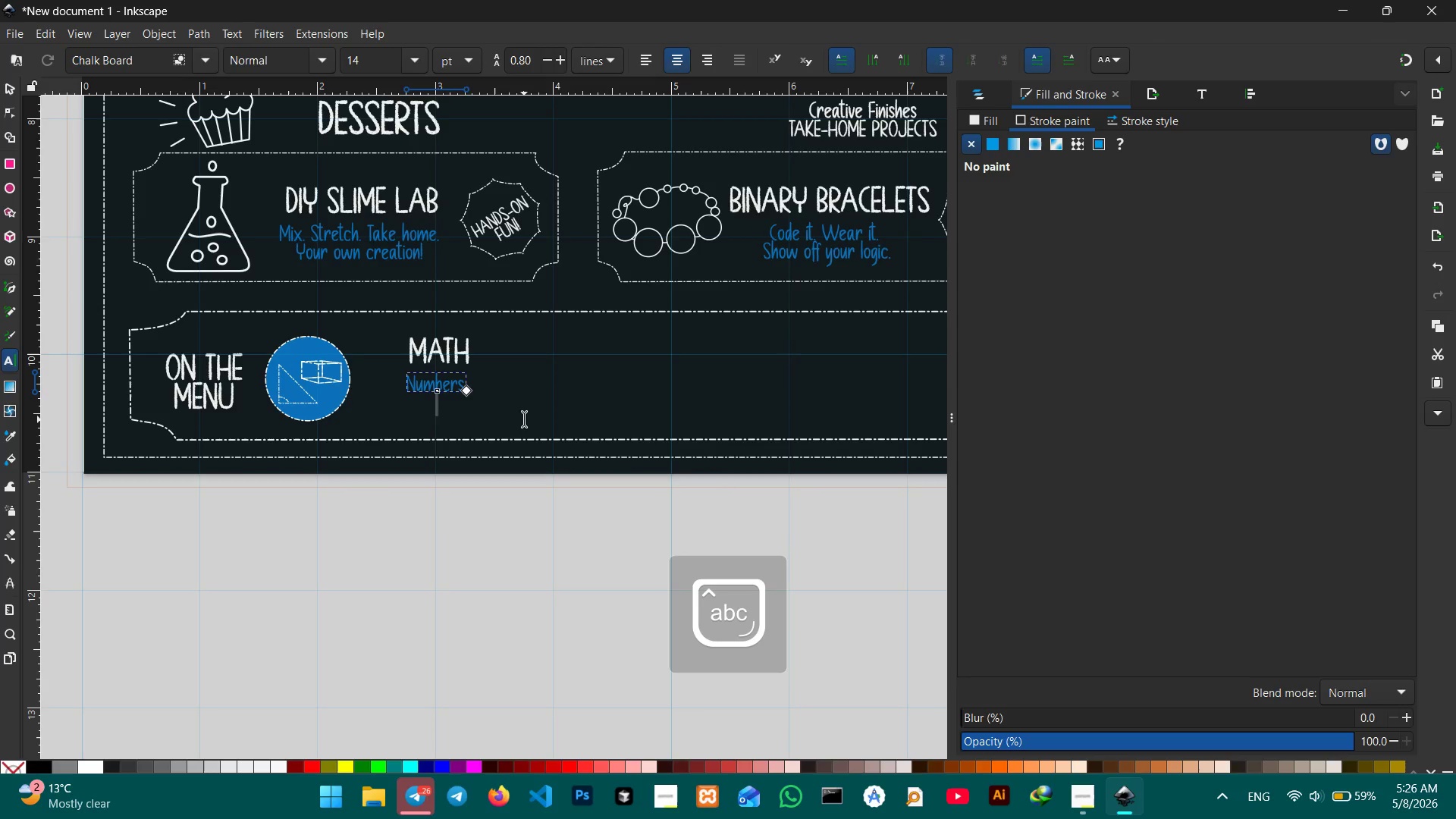 
type(Logic. Patterns.)
 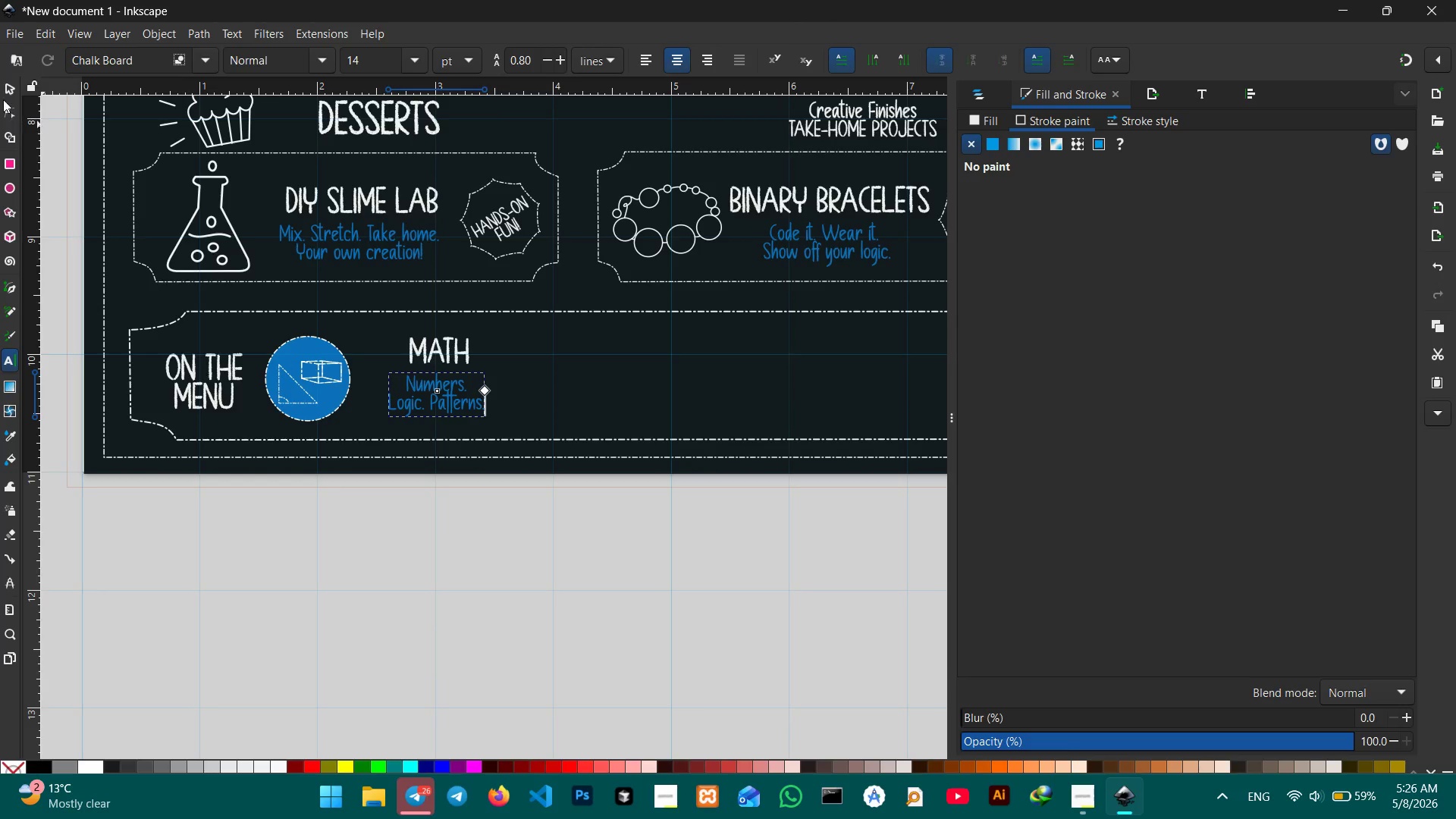 
left_click([3, 89])
 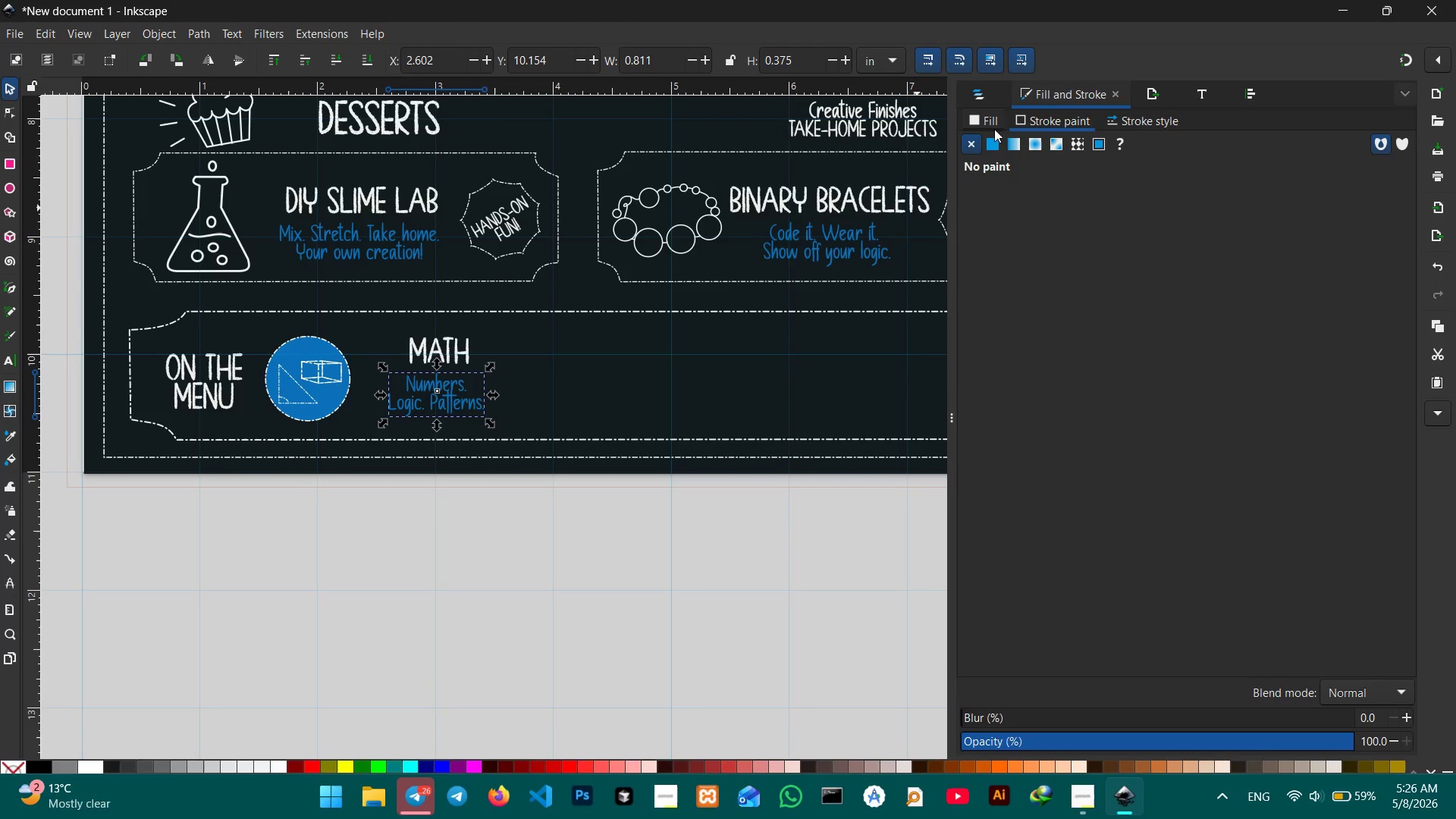 
left_click([993, 114])
 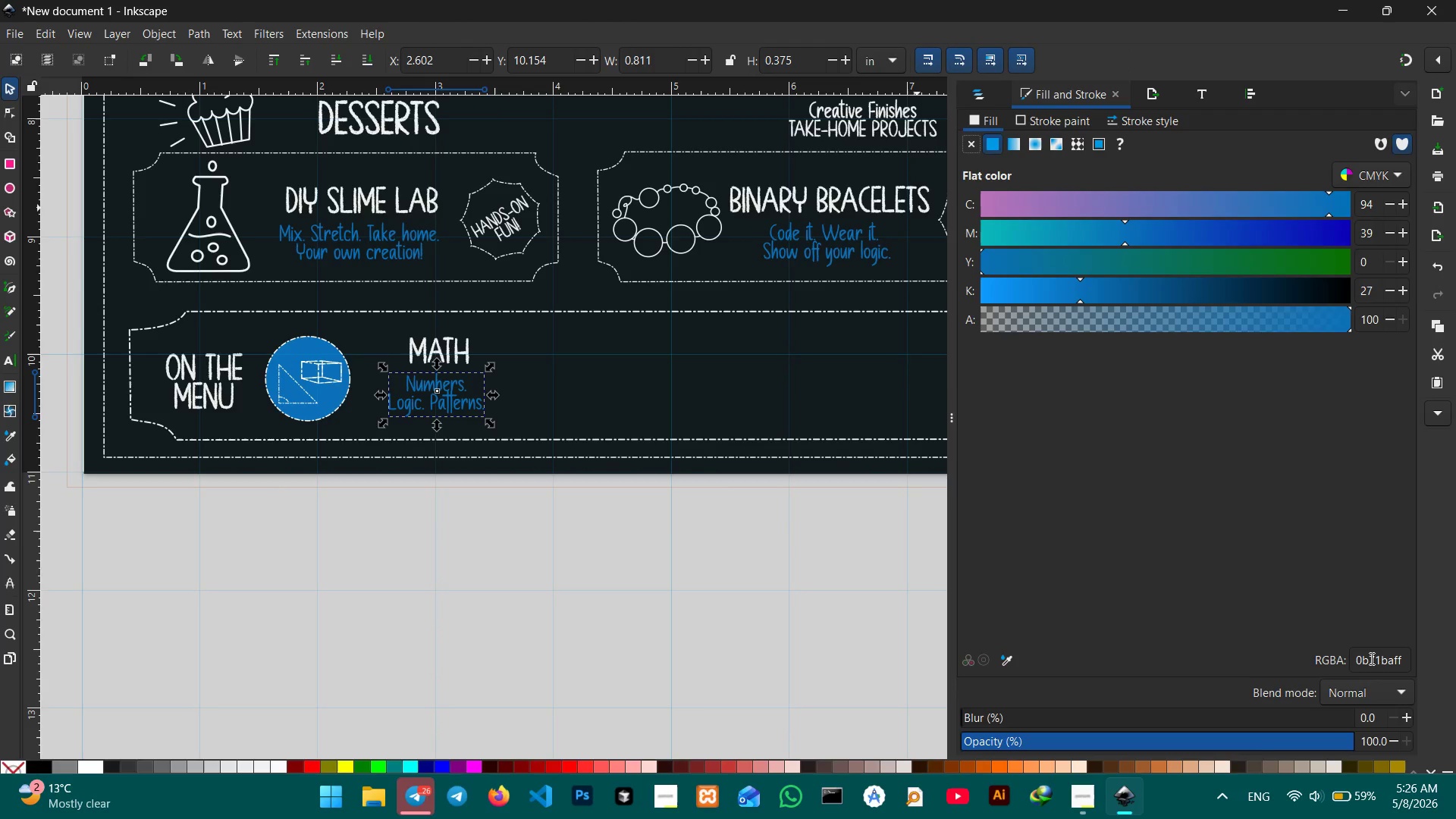 
double_click([1370, 658])
 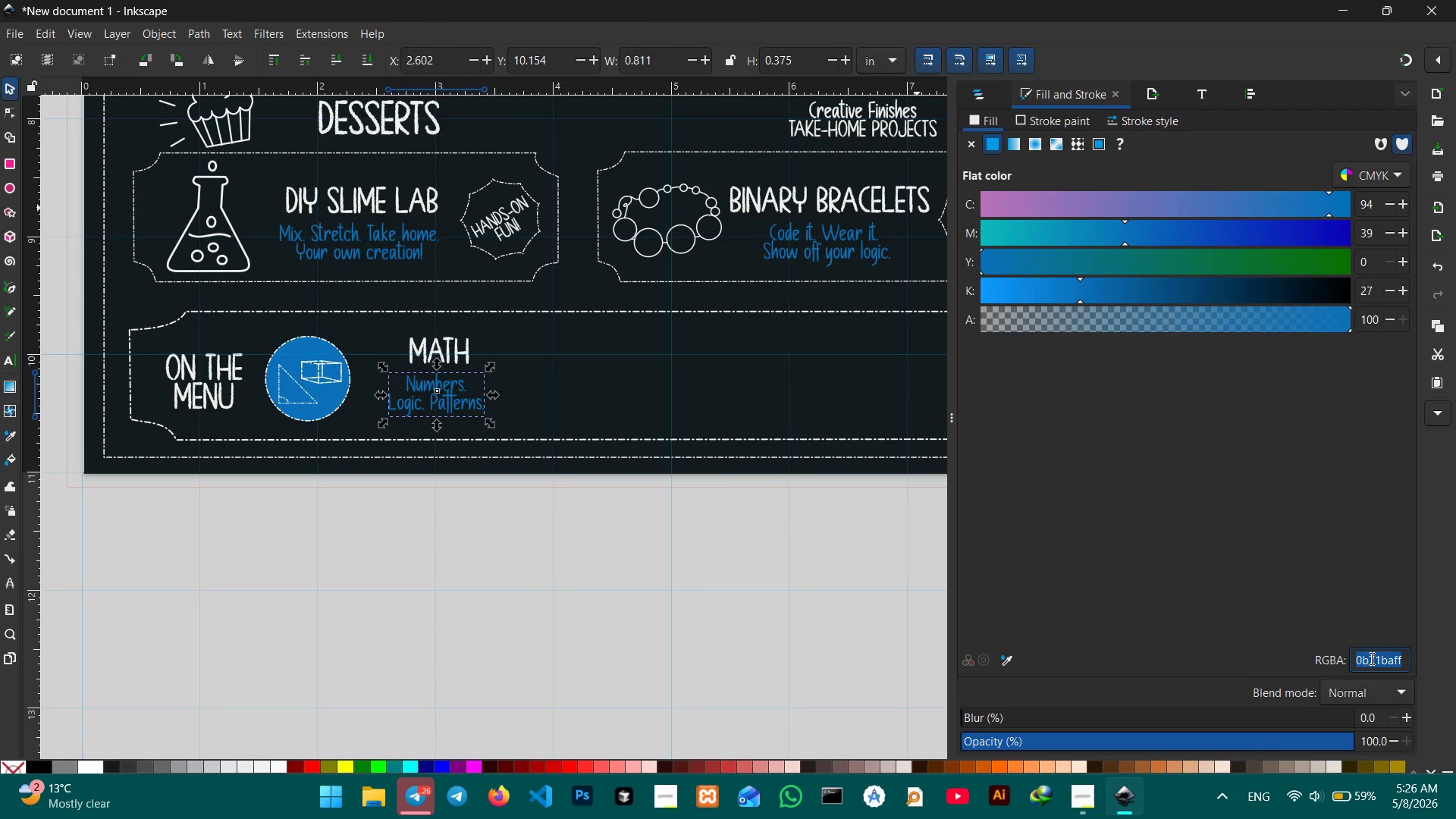 
type(ffffffffff)
 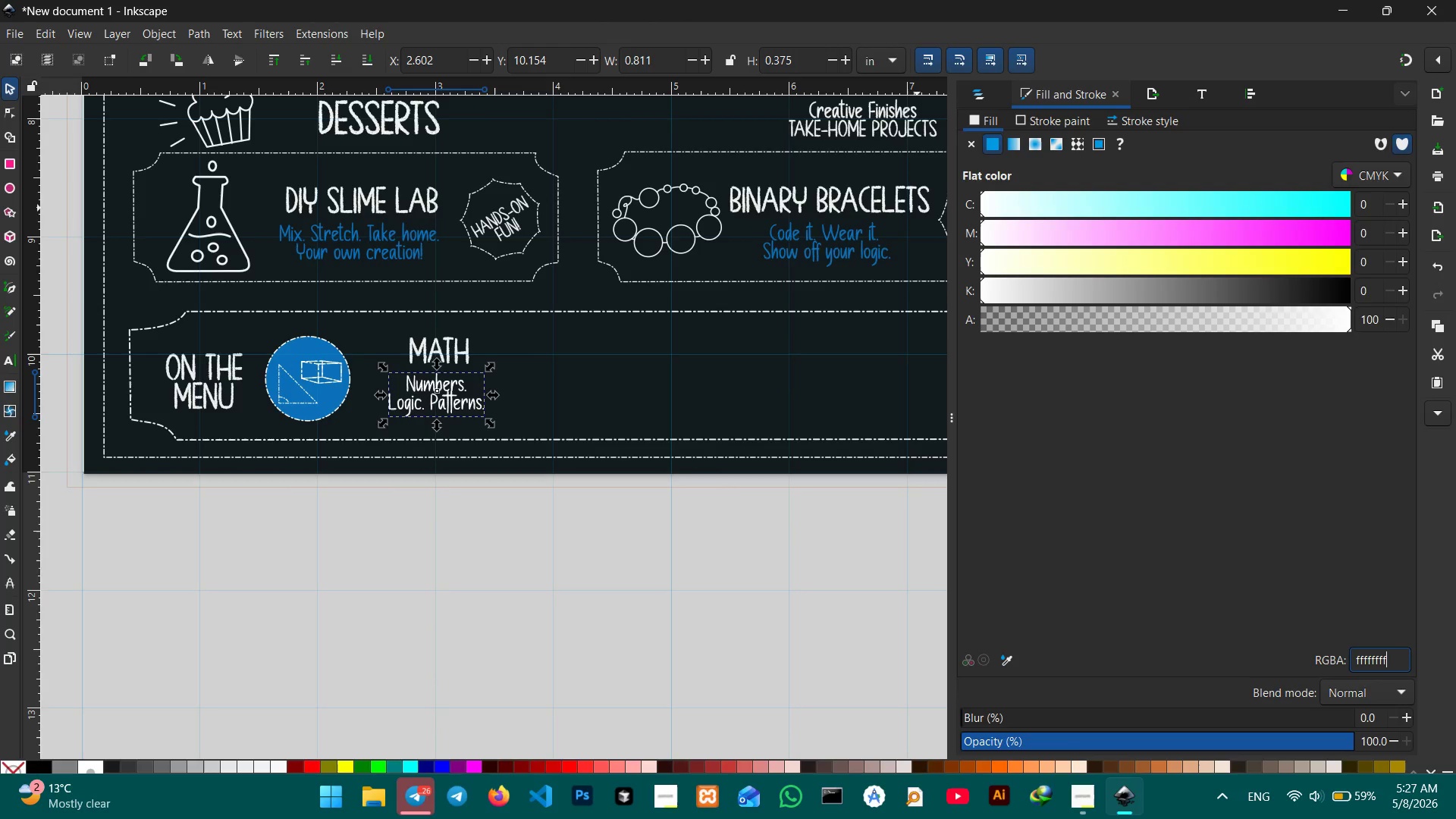 
key(Enter)
 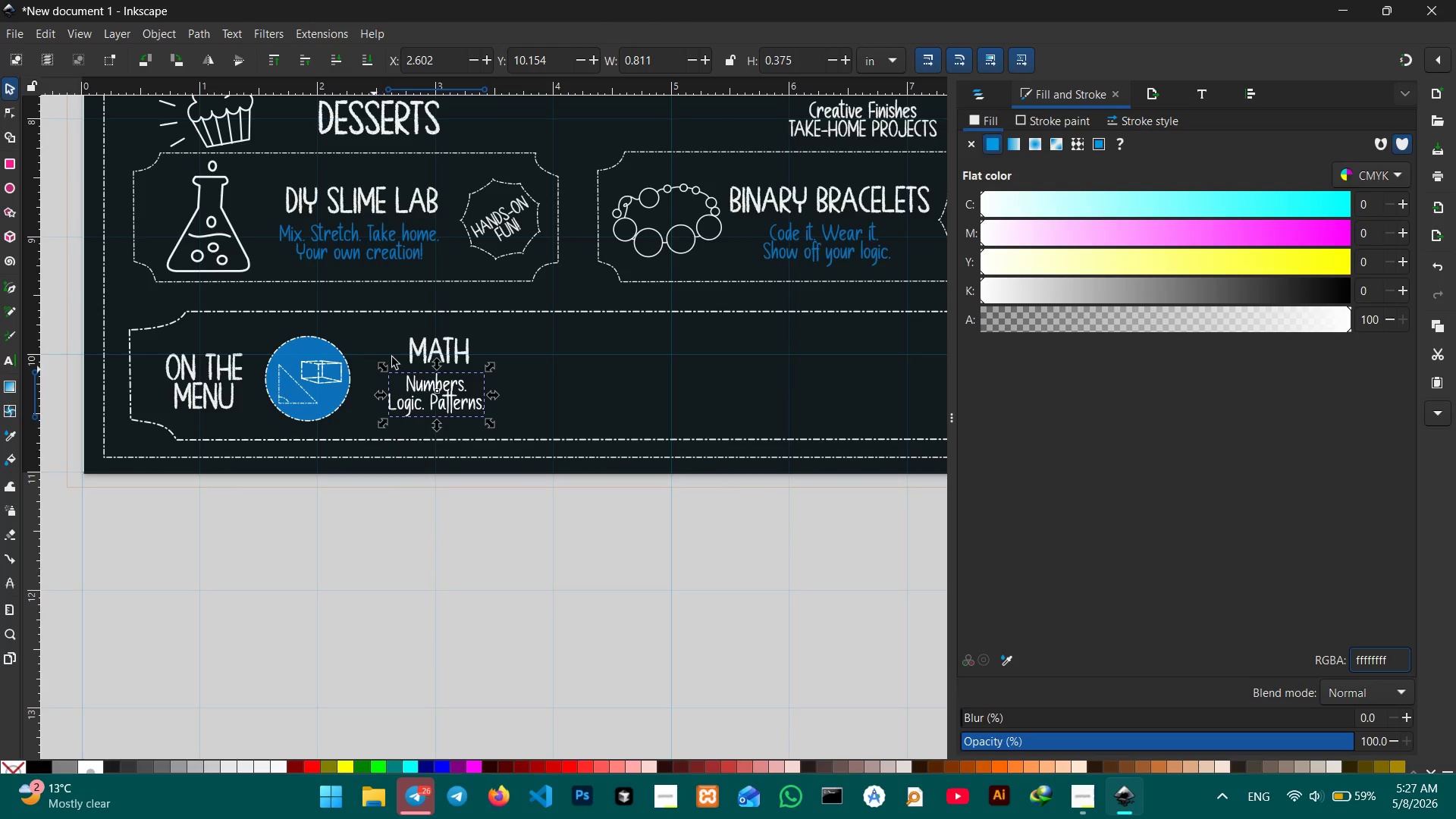 
left_click([428, 350])
 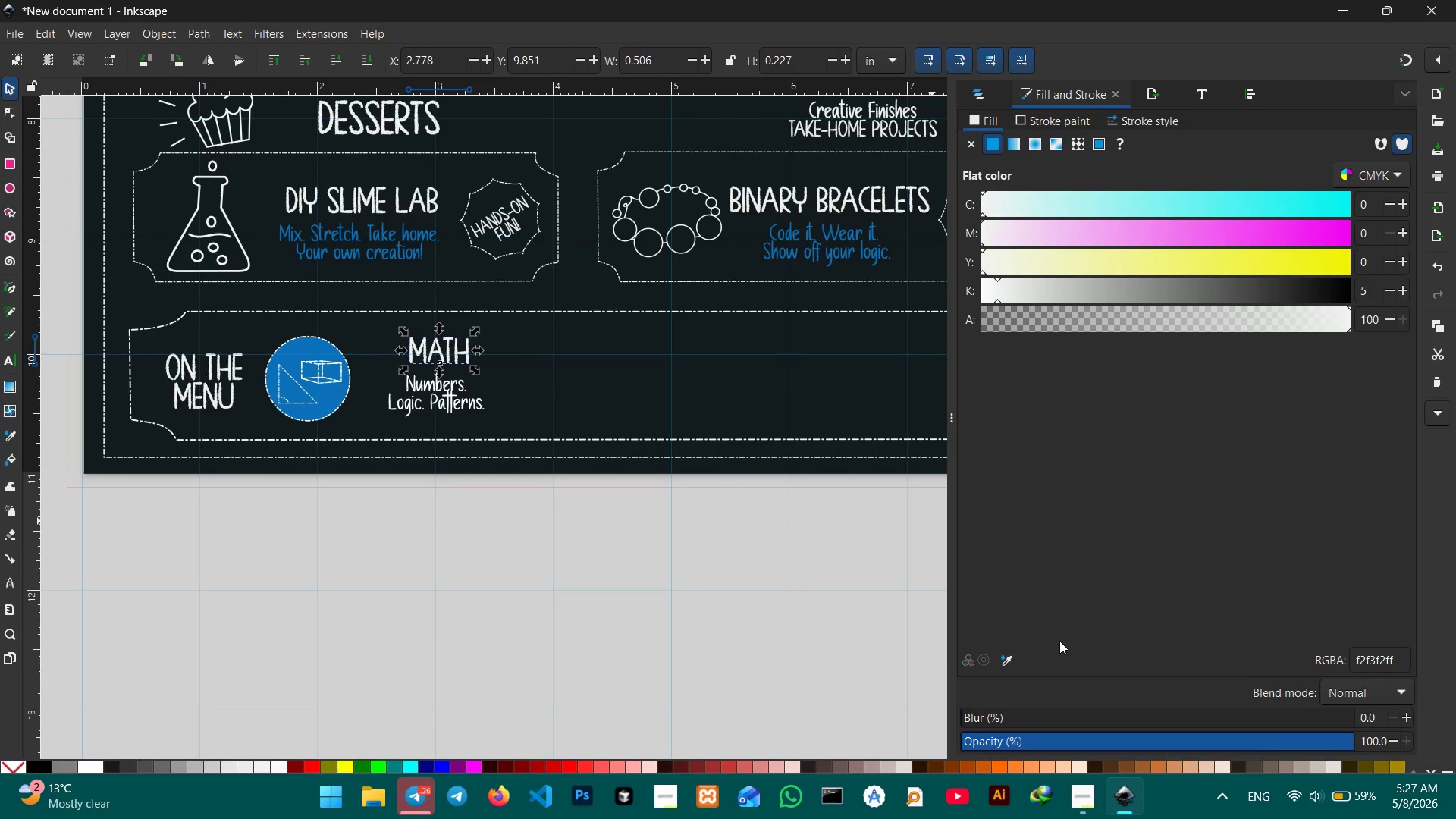 
left_click([1009, 651])
 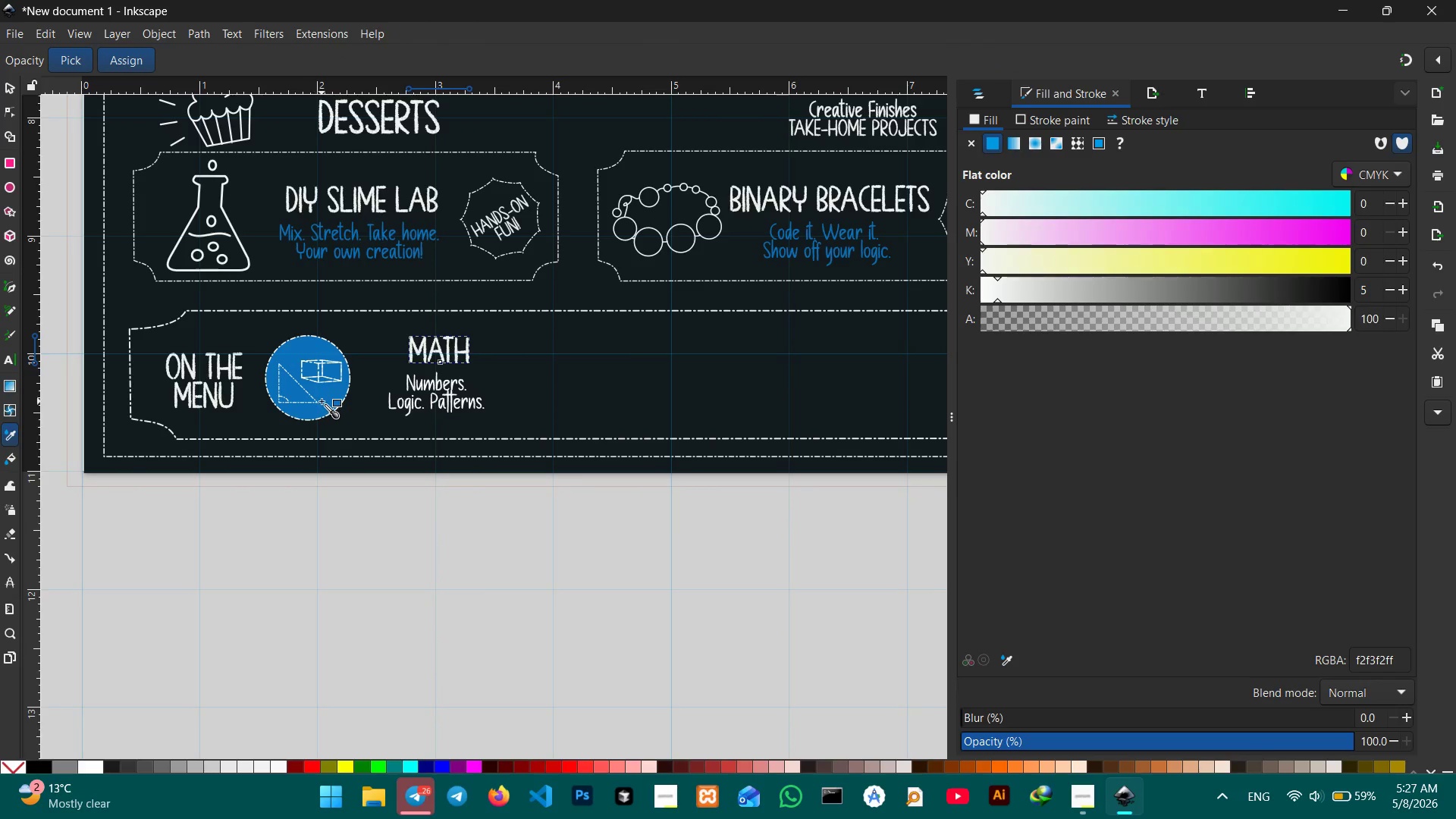 
left_click([327, 400])
 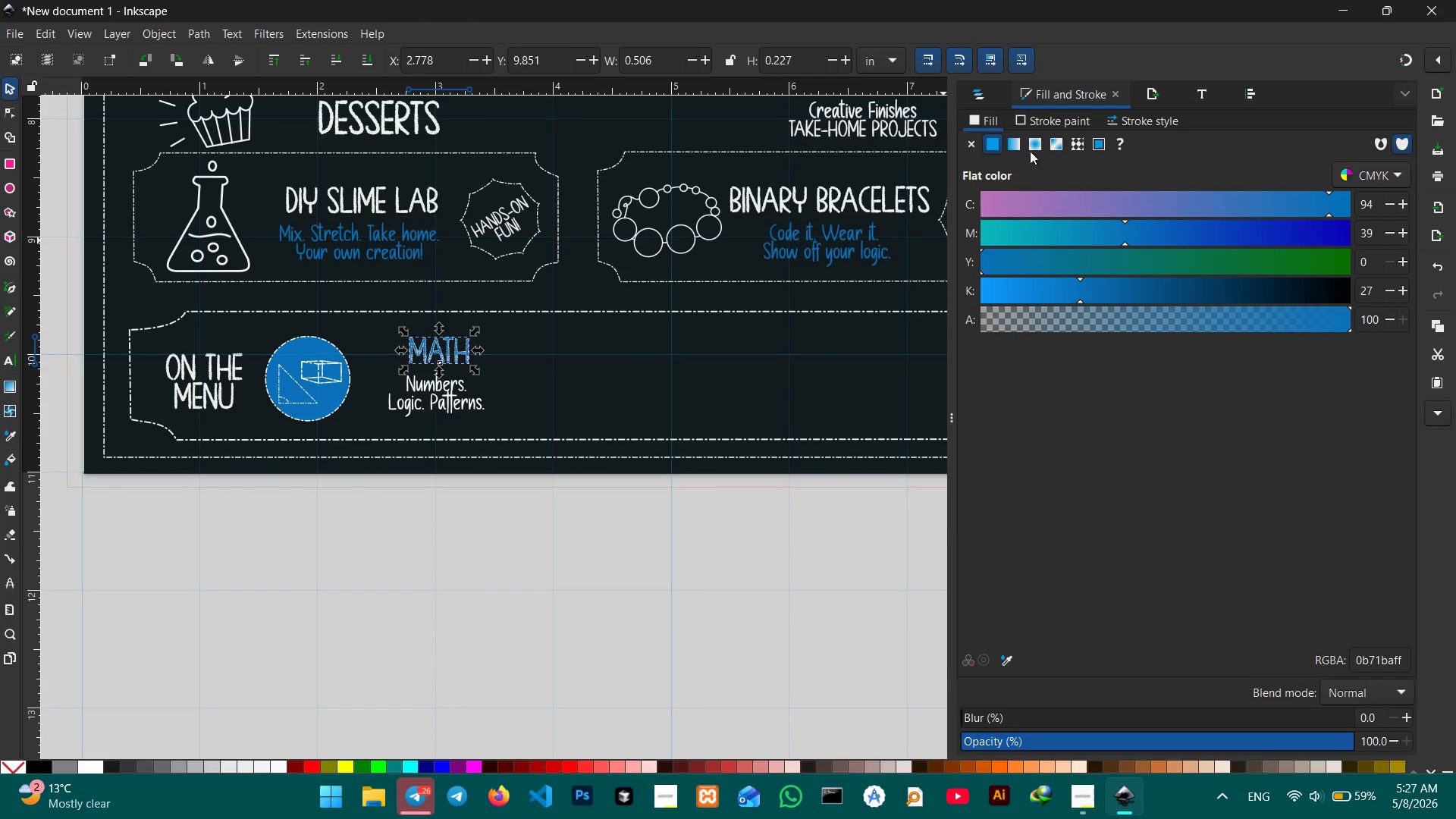 
left_click([1034, 127])
 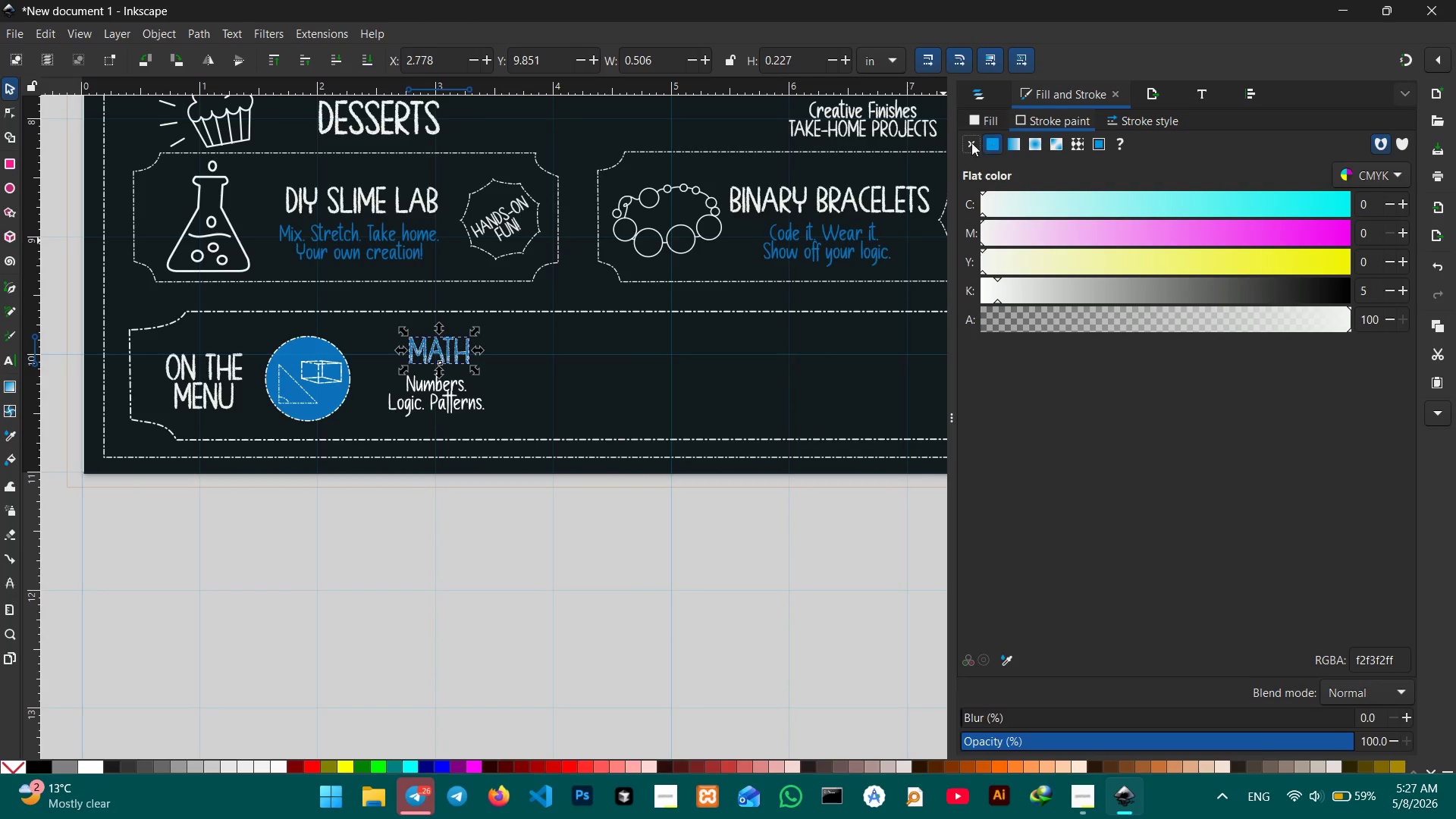 
left_click([971, 143])
 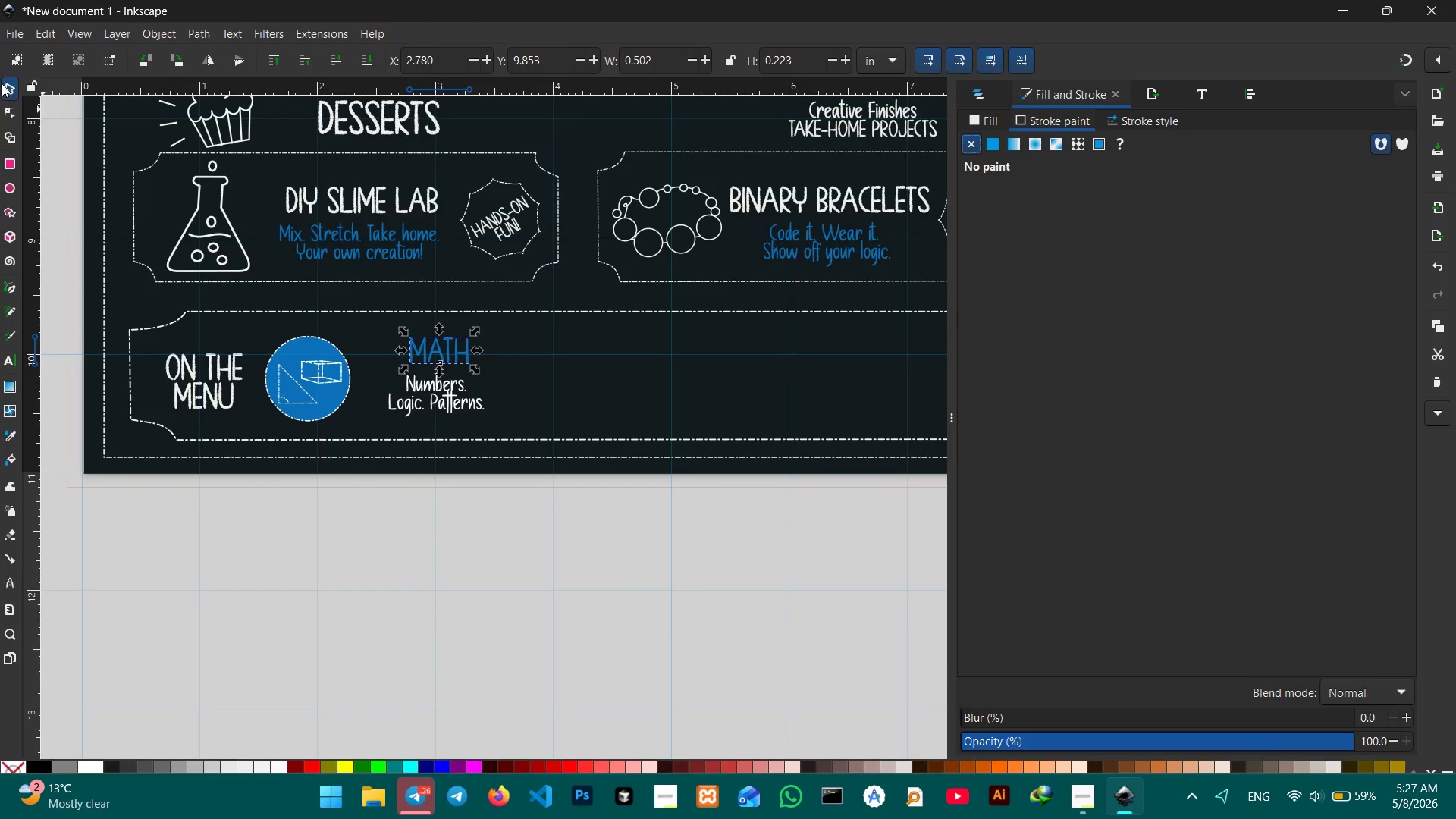 
left_click([10, 86])
 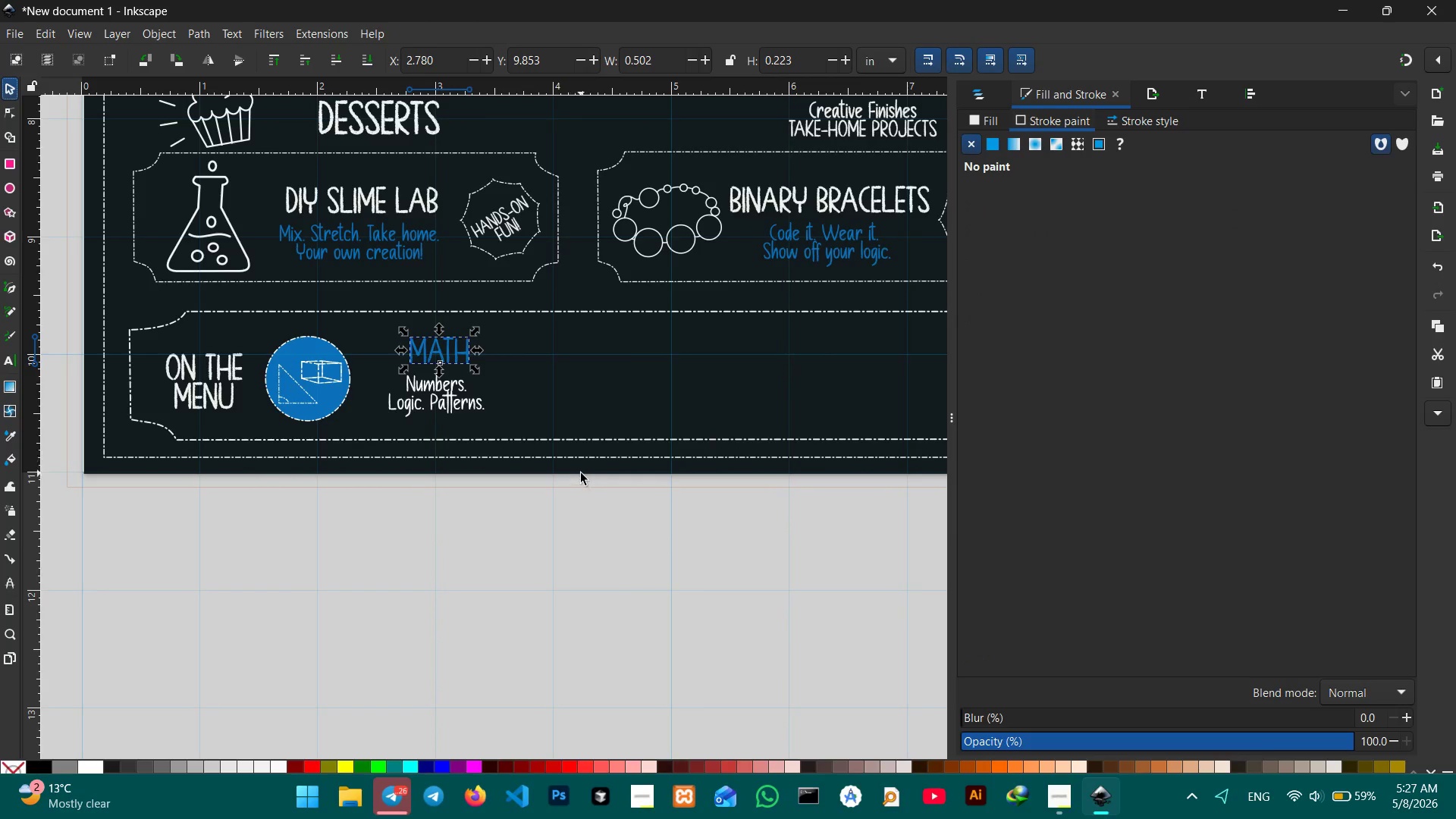 
scroll: coordinate [581, 473], scroll_direction: down, amount: 1.0
 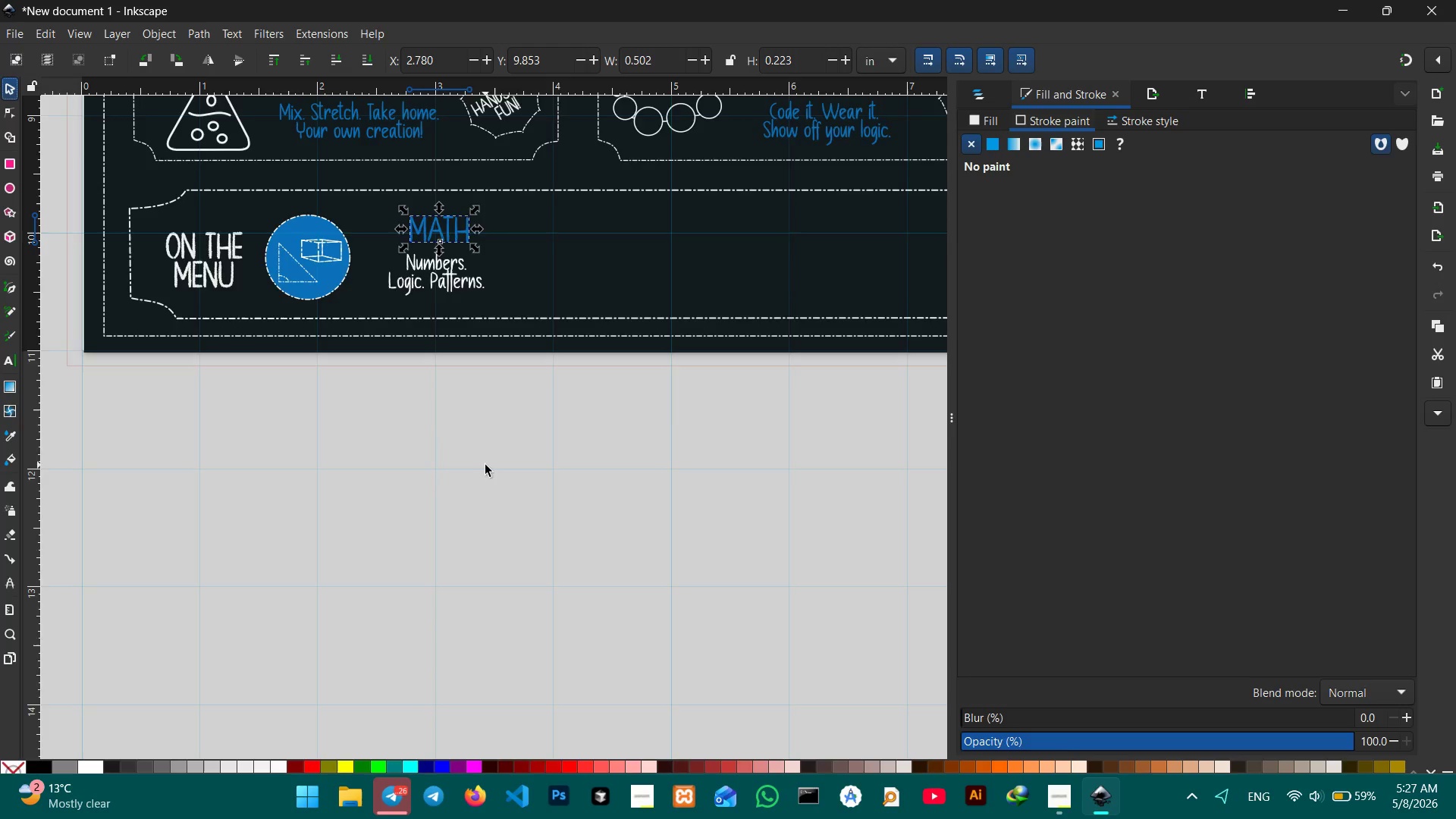 
scroll: coordinate [485, 465], scroll_direction: none, amount: 0.0
 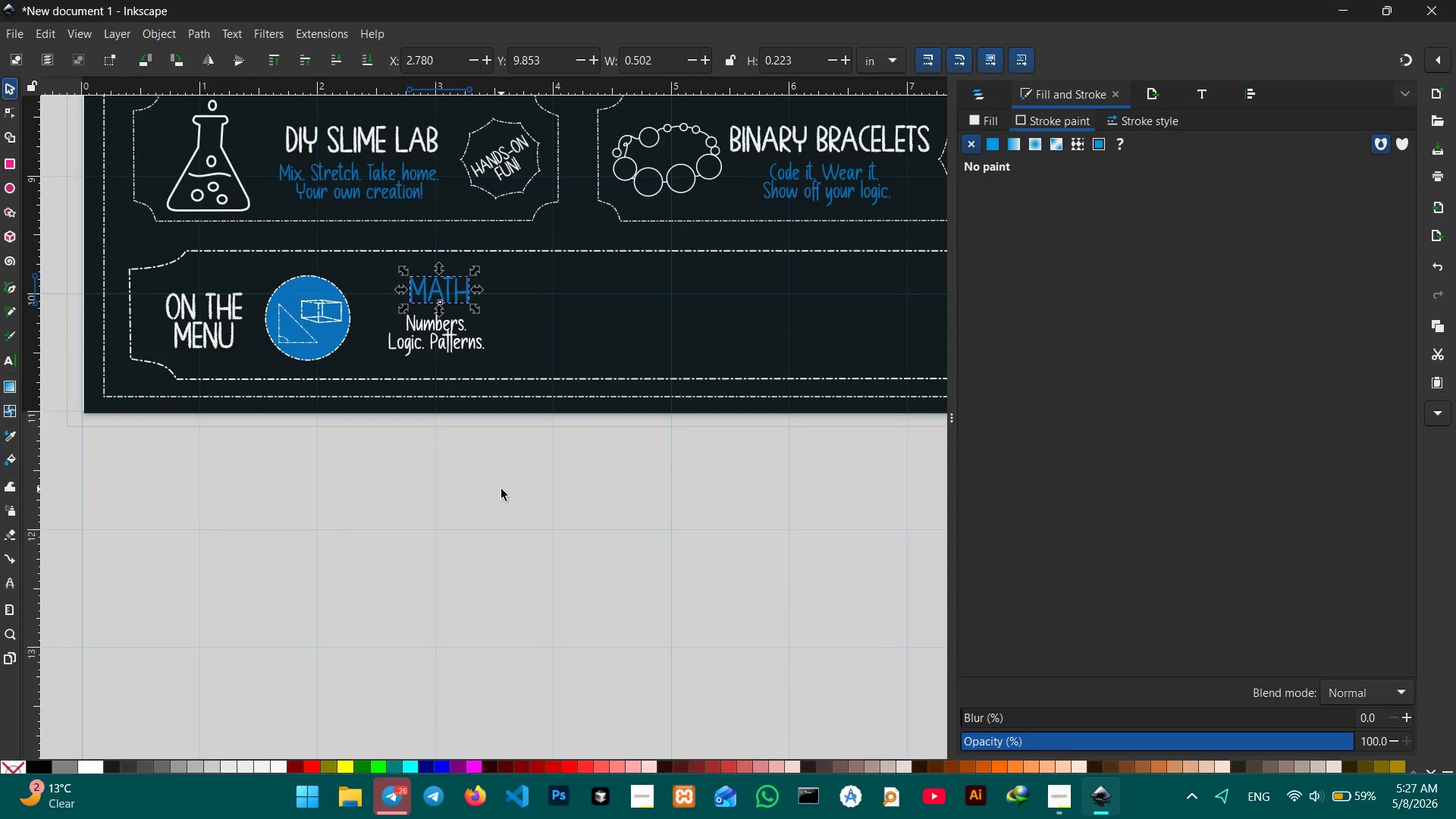 
hold_key(key=ControlLeft, duration=0.47)
scroll: coordinate [441, 450], scroll_direction: up, amount: 1.0
 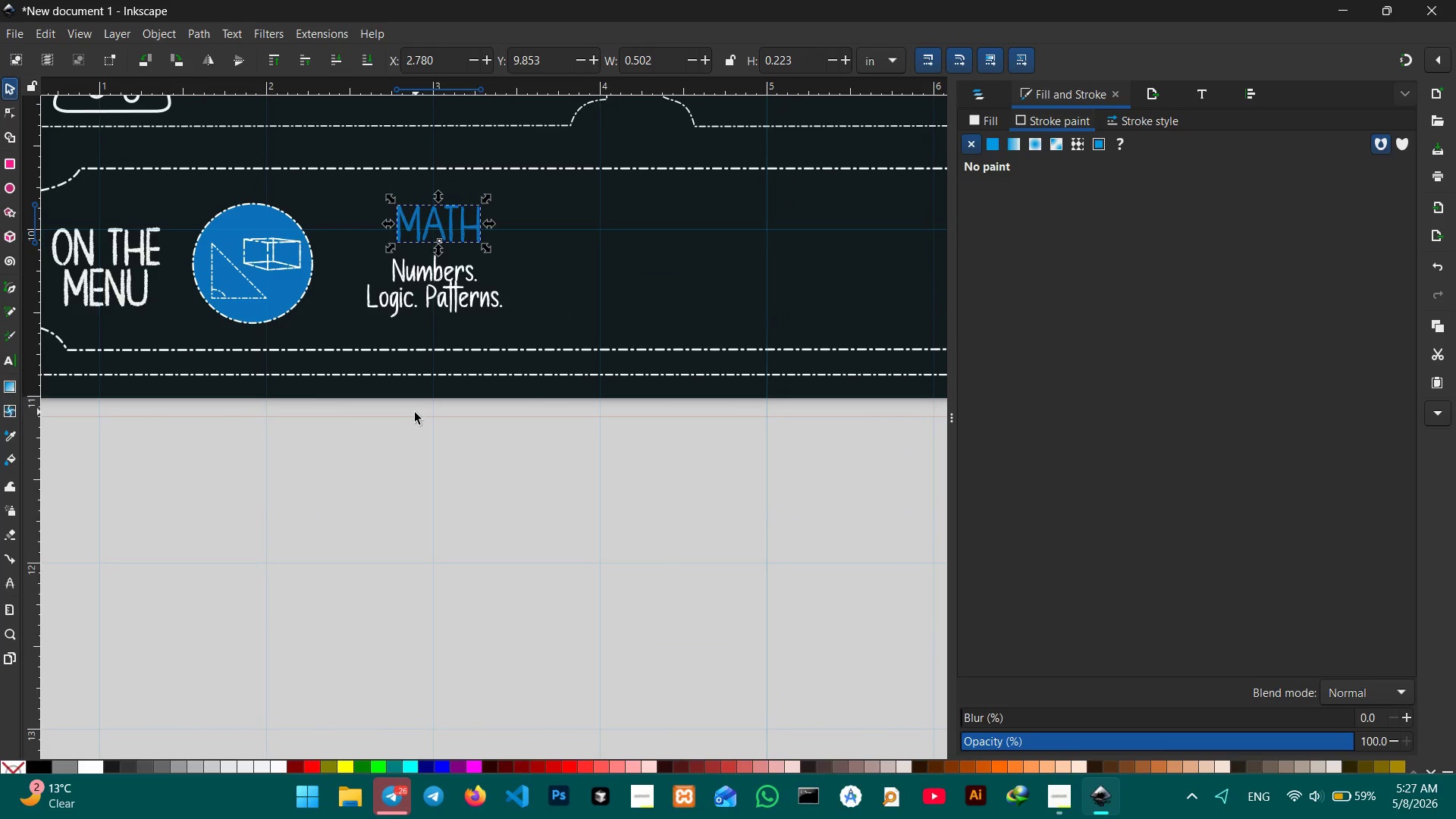 
hold_key(key=Space, duration=0.67)
 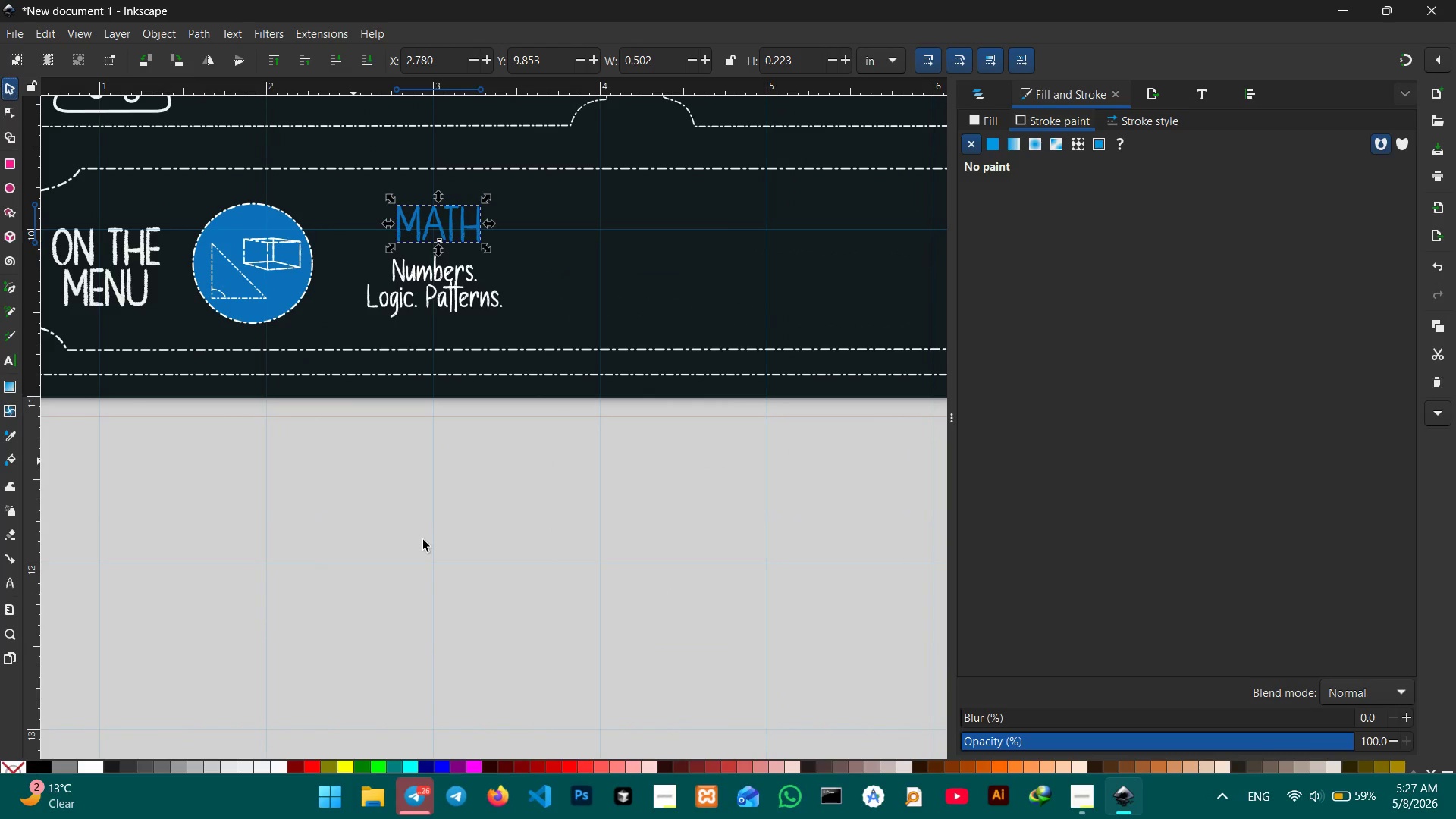 
left_click_drag(start_coordinate=[416, 422], to_coordinate=[497, 519])
 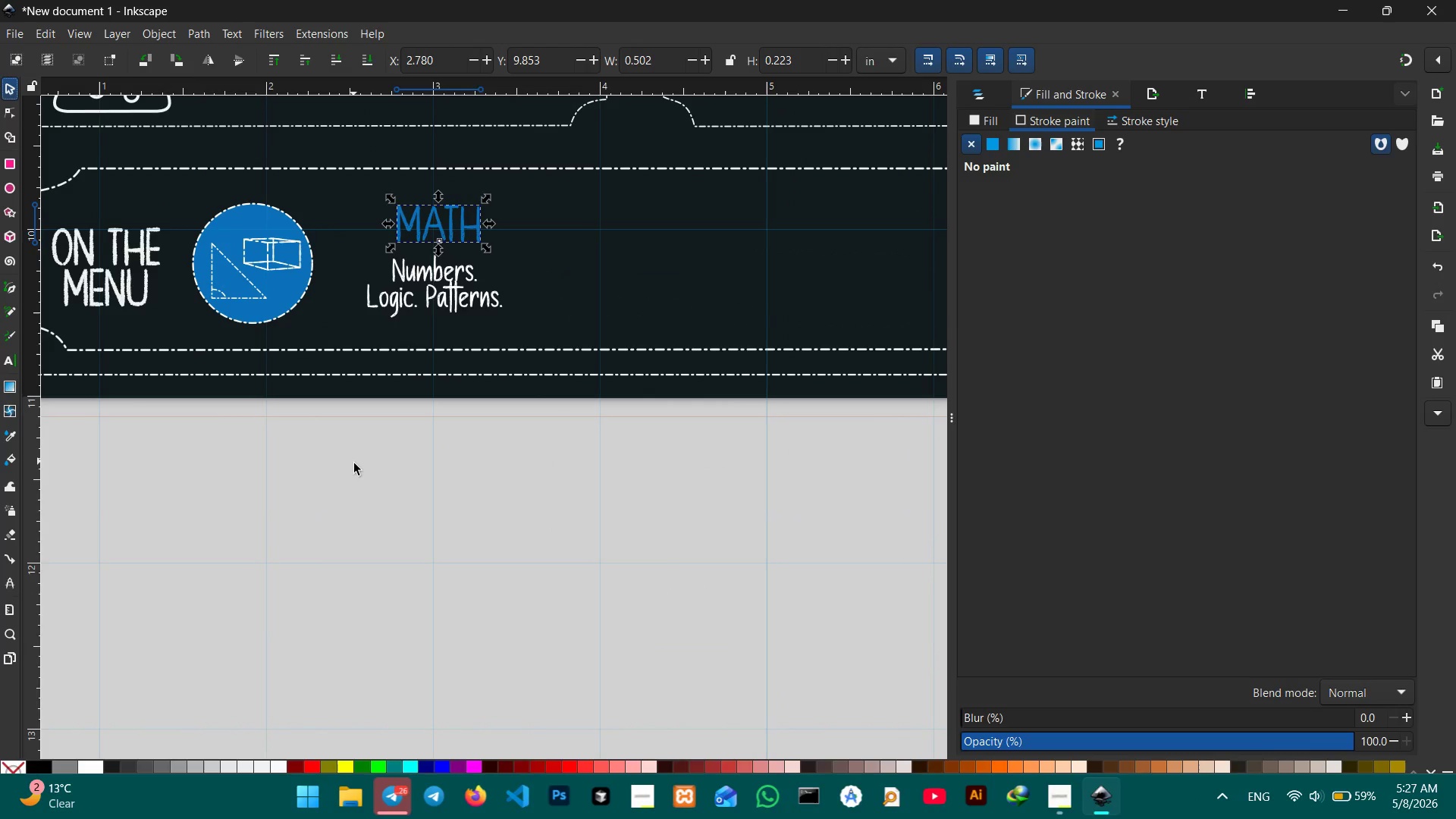 
hold_key(key=Space, duration=0.52)
 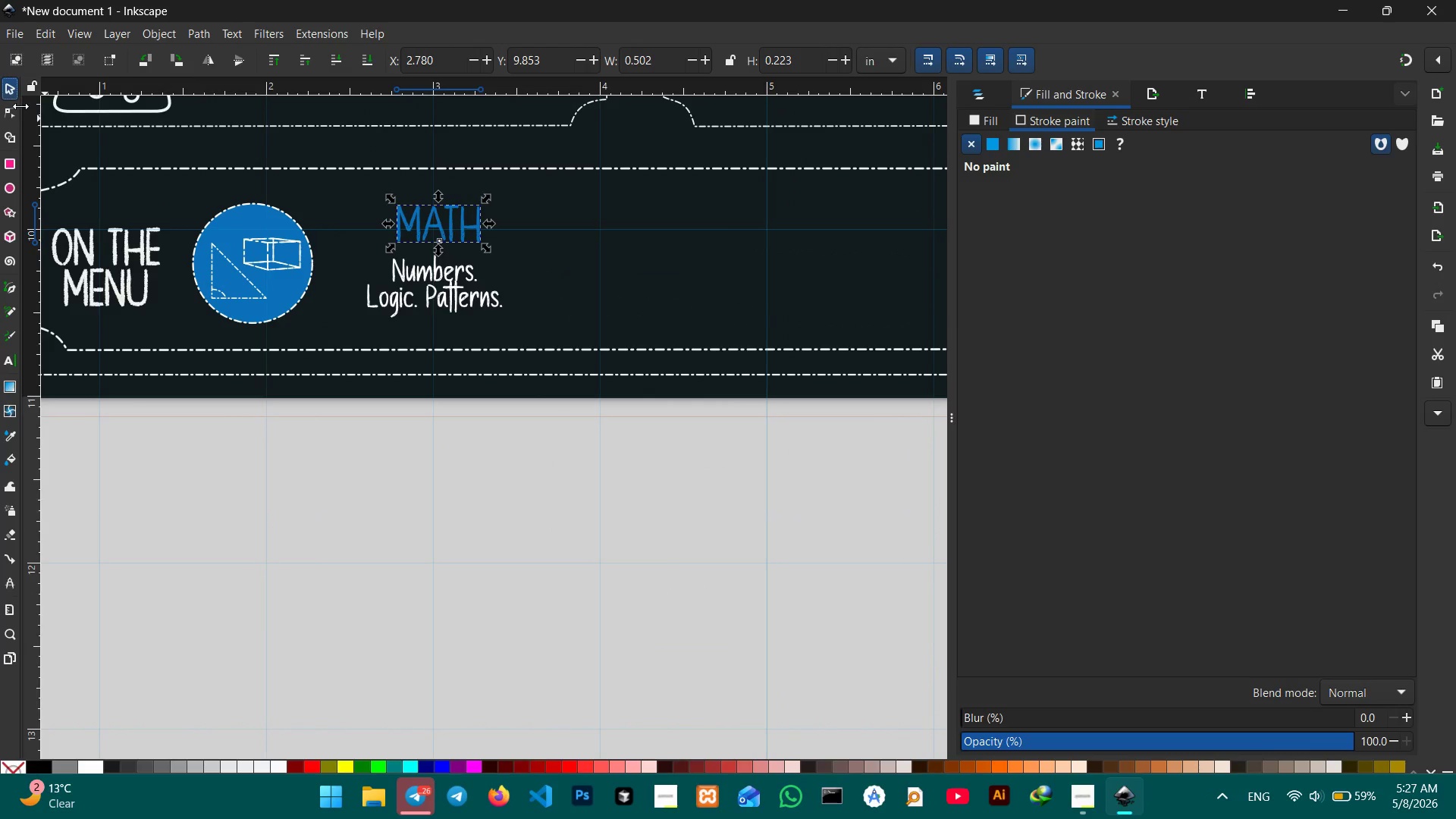 
left_click_drag(start_coordinate=[353, 461], to_coordinate=[426, 541])
 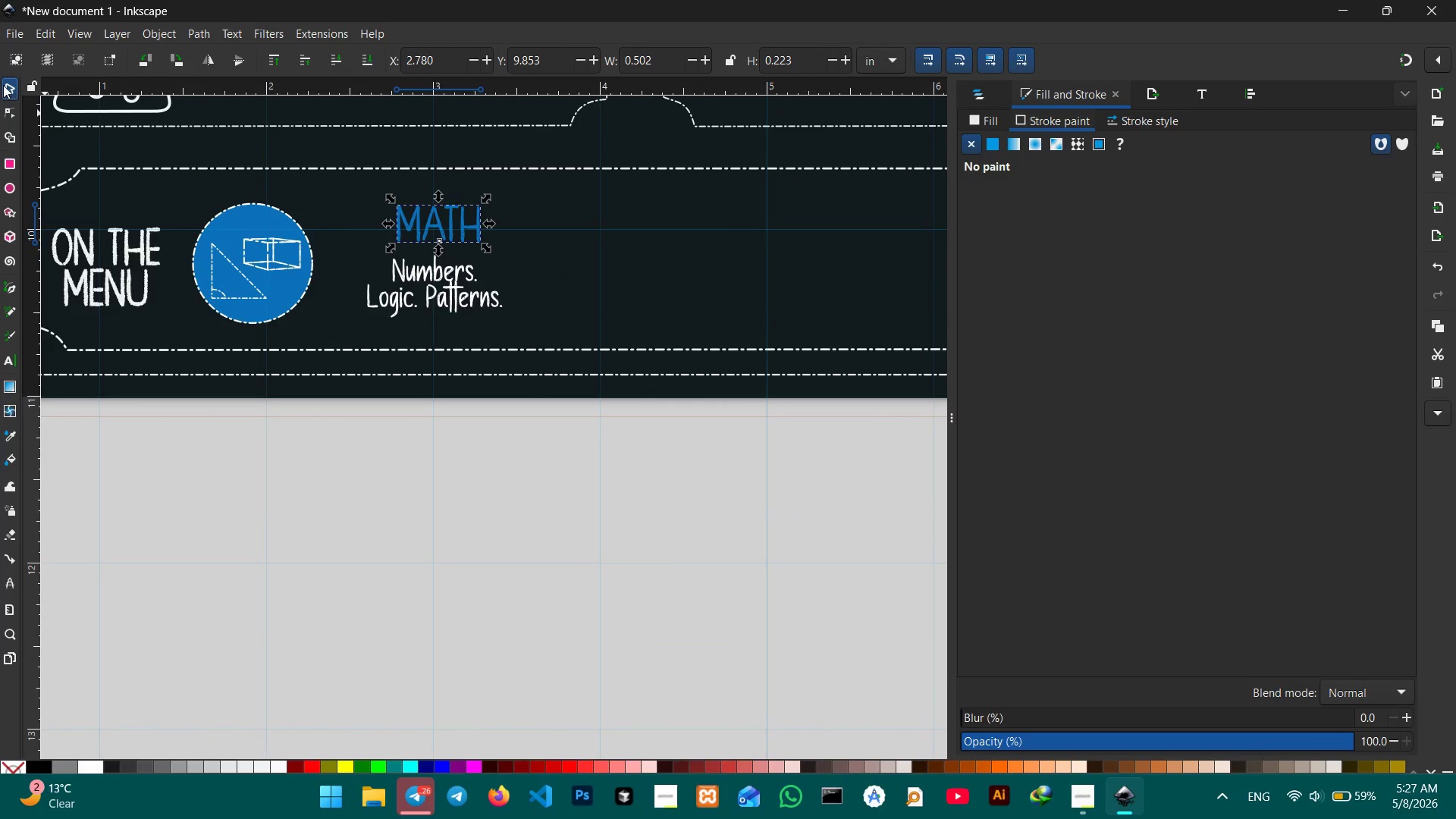 
double_click([387, 583])
 